 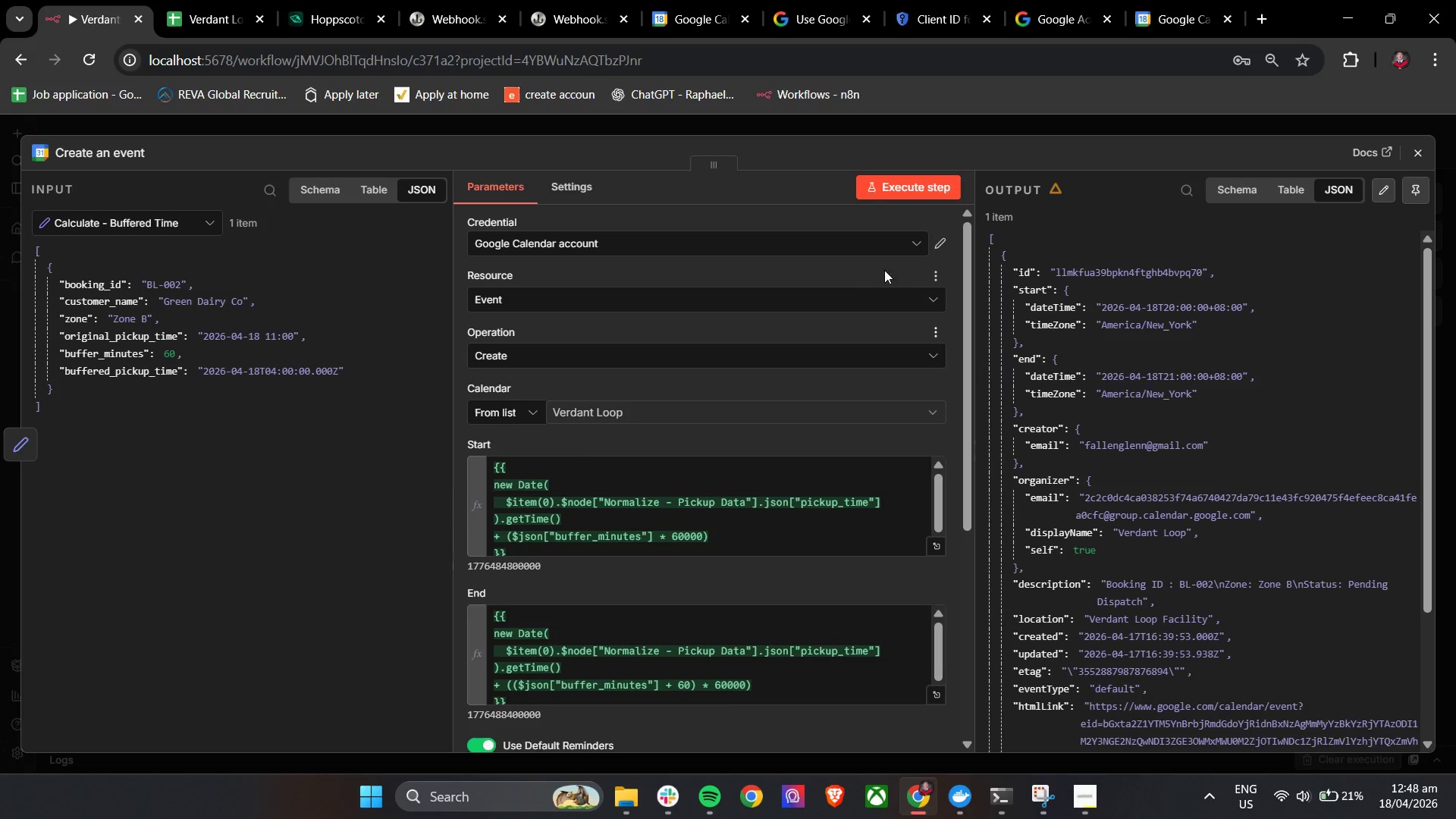 
left_click([938, 246])
 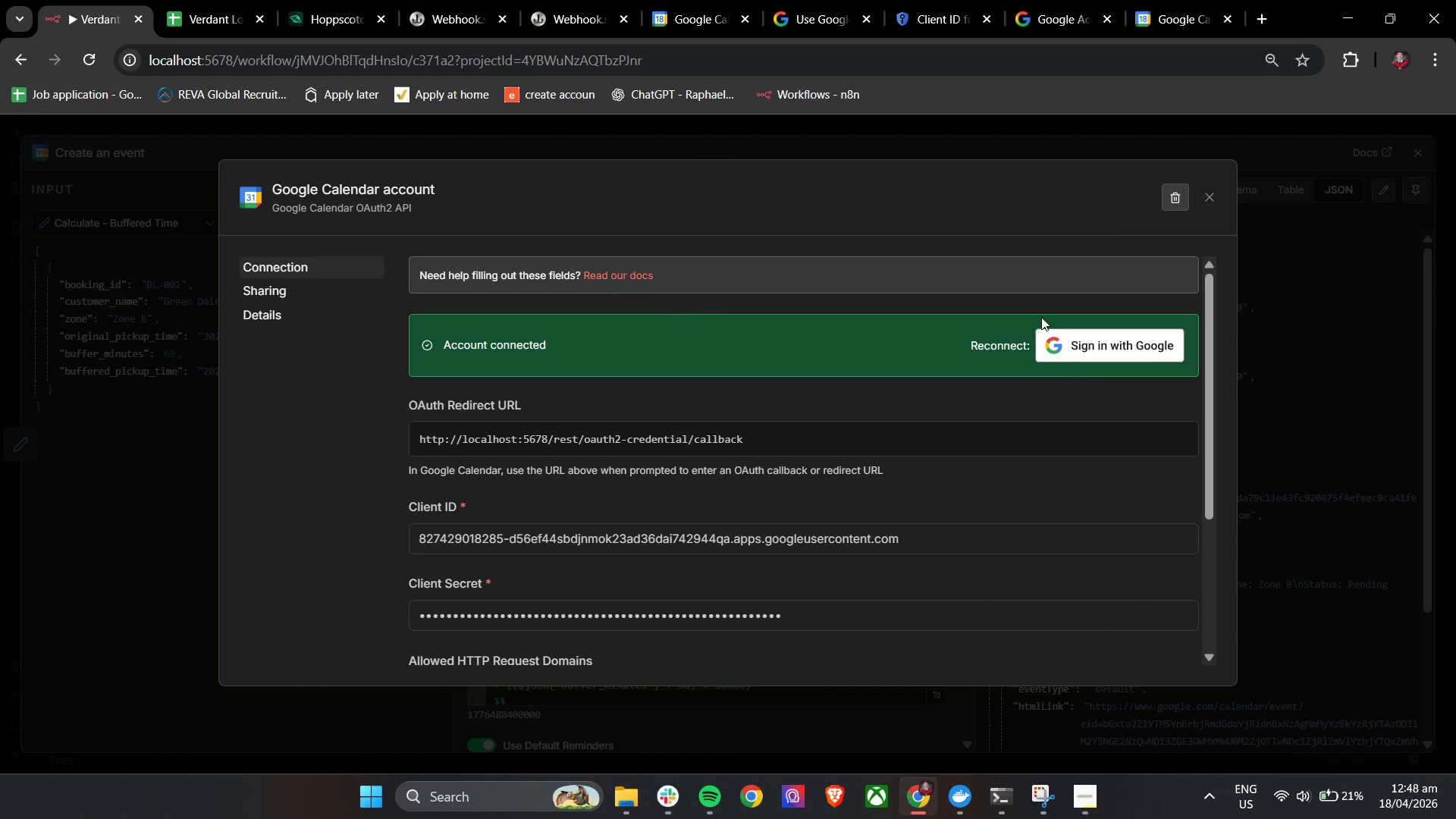 
left_click([1171, 196])
 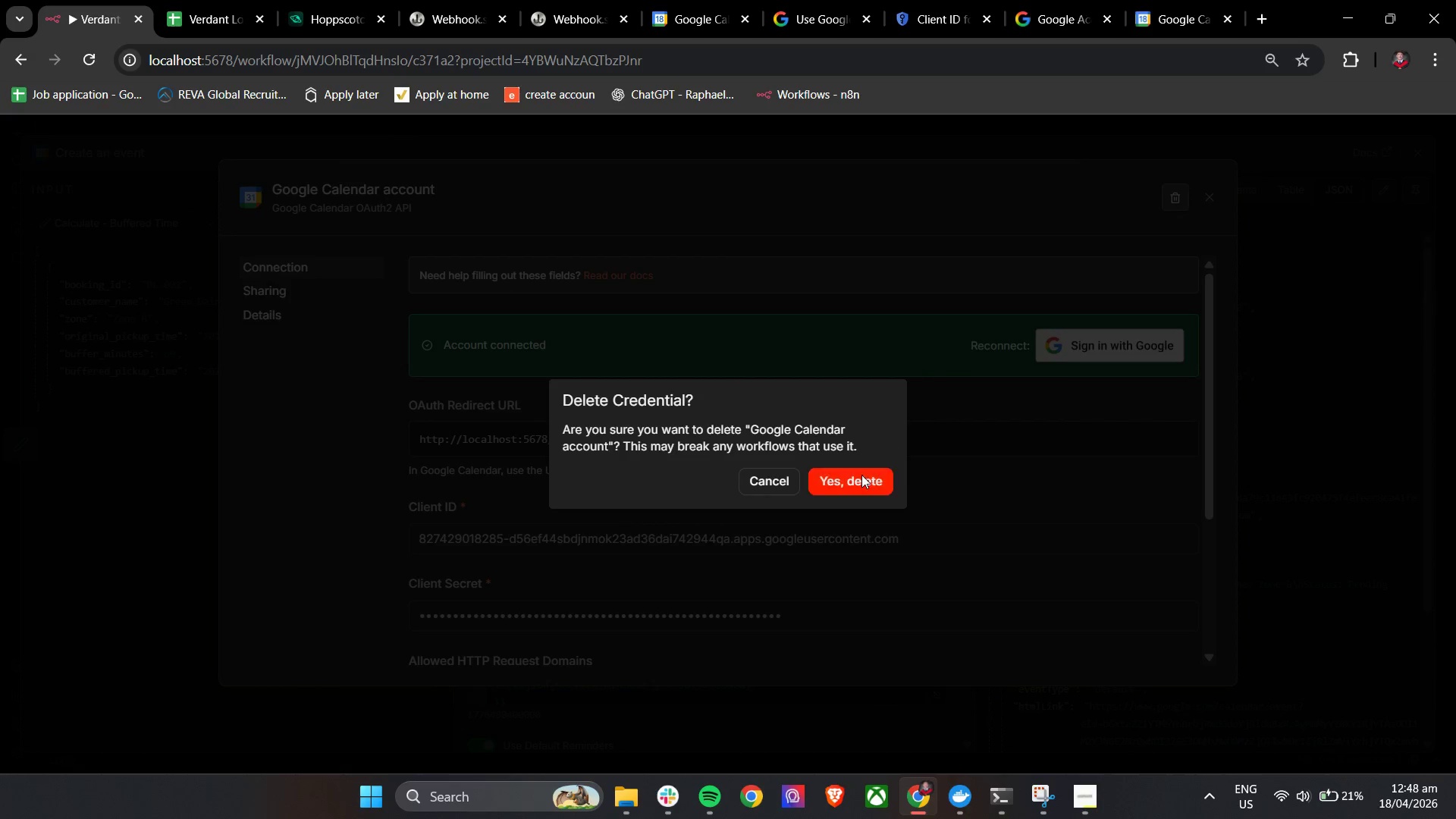 
left_click([859, 479])
 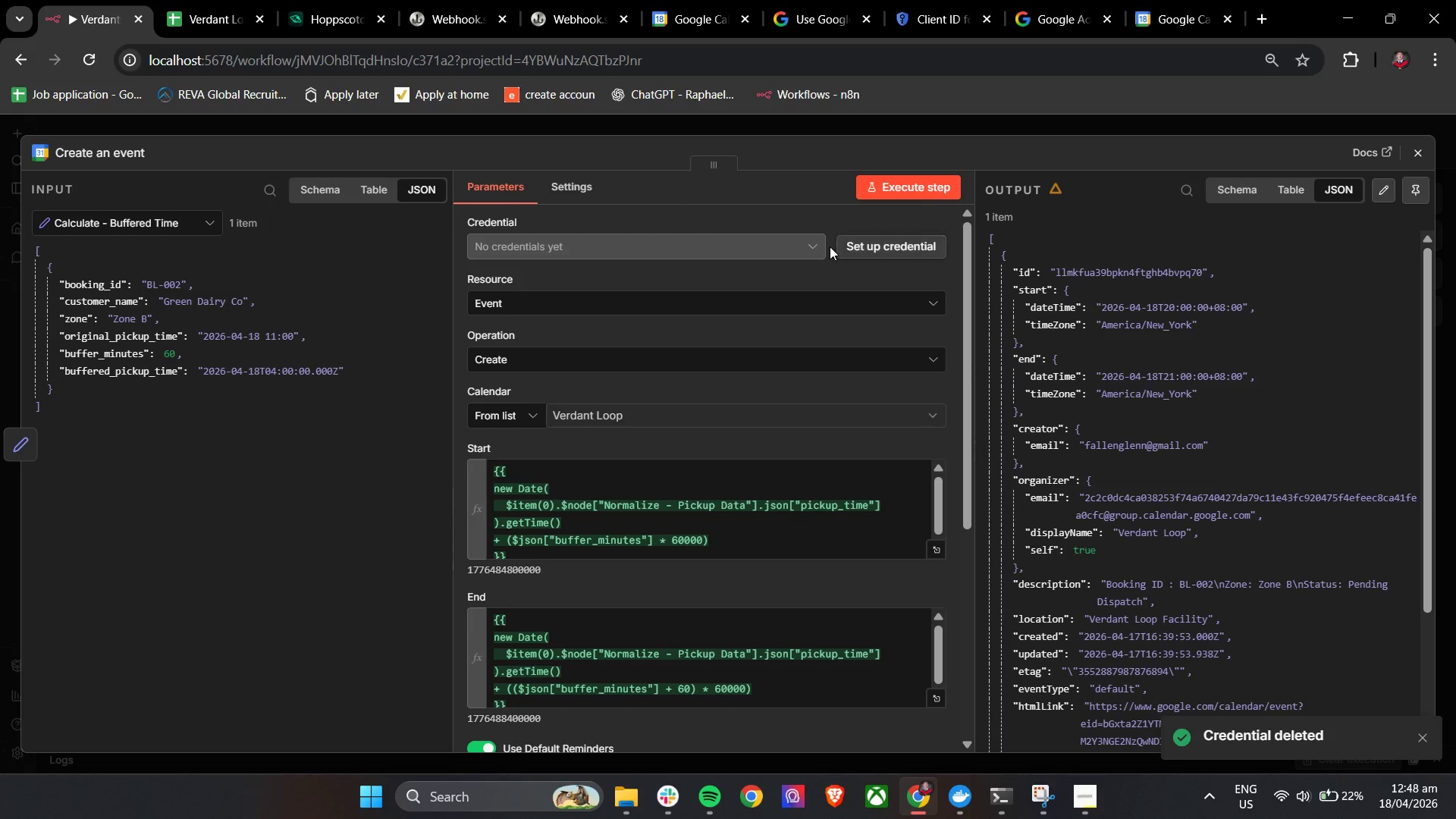 
left_click([888, 249])
 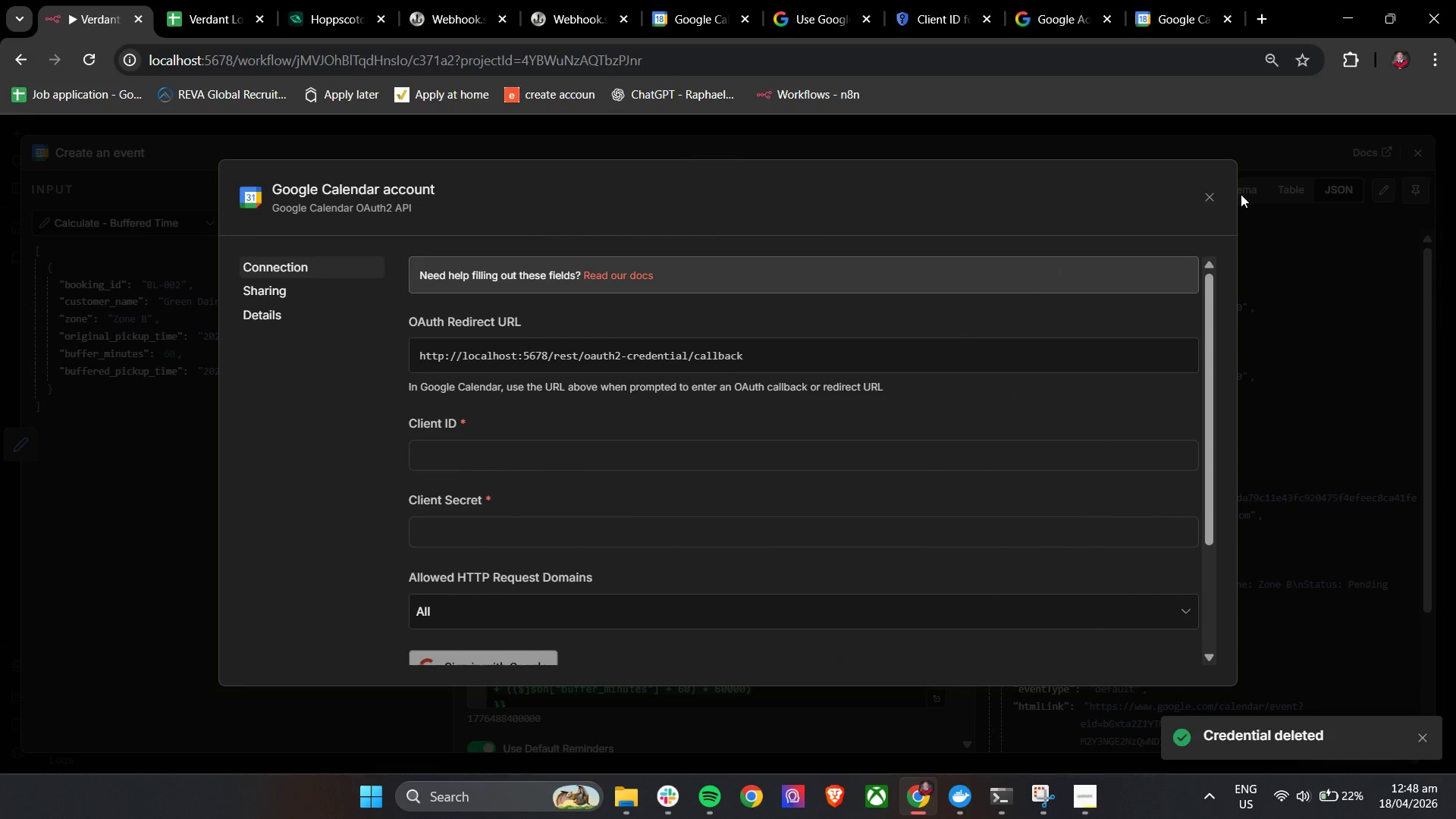 
left_click([1211, 193])
 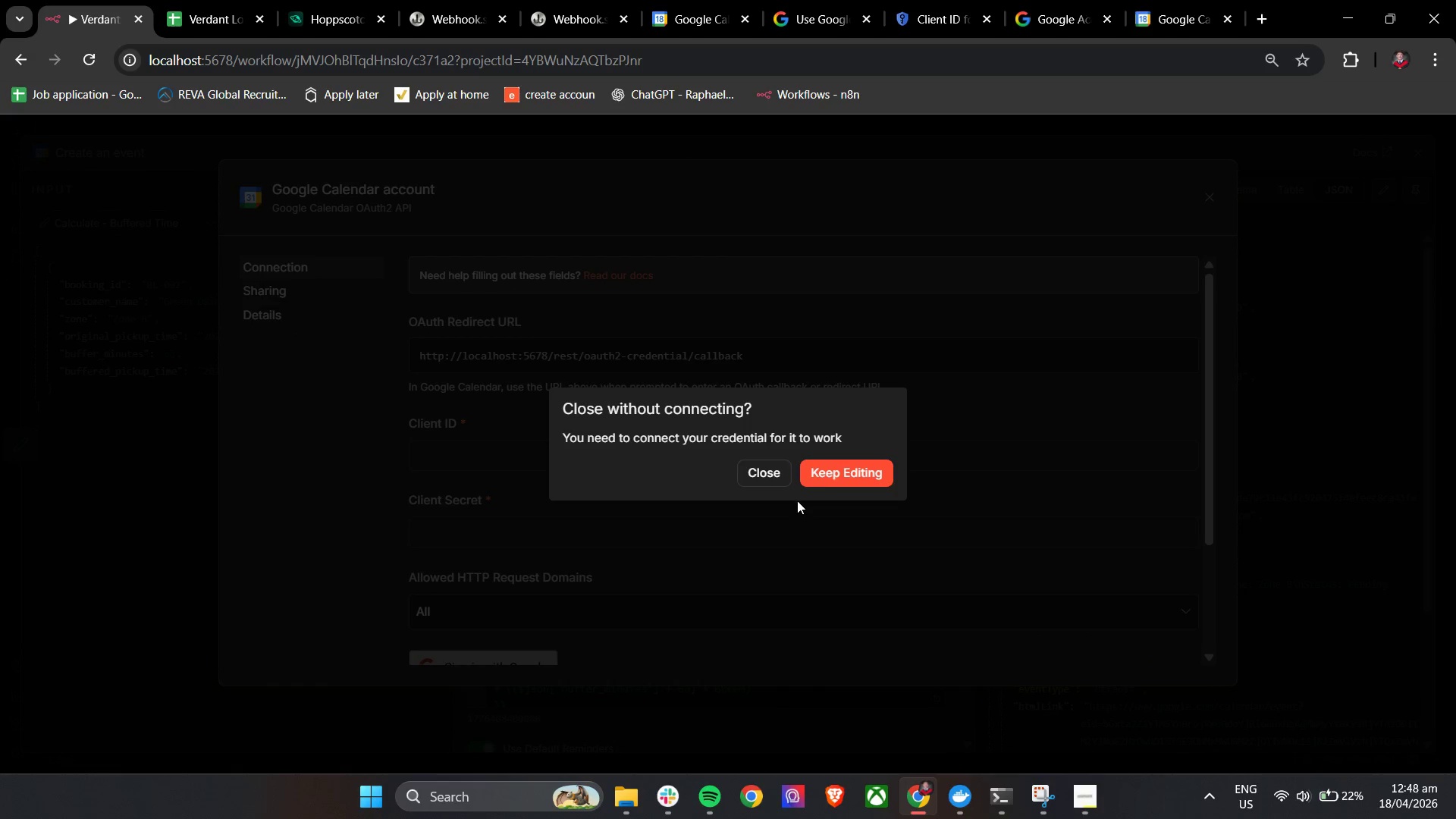 
left_click([840, 468])
 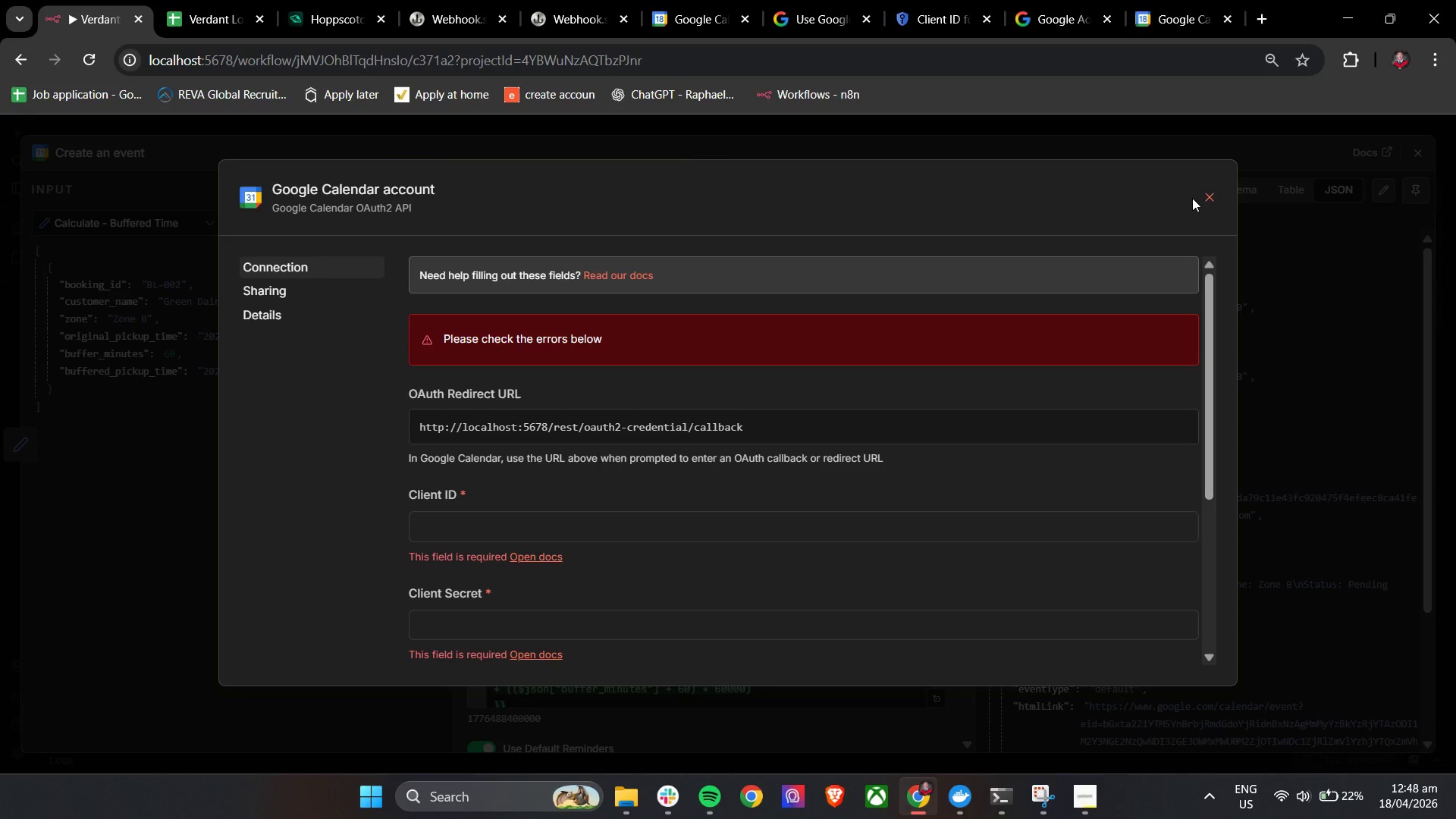 
double_click([1210, 194])
 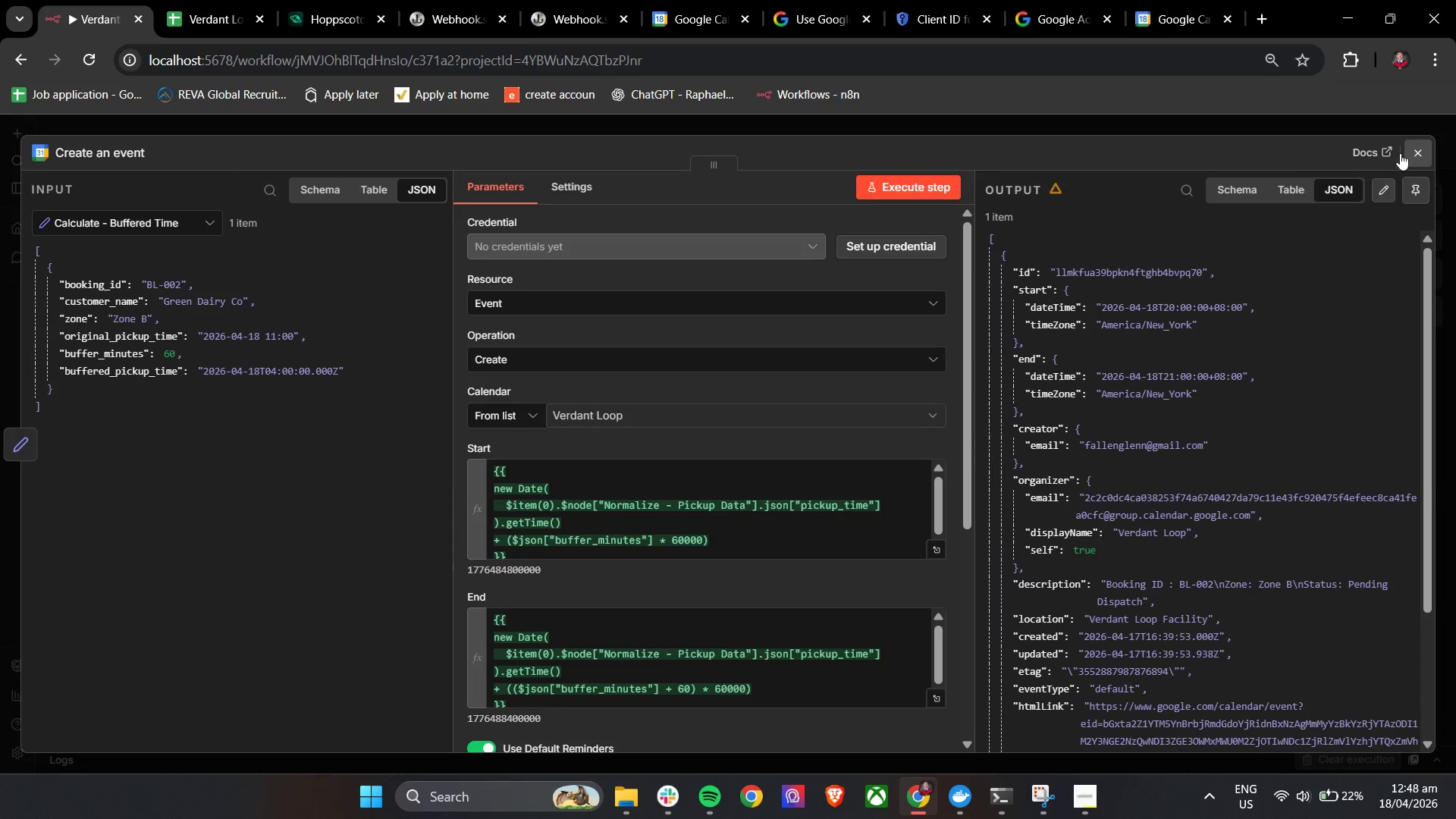 
left_click([1127, 321])
 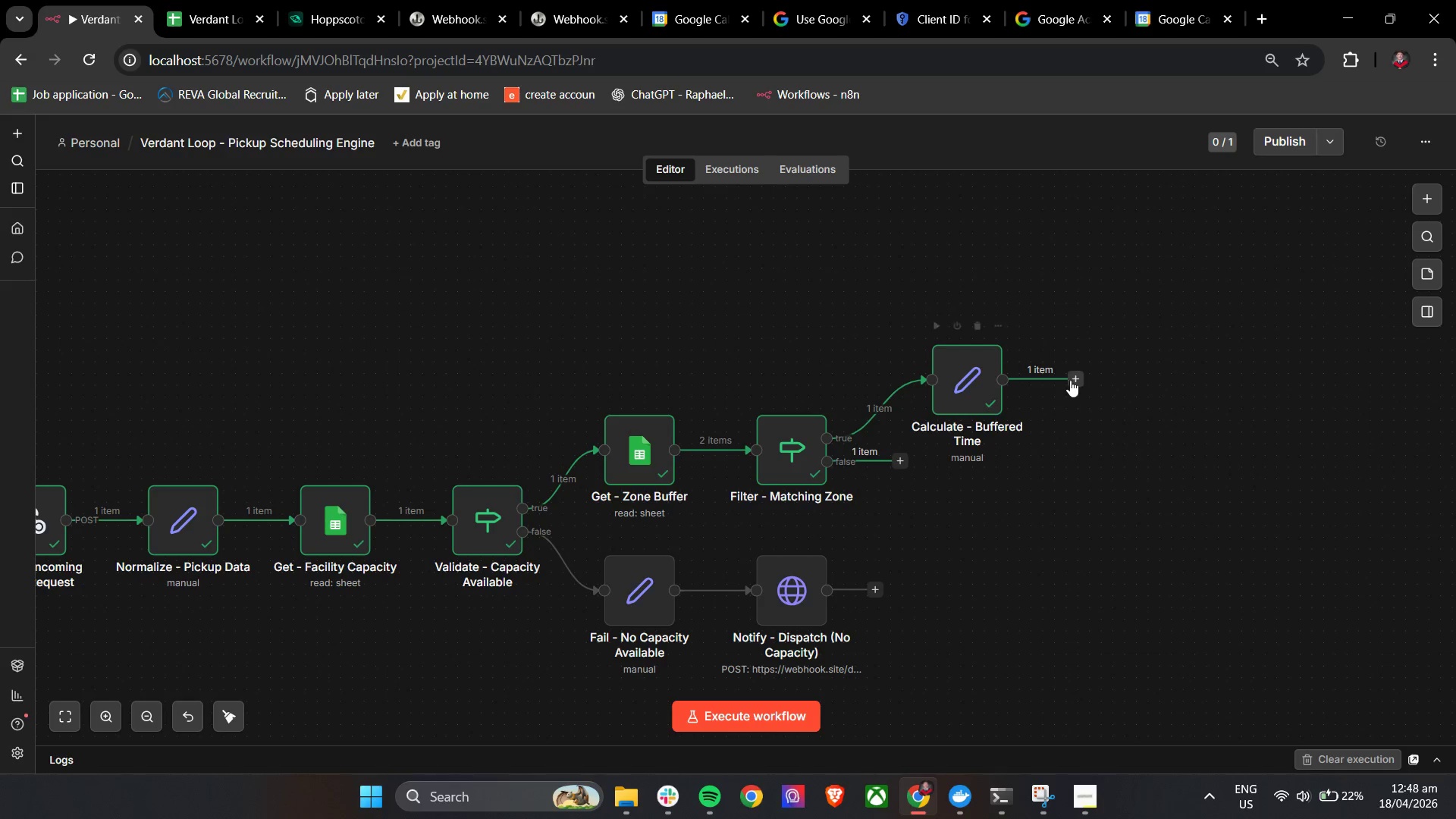 
left_click([1075, 378])
 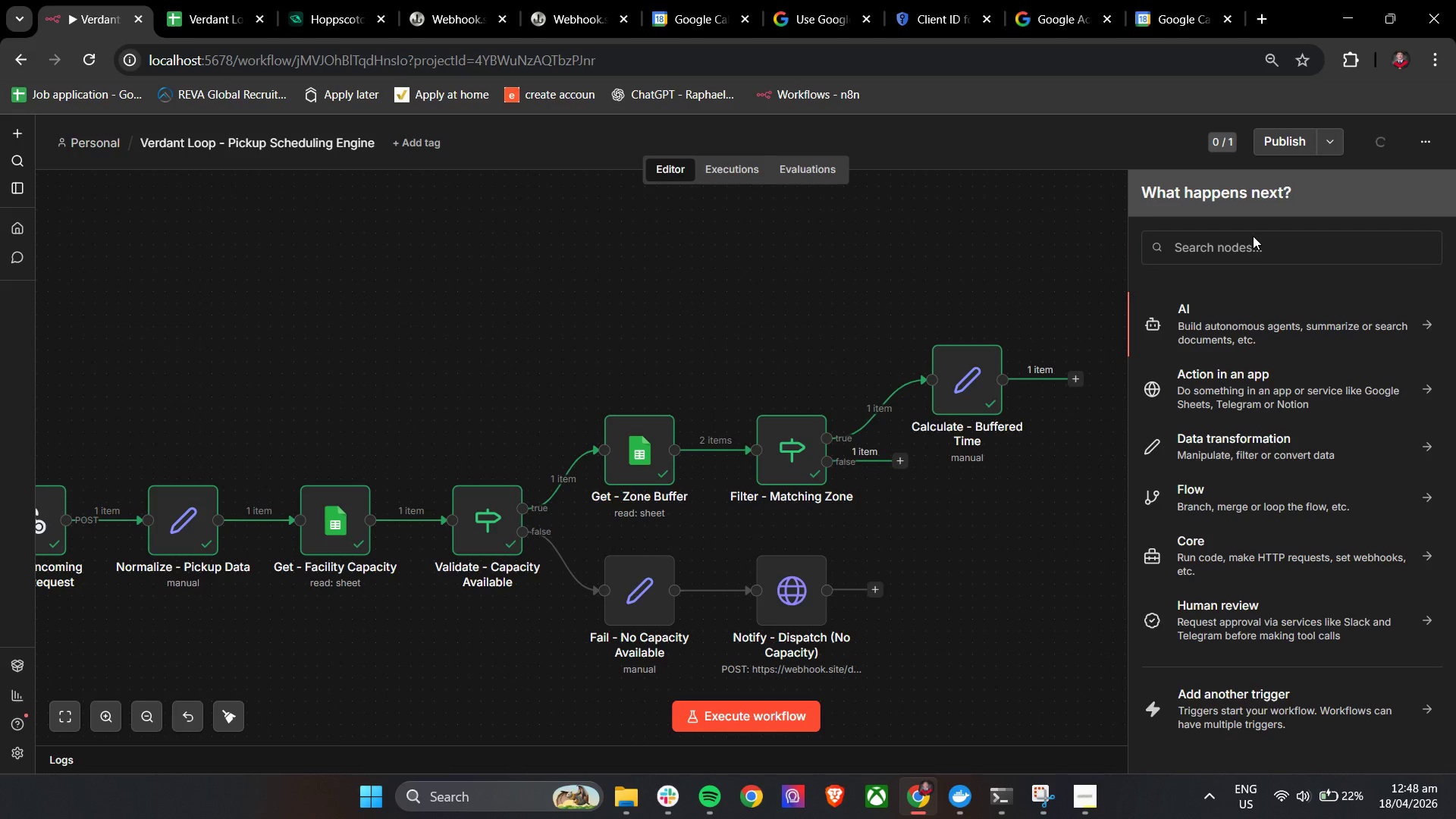 
double_click([1246, 246])
 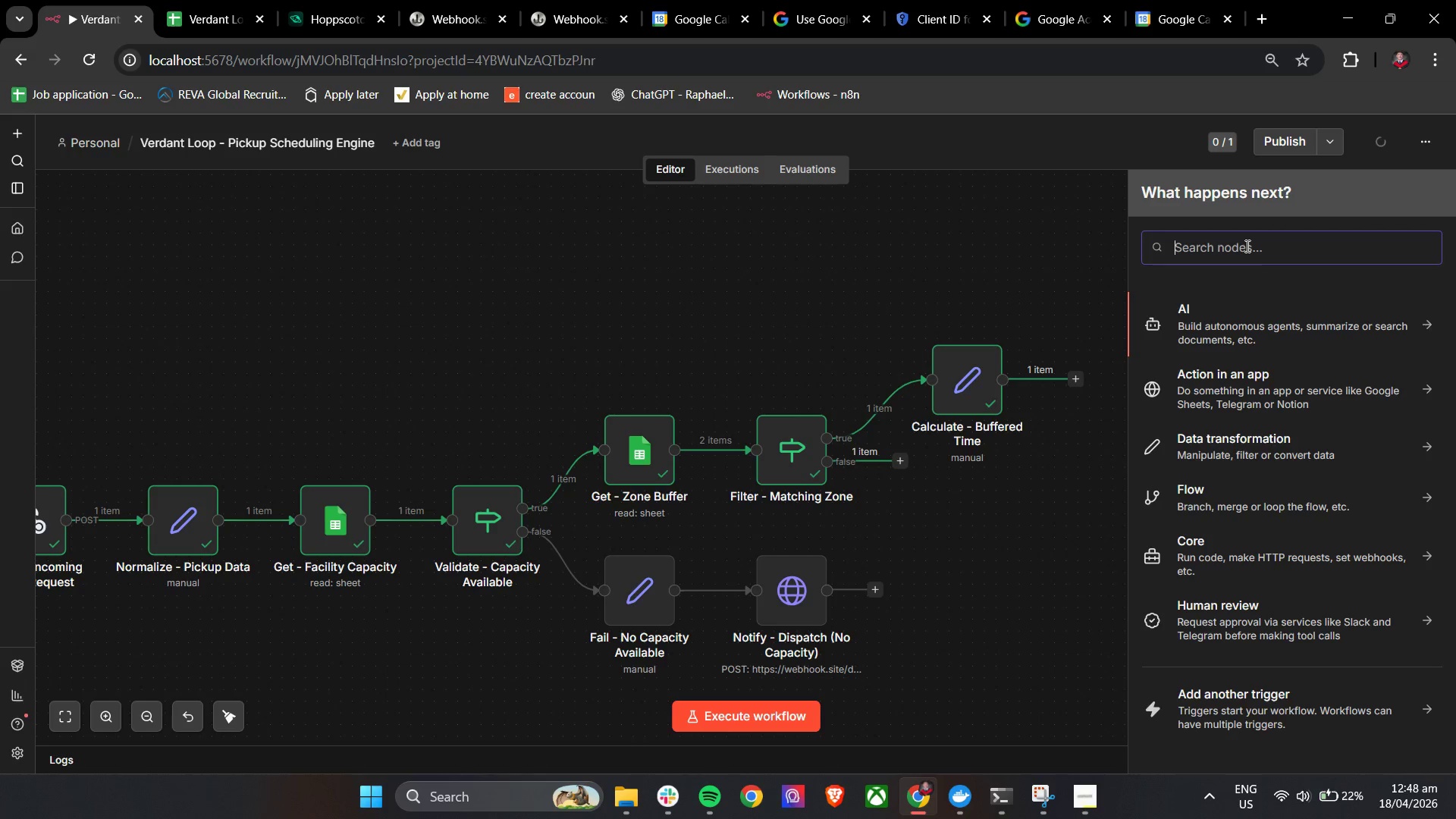 
type(google)
 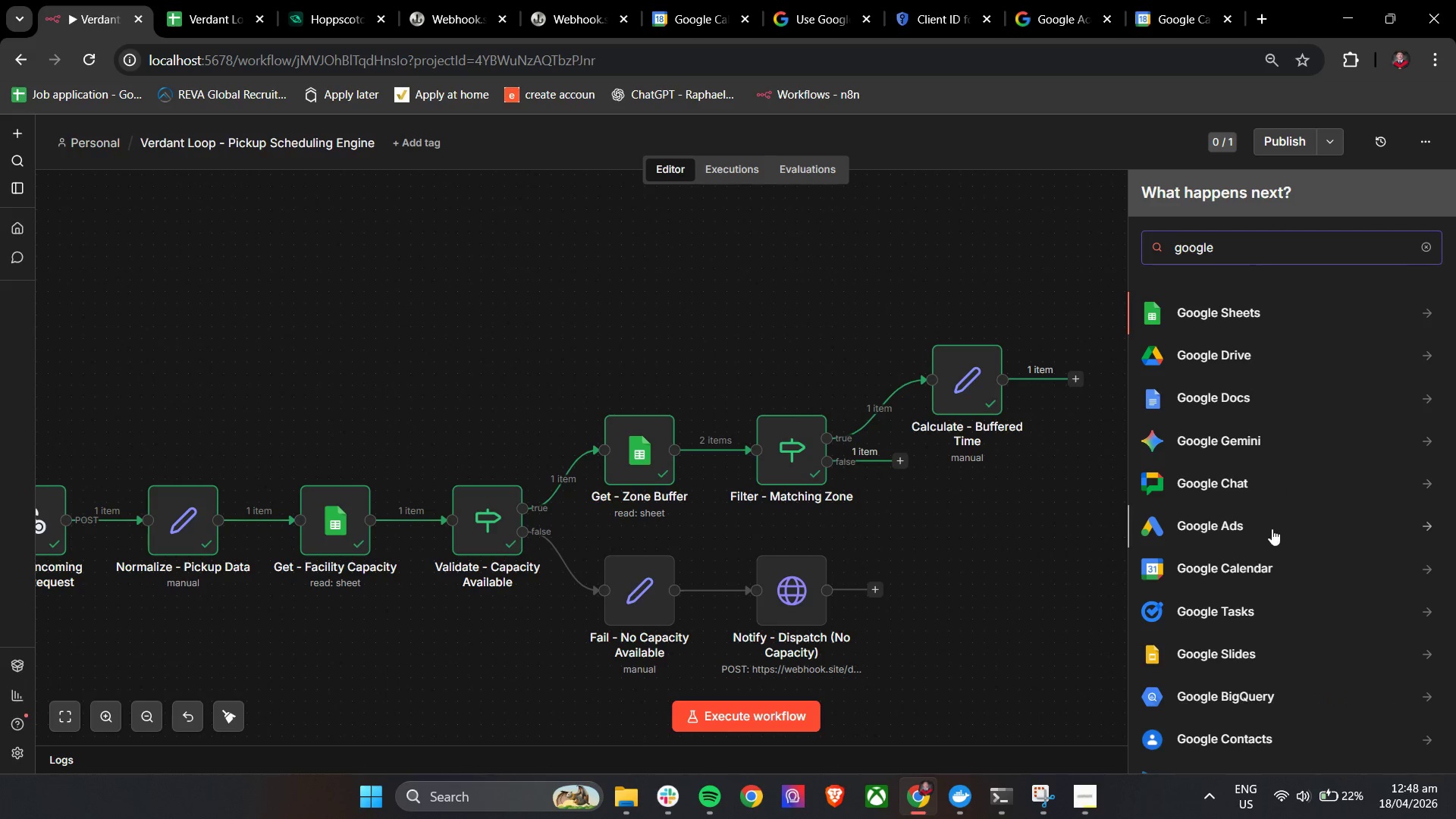 
left_click([1266, 567])
 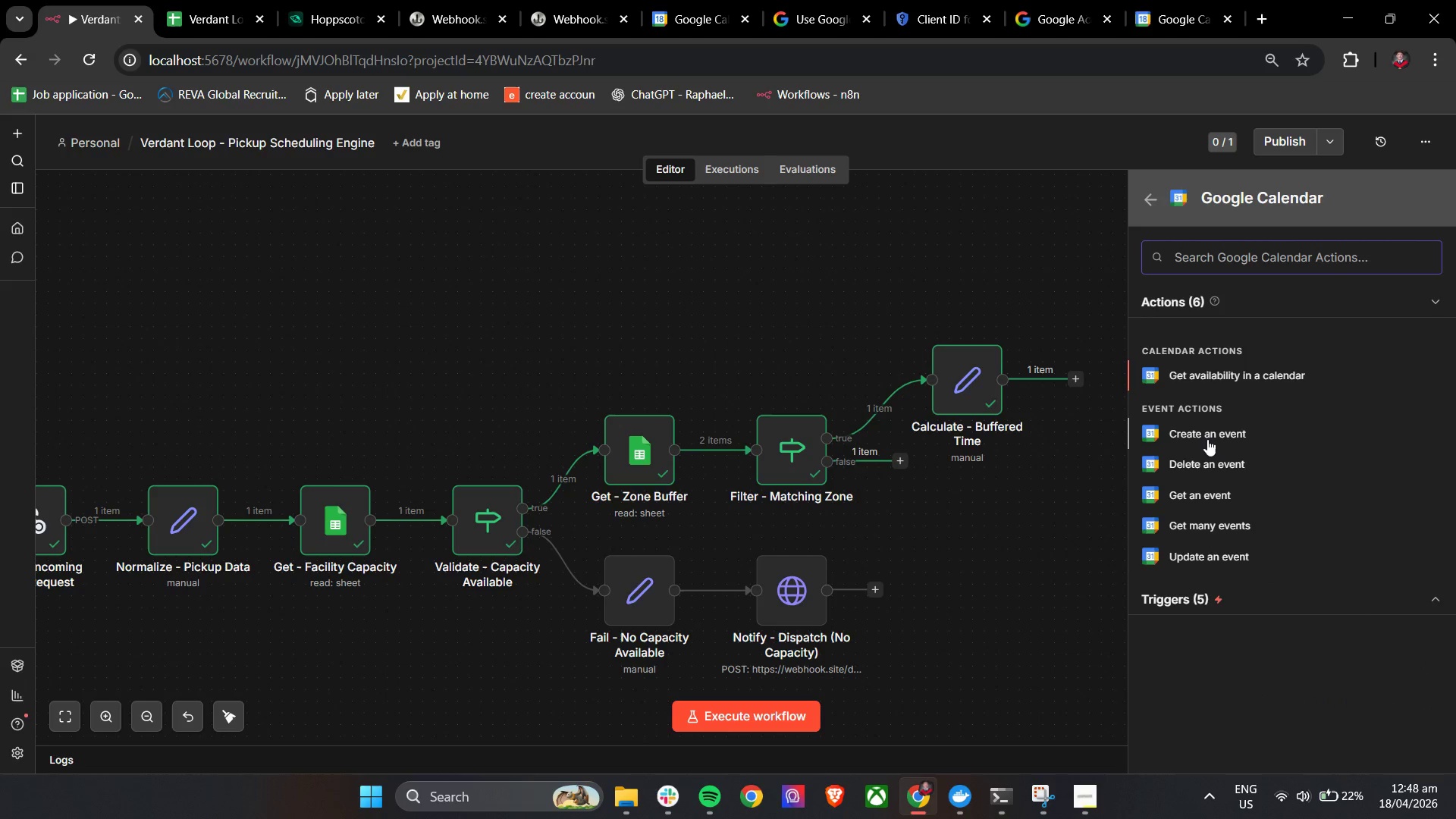 
wait(5.17)
 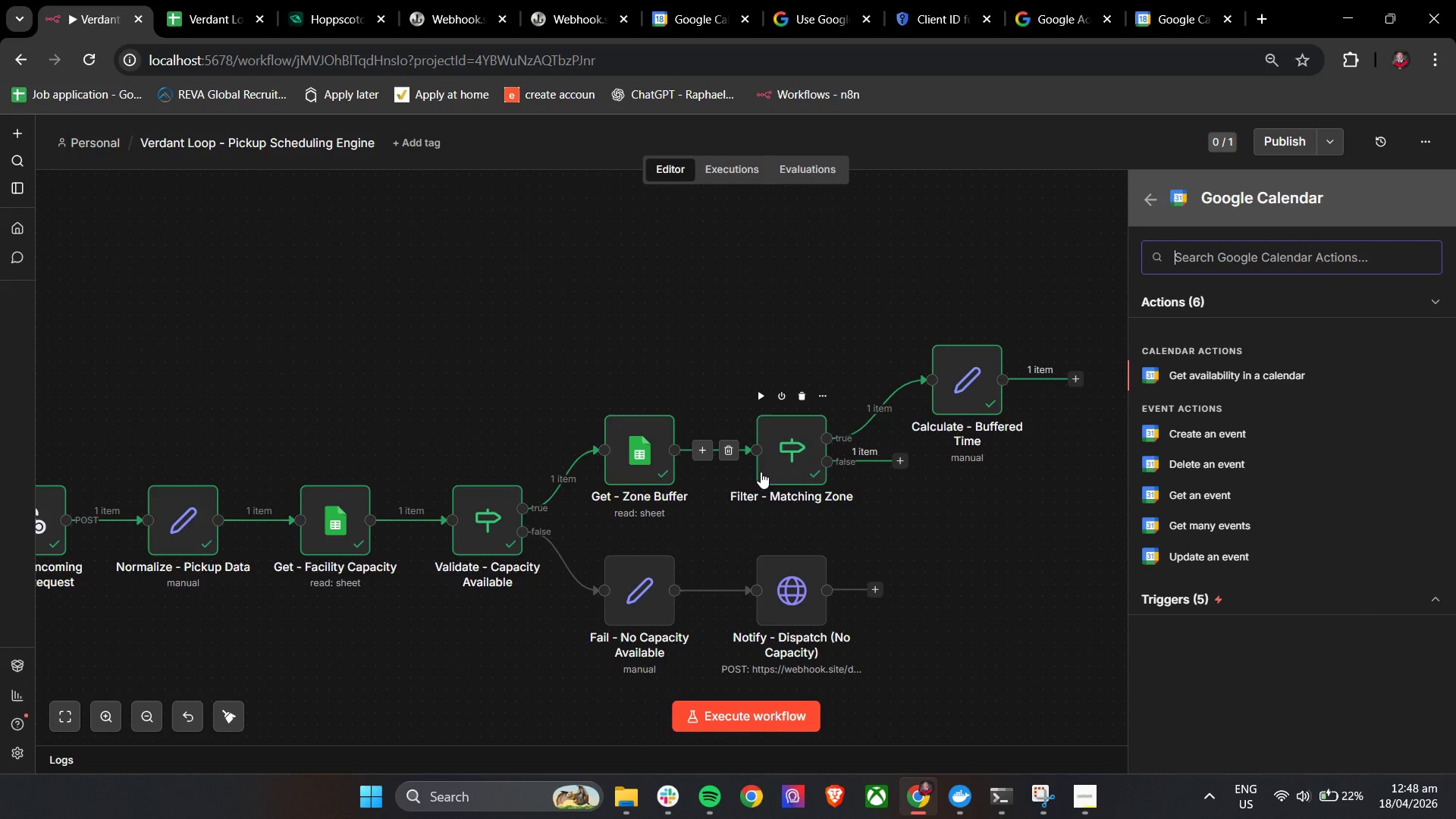 
left_click([1207, 439])
 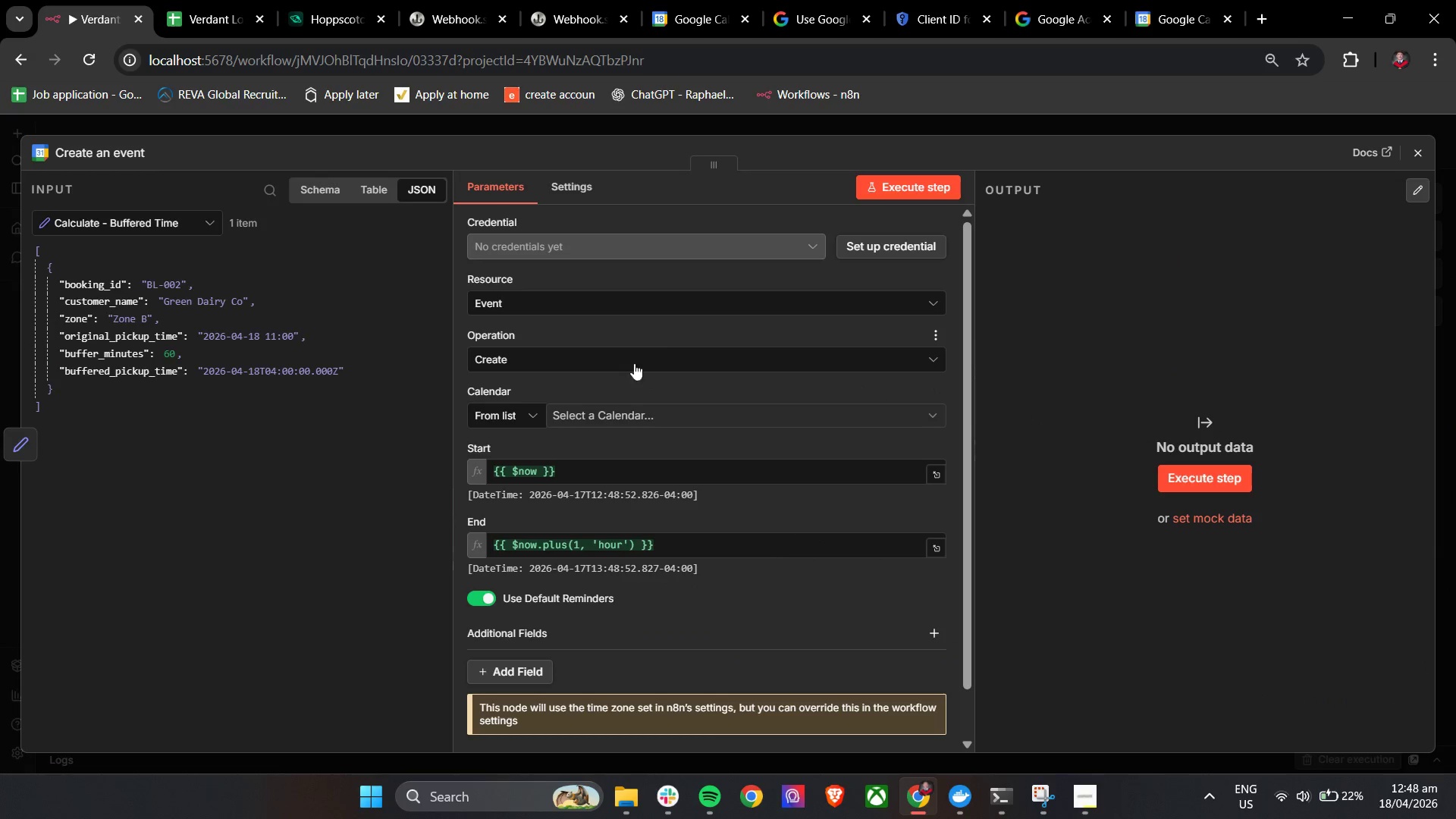 
left_click([866, 249])
 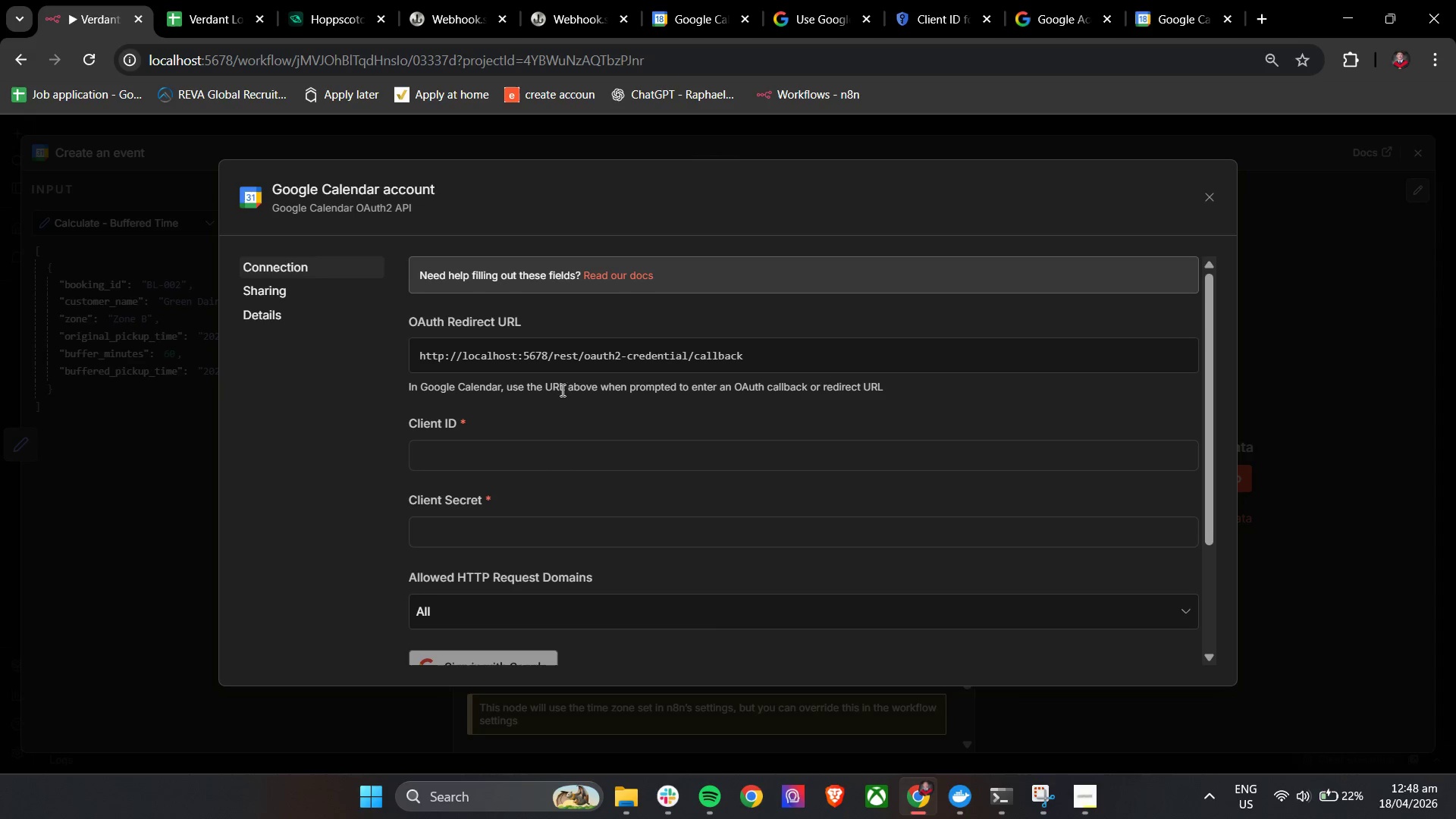 
wait(7.33)
 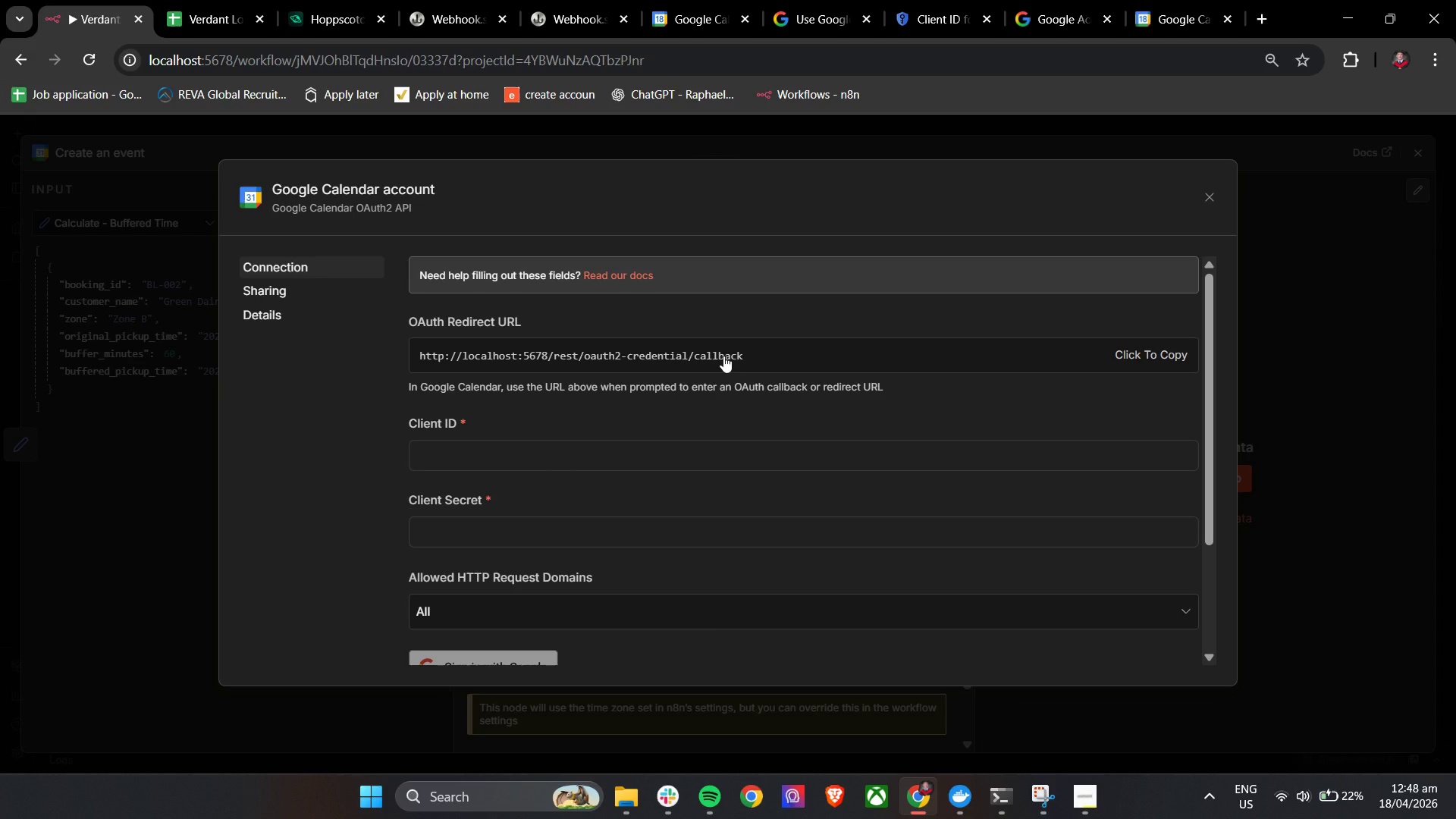 
scroll: coordinate [617, 400], scroll_direction: down, amount: 1.0
 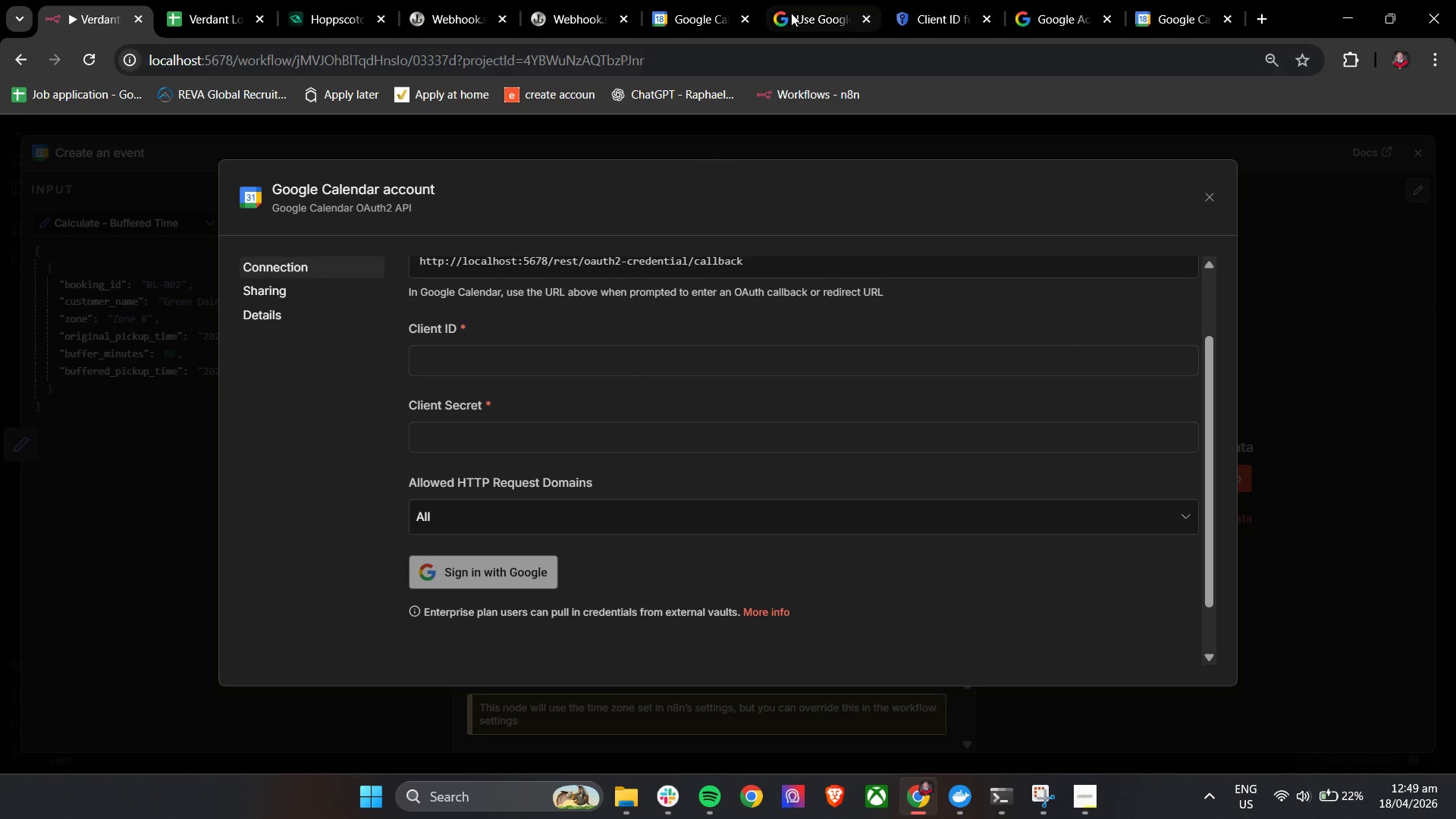 
left_click([667, 0])
 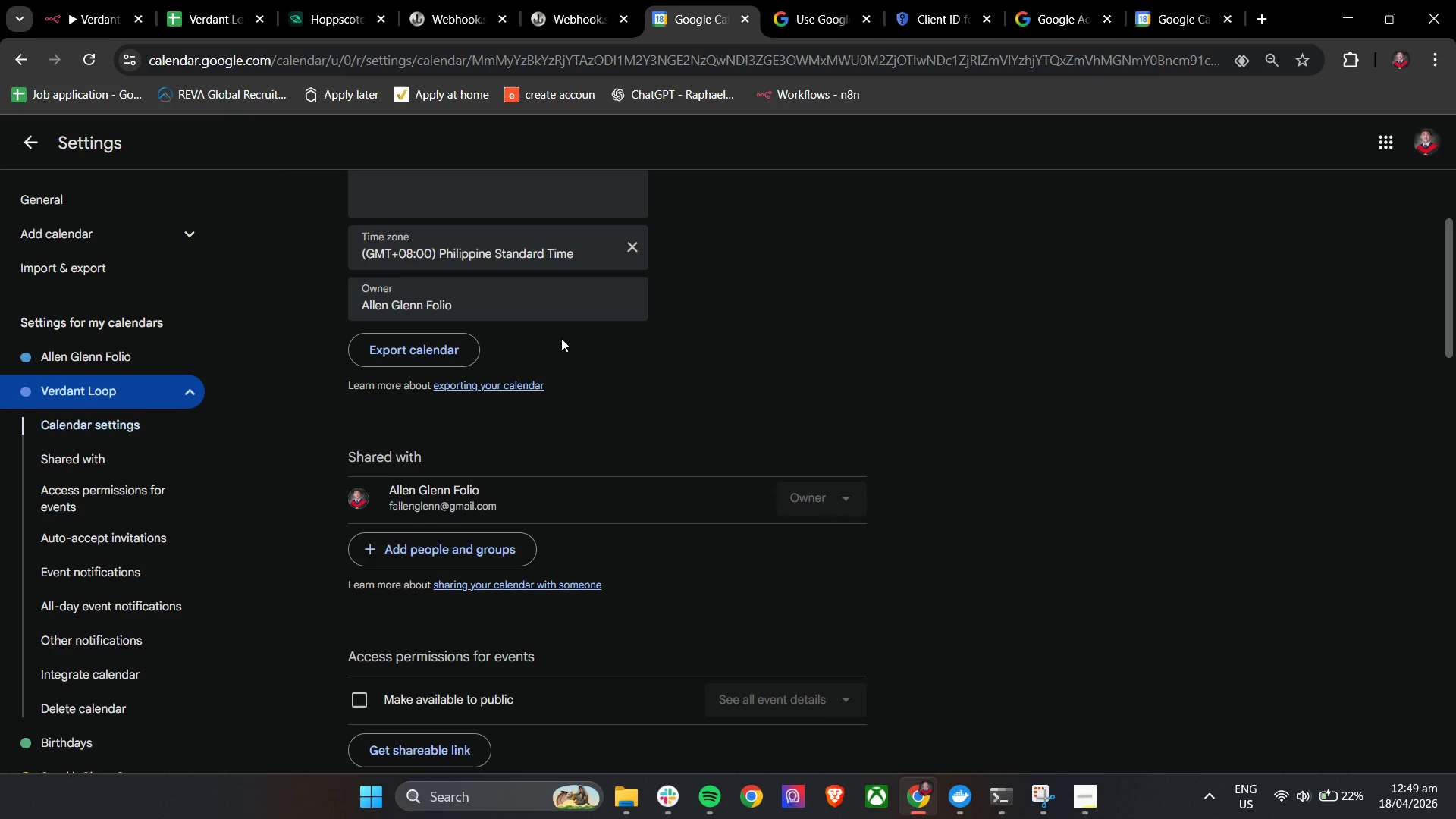 
scroll: coordinate [668, 397], scroll_direction: up, amount: 7.0
 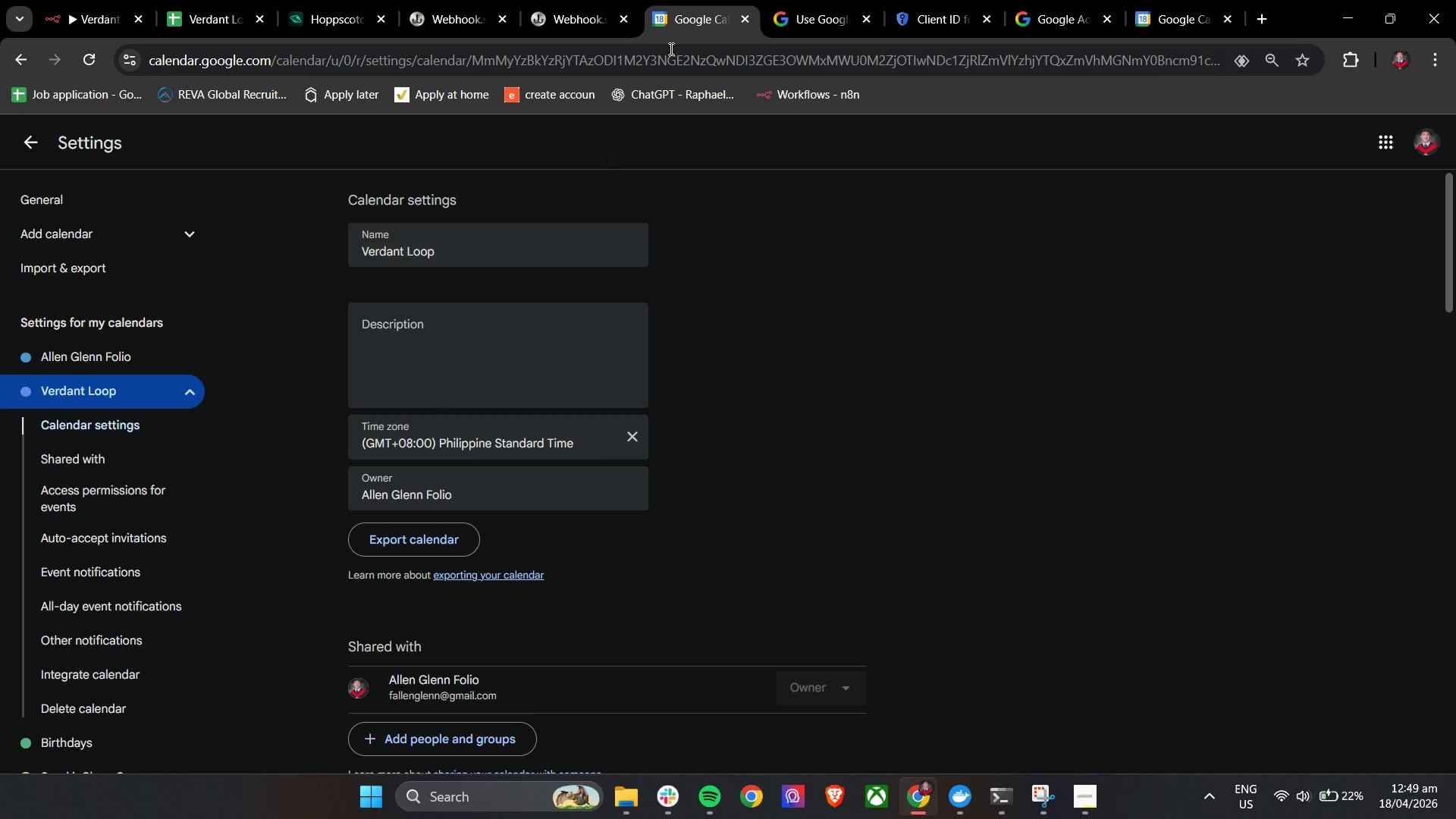 
double_click([765, 0])
 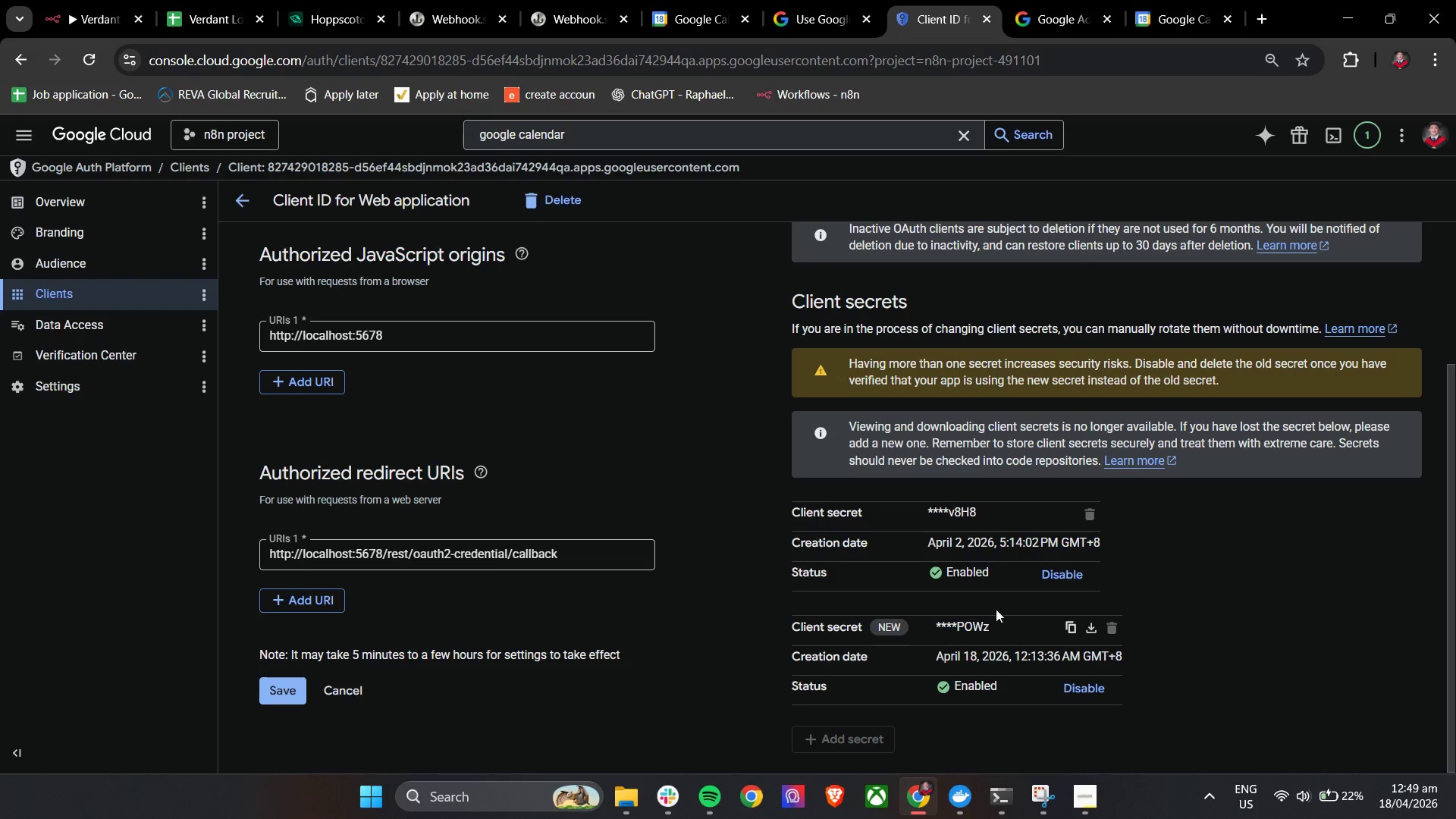 
left_click([1073, 631])
 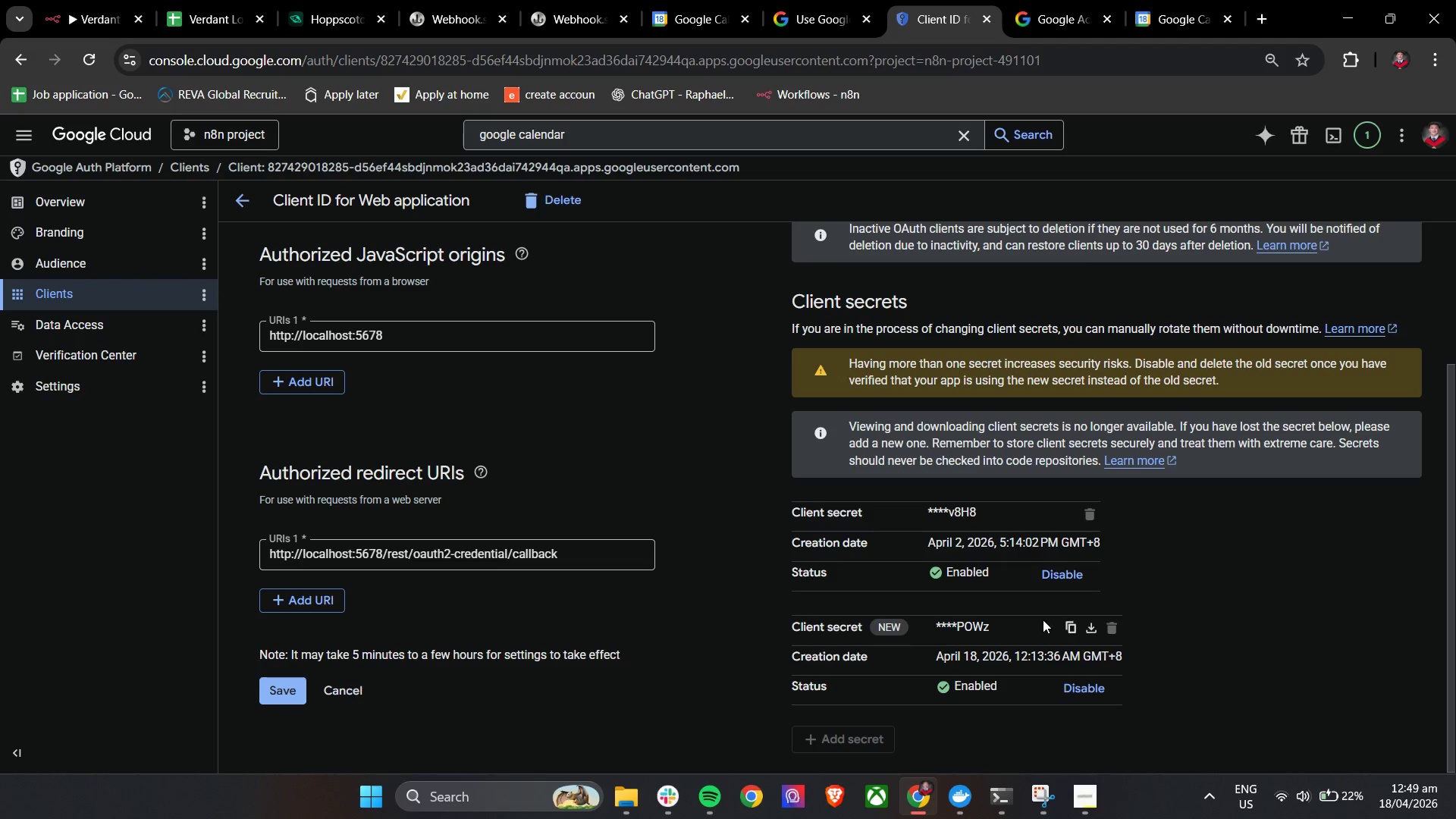 
double_click([1072, 628])
 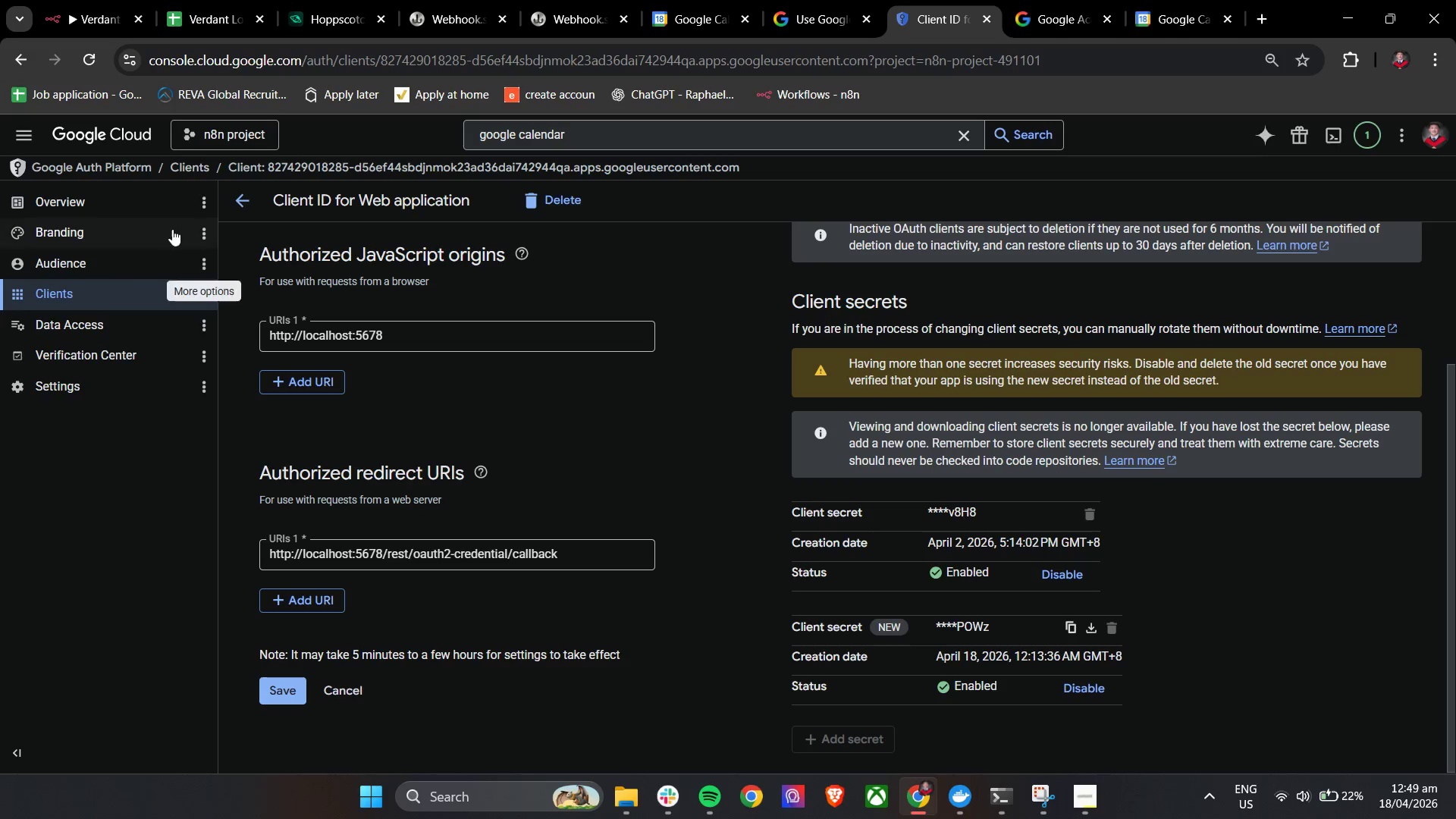 
left_click([77, 0])
 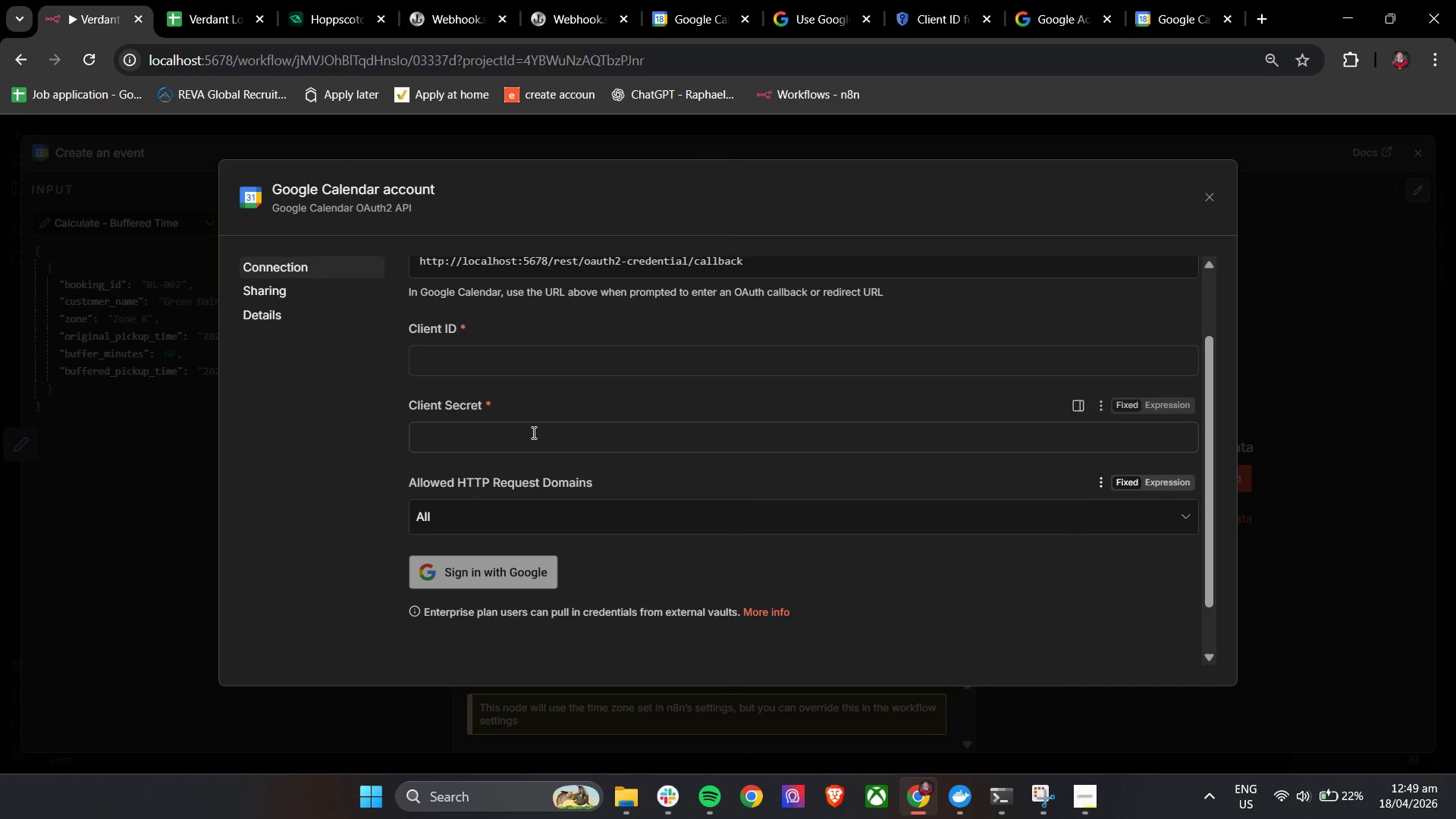 
left_click([505, 371])
 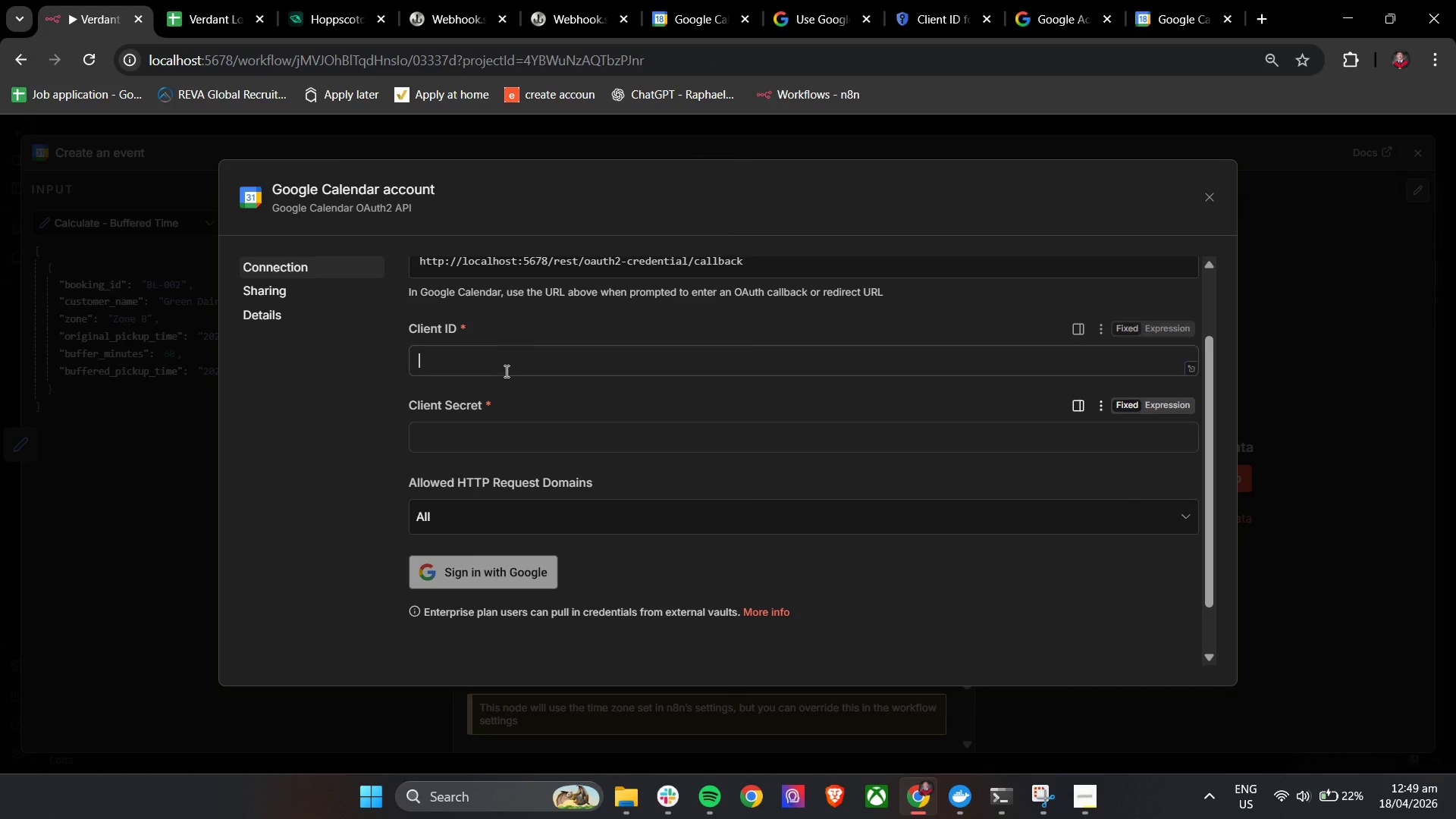 
left_click([507, 428])
 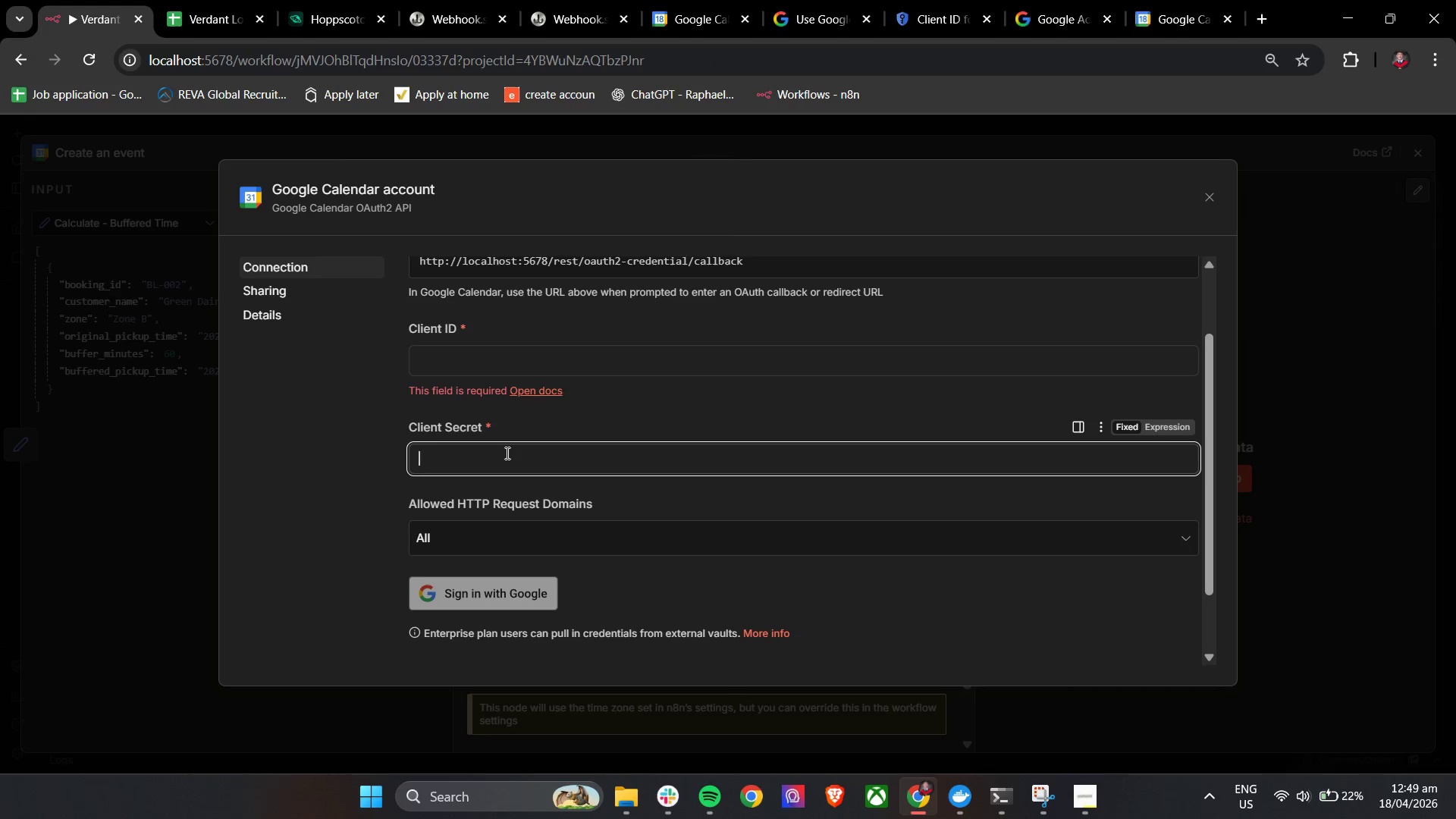 
key(Control+V)
 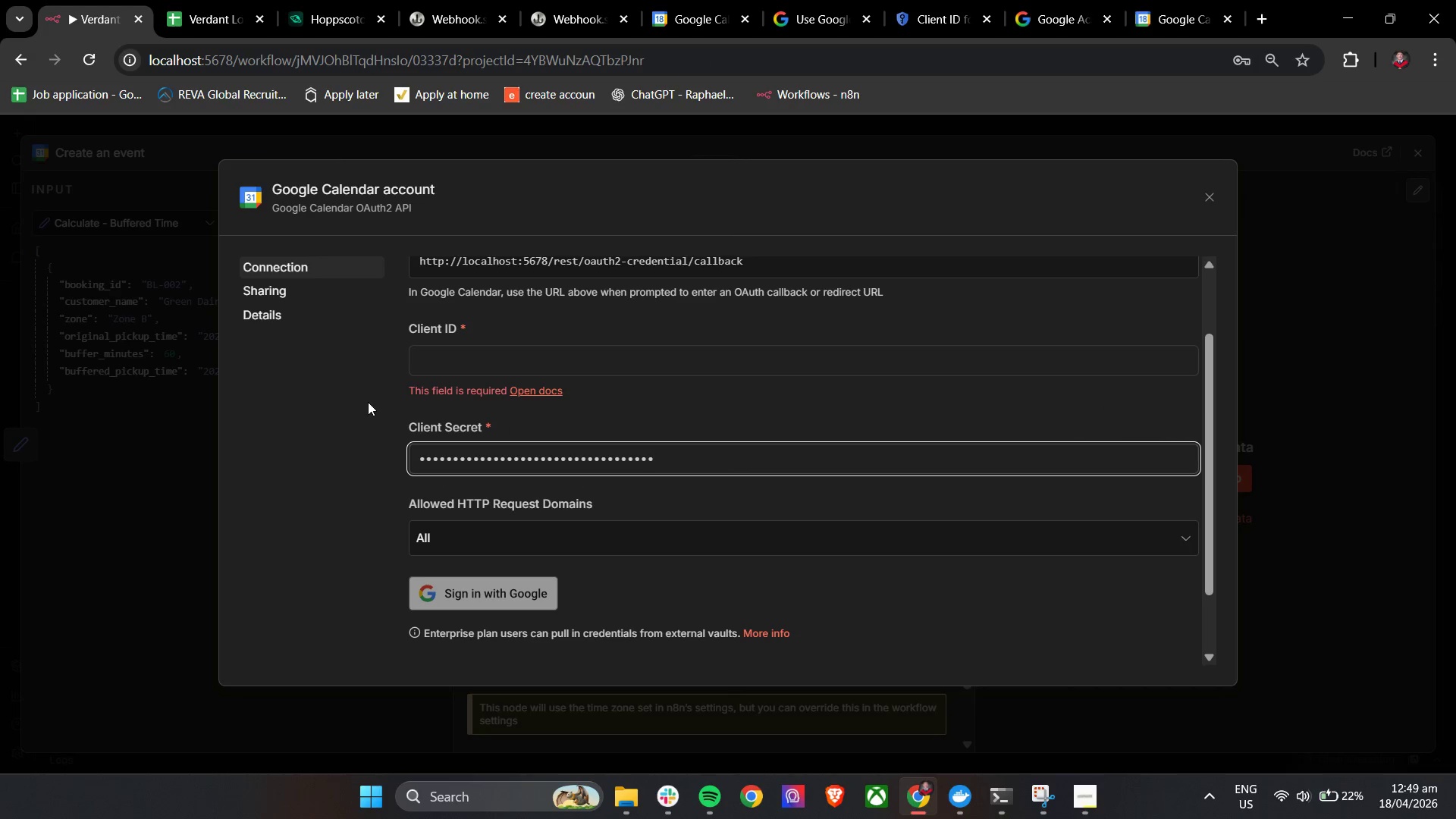 
left_click([358, 399])
 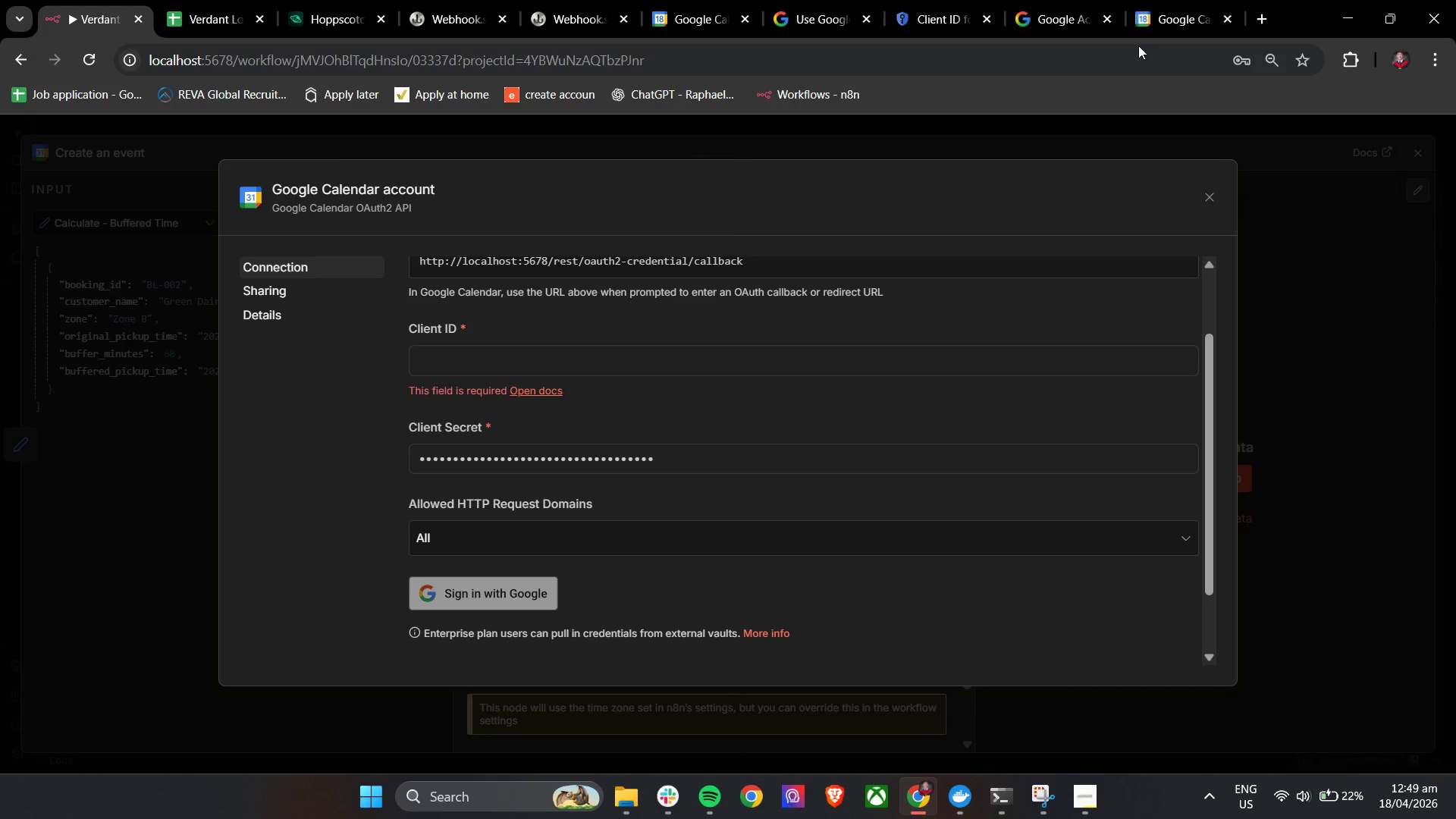 
left_click([1038, 0])
 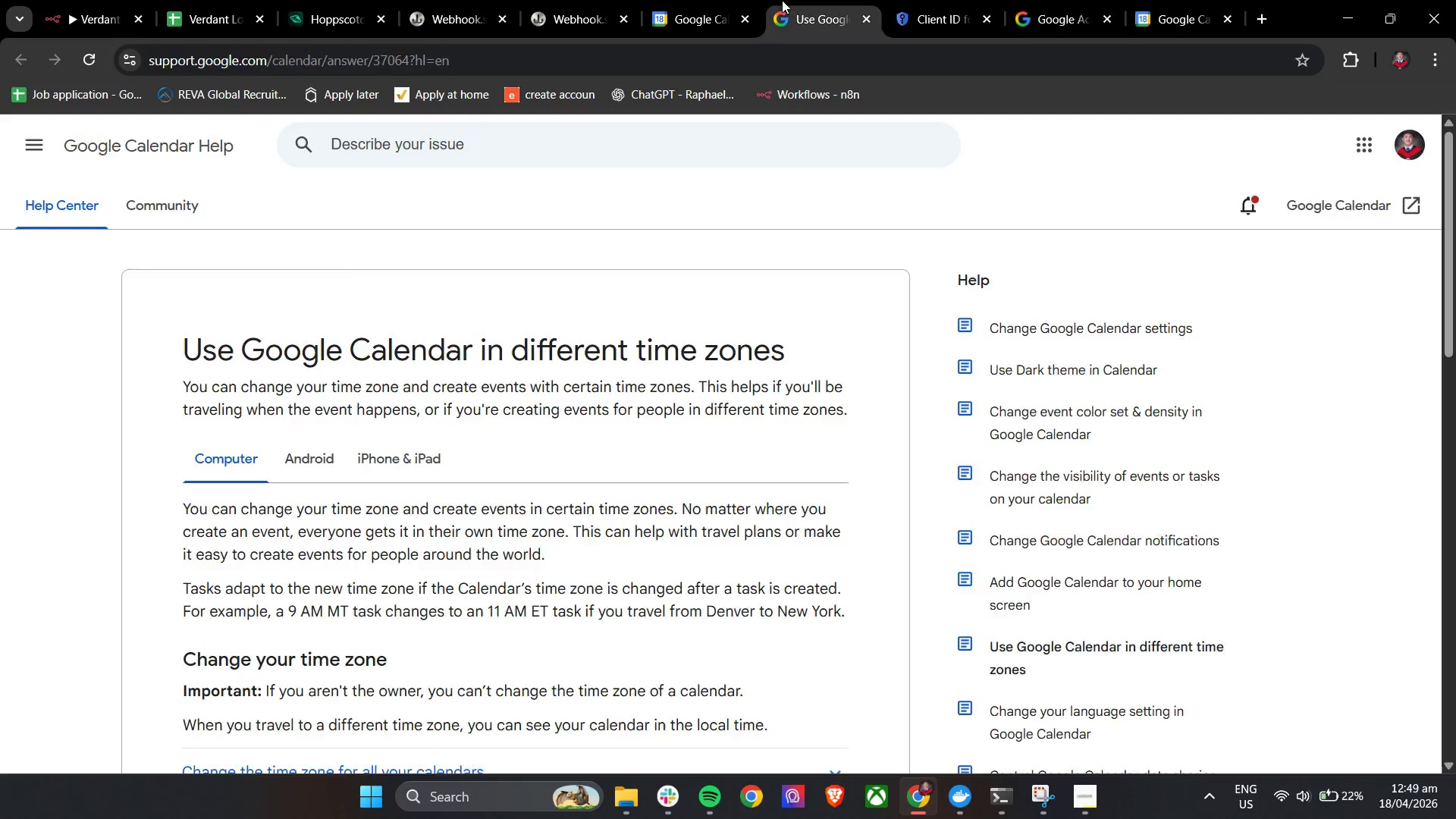 
double_click([666, 0])
 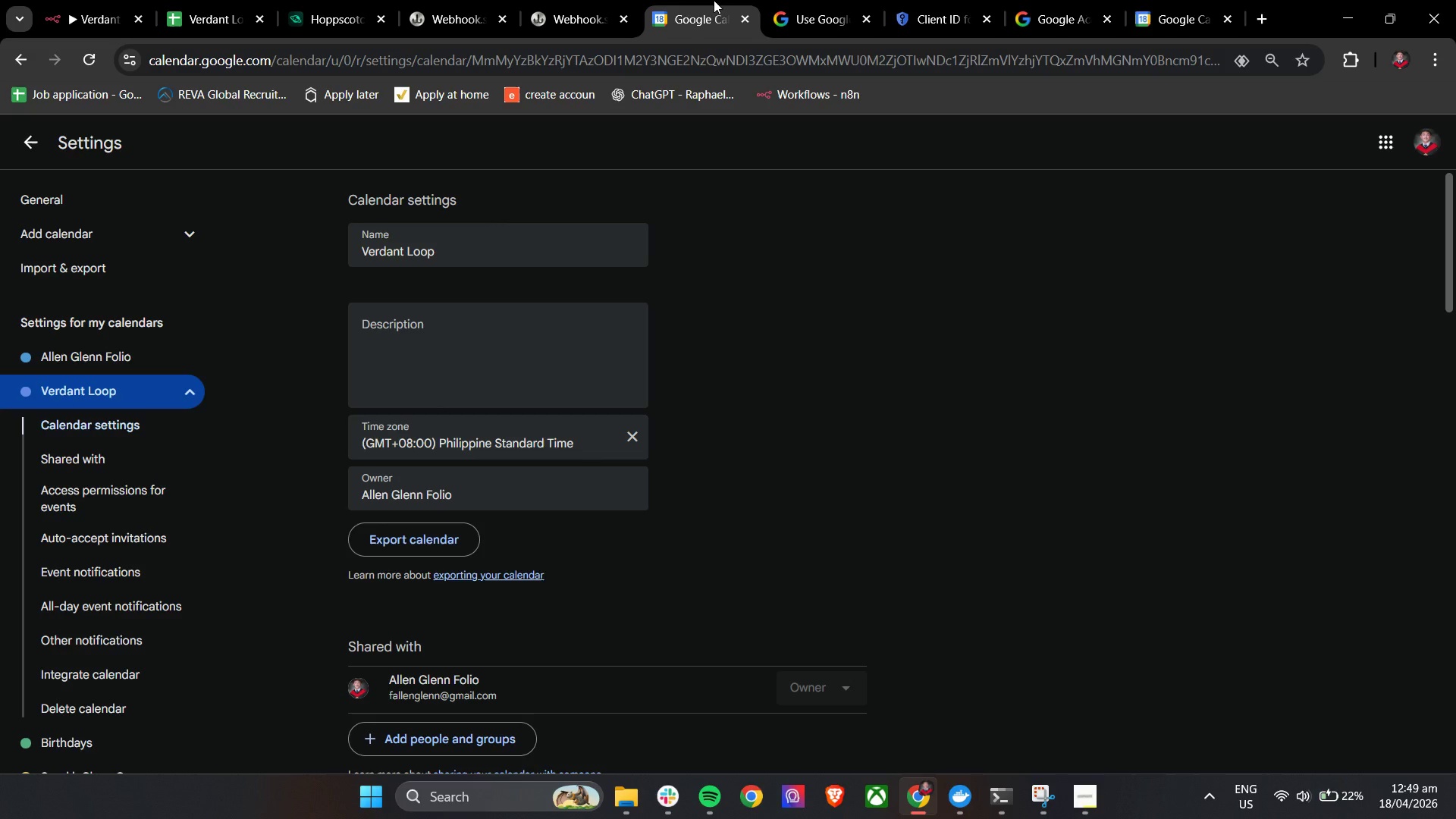 
triple_click([795, 0])
 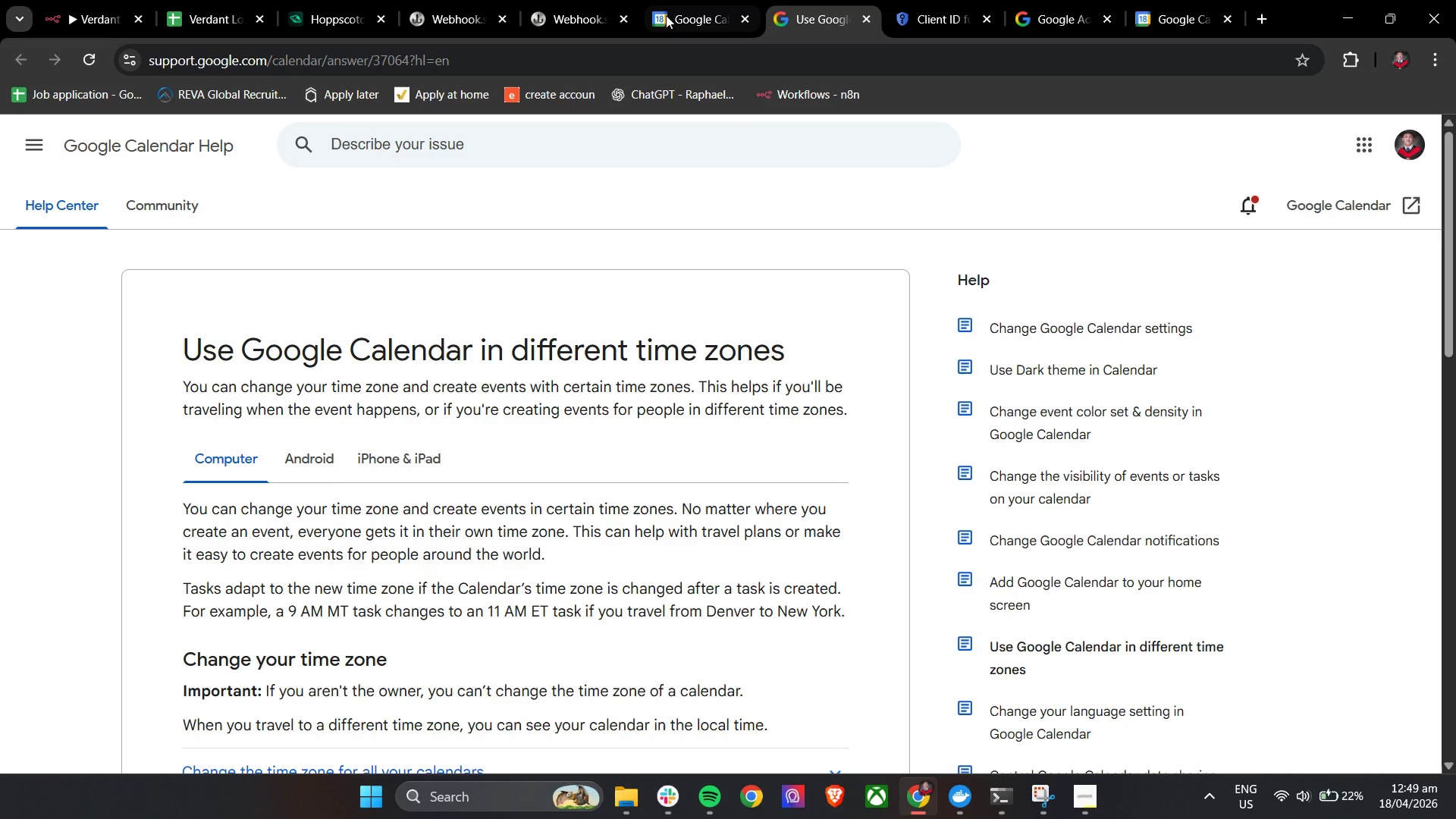 
left_click([933, 0])
 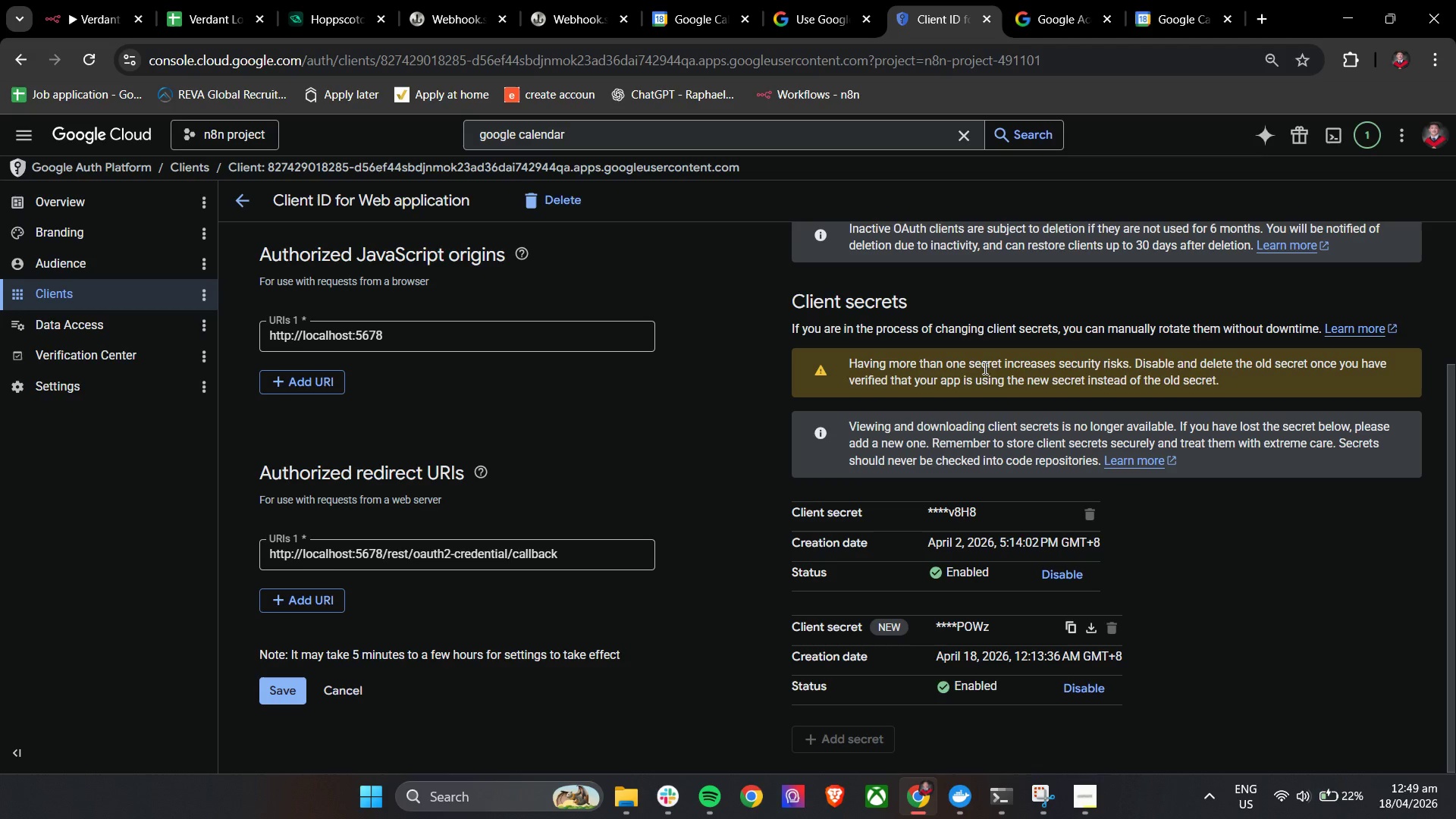 
scroll: coordinate [1025, 435], scroll_direction: up, amount: 3.0
 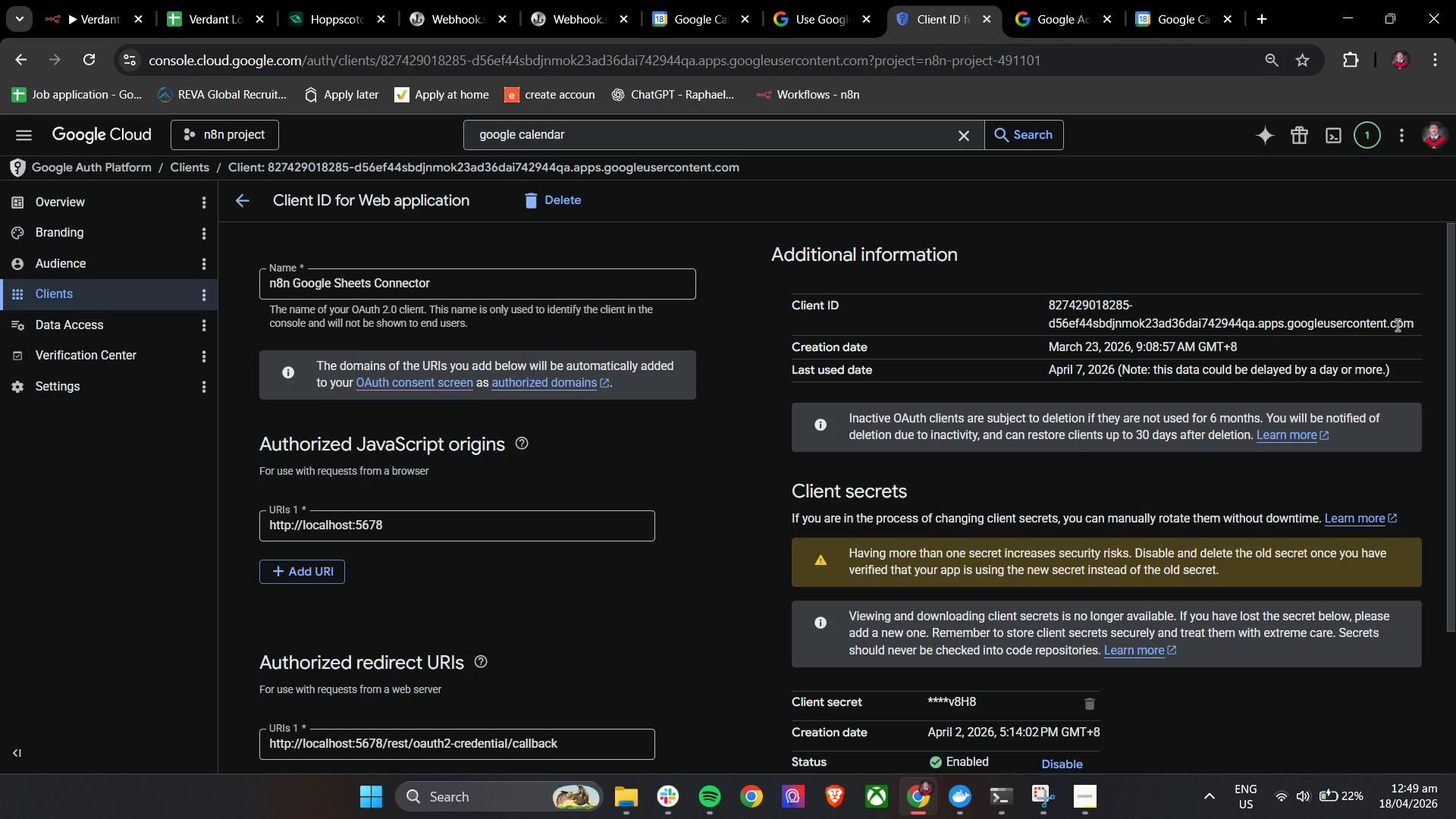 
left_click_drag(start_coordinate=[1418, 321], to_coordinate=[1043, 300])
 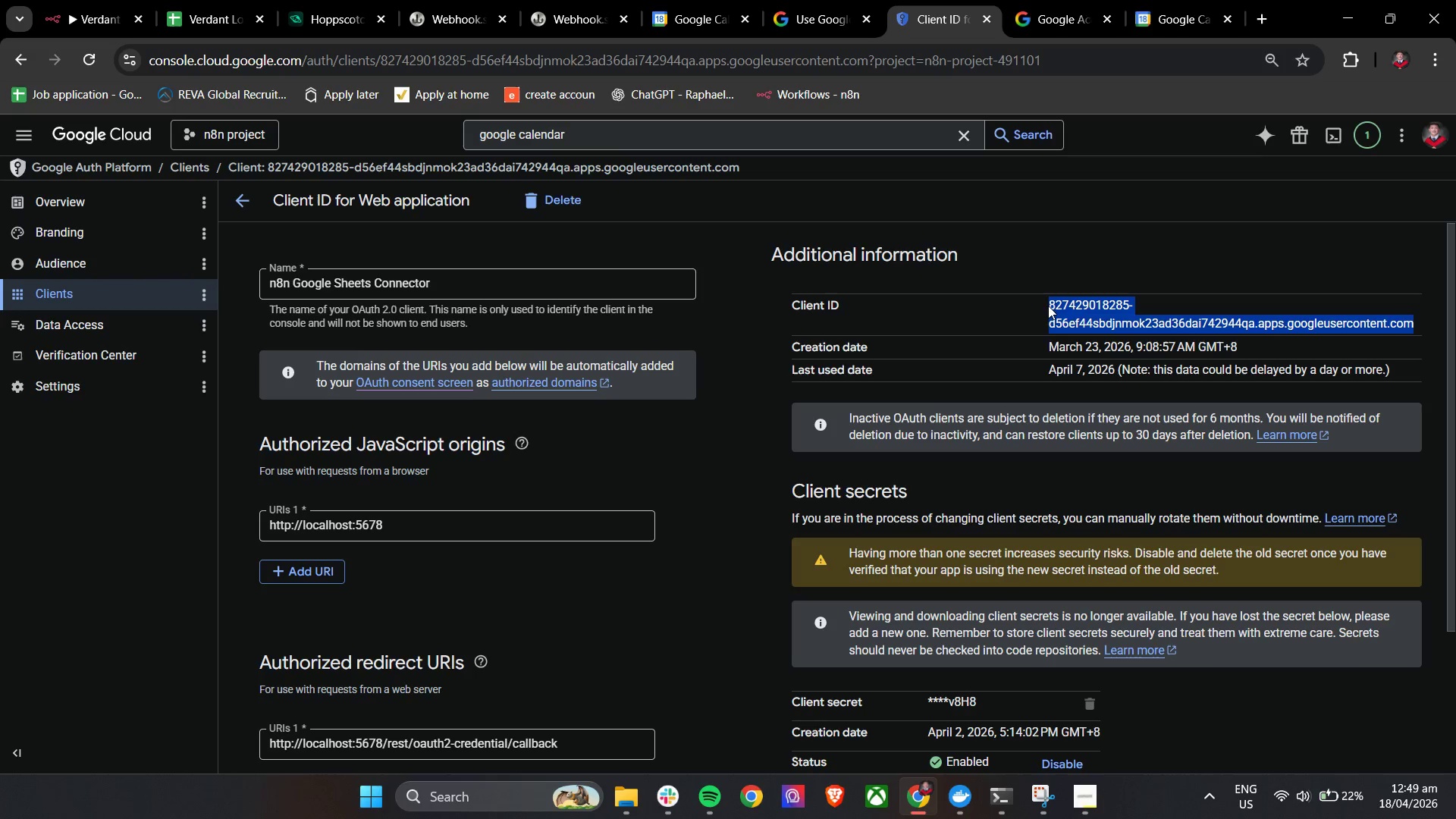 
key(Control+C)
 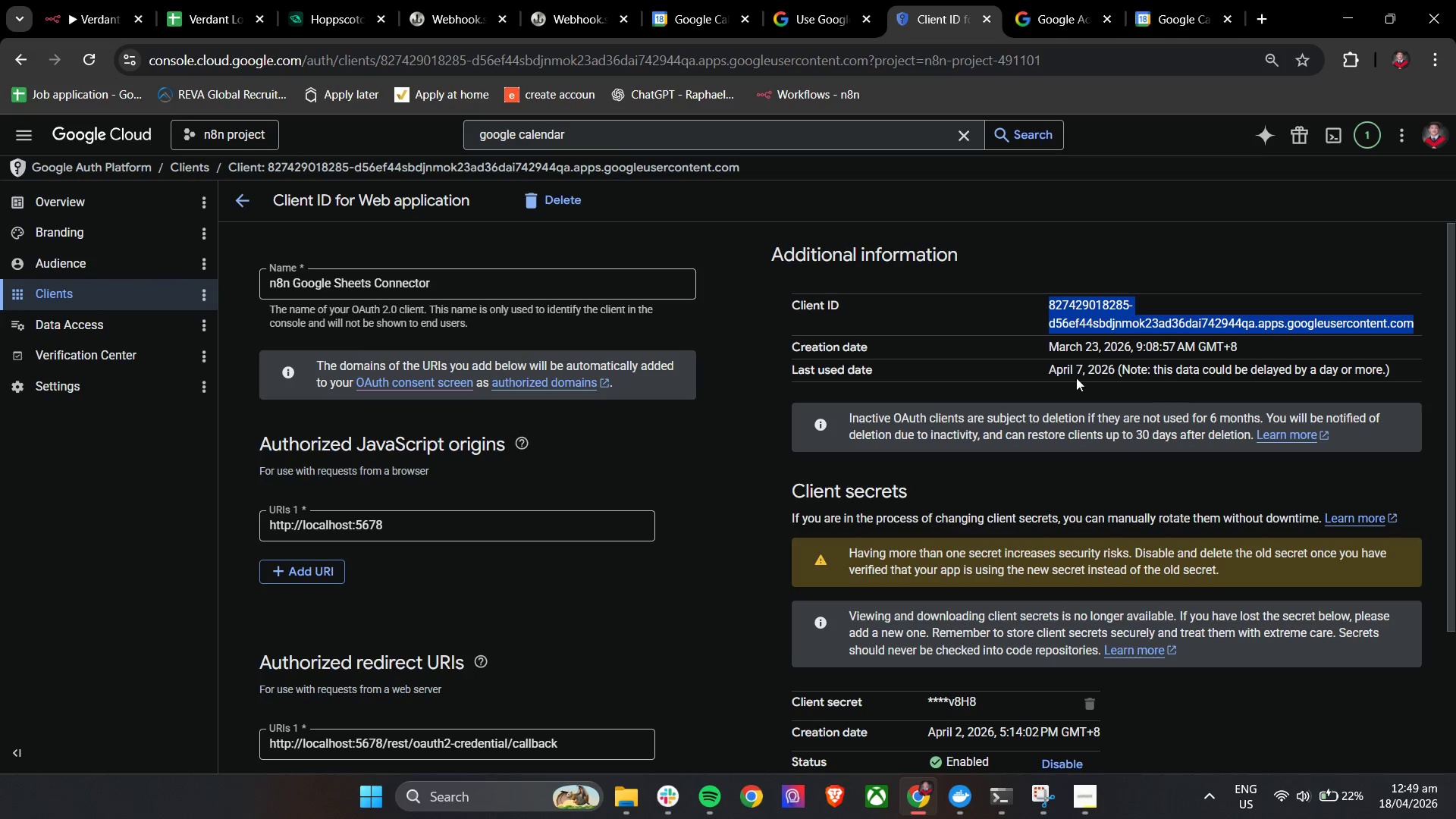 
key(Control+C)
 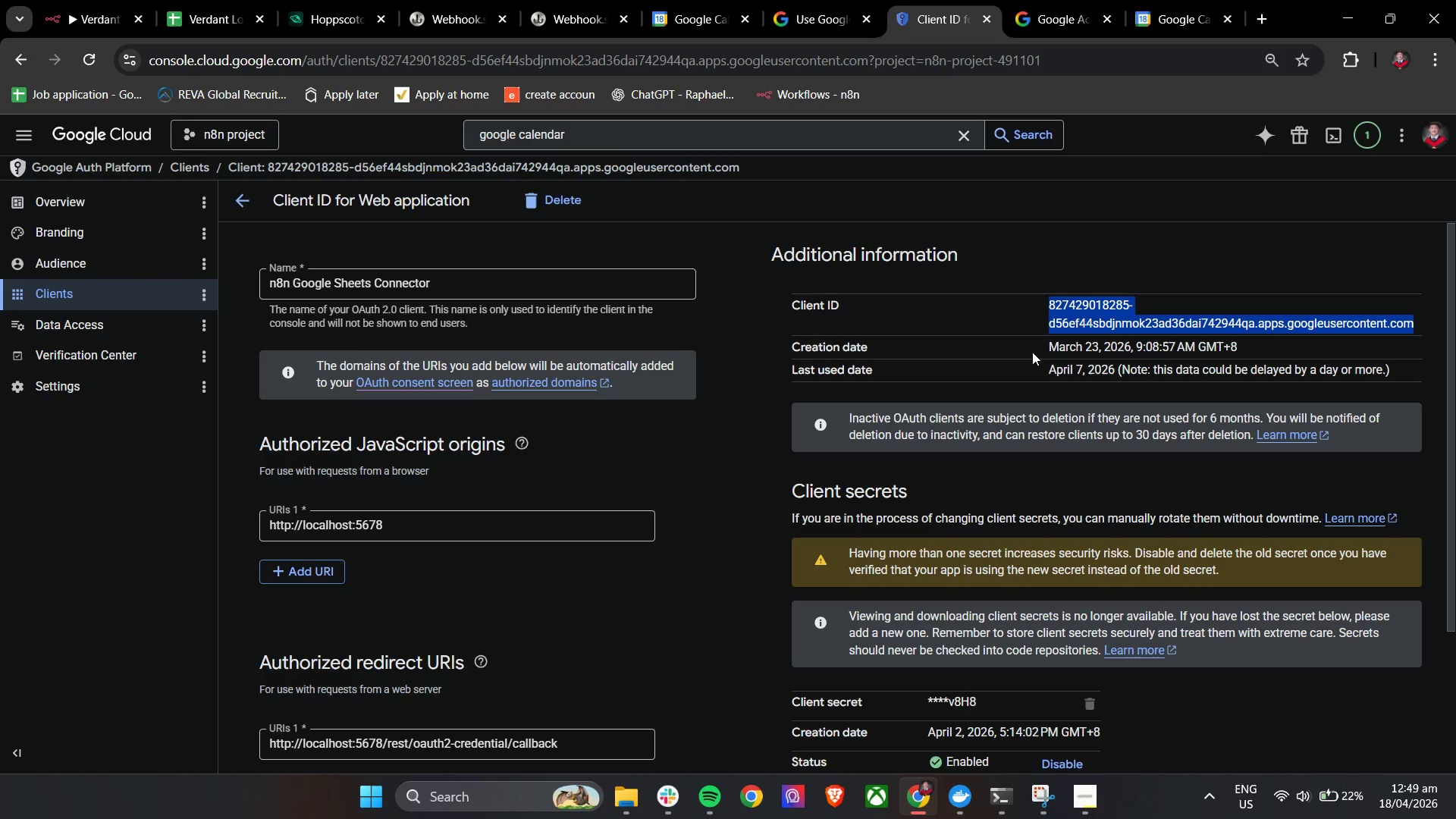 
key(Control+C)
 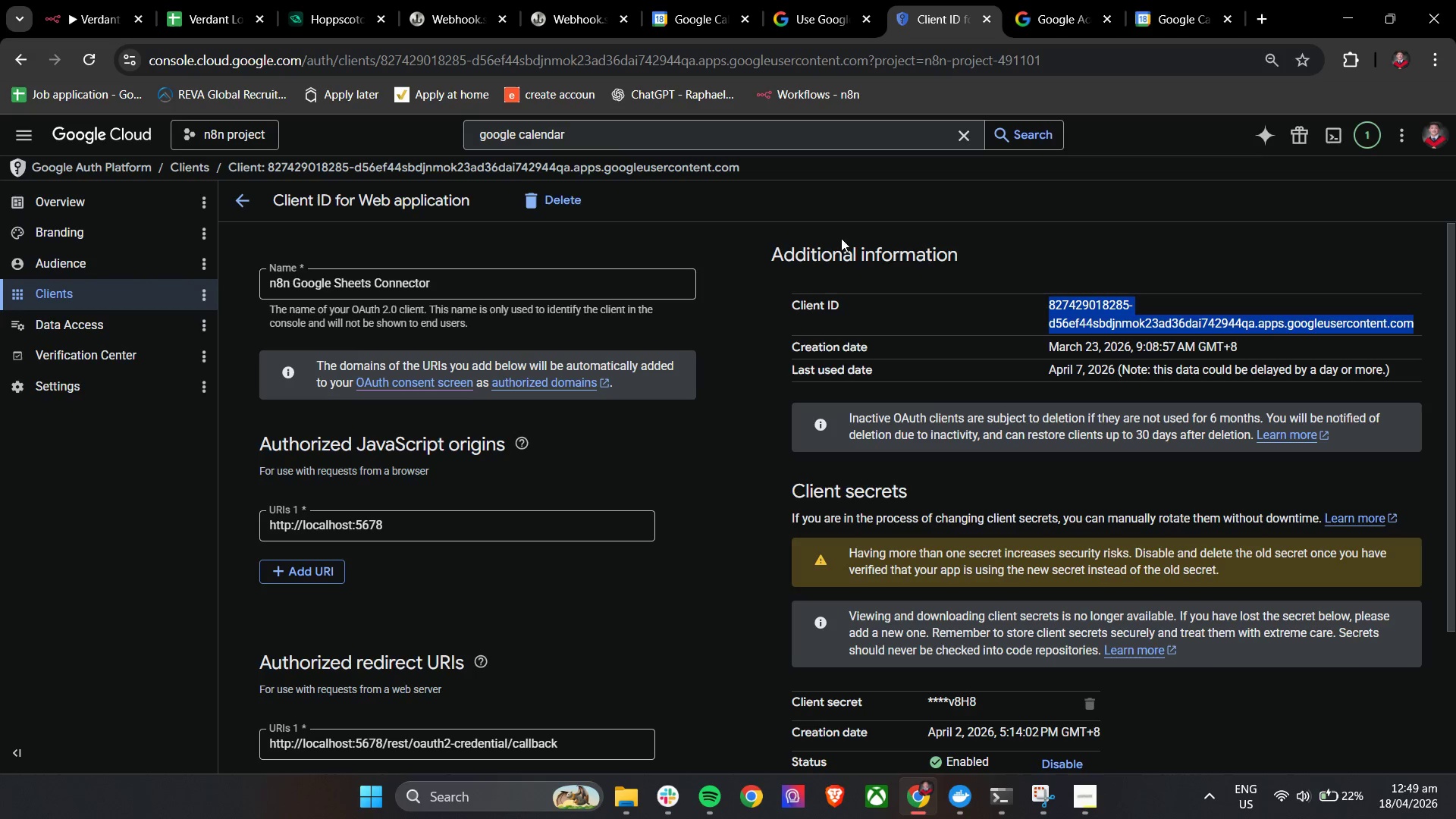 
key(Control+C)
 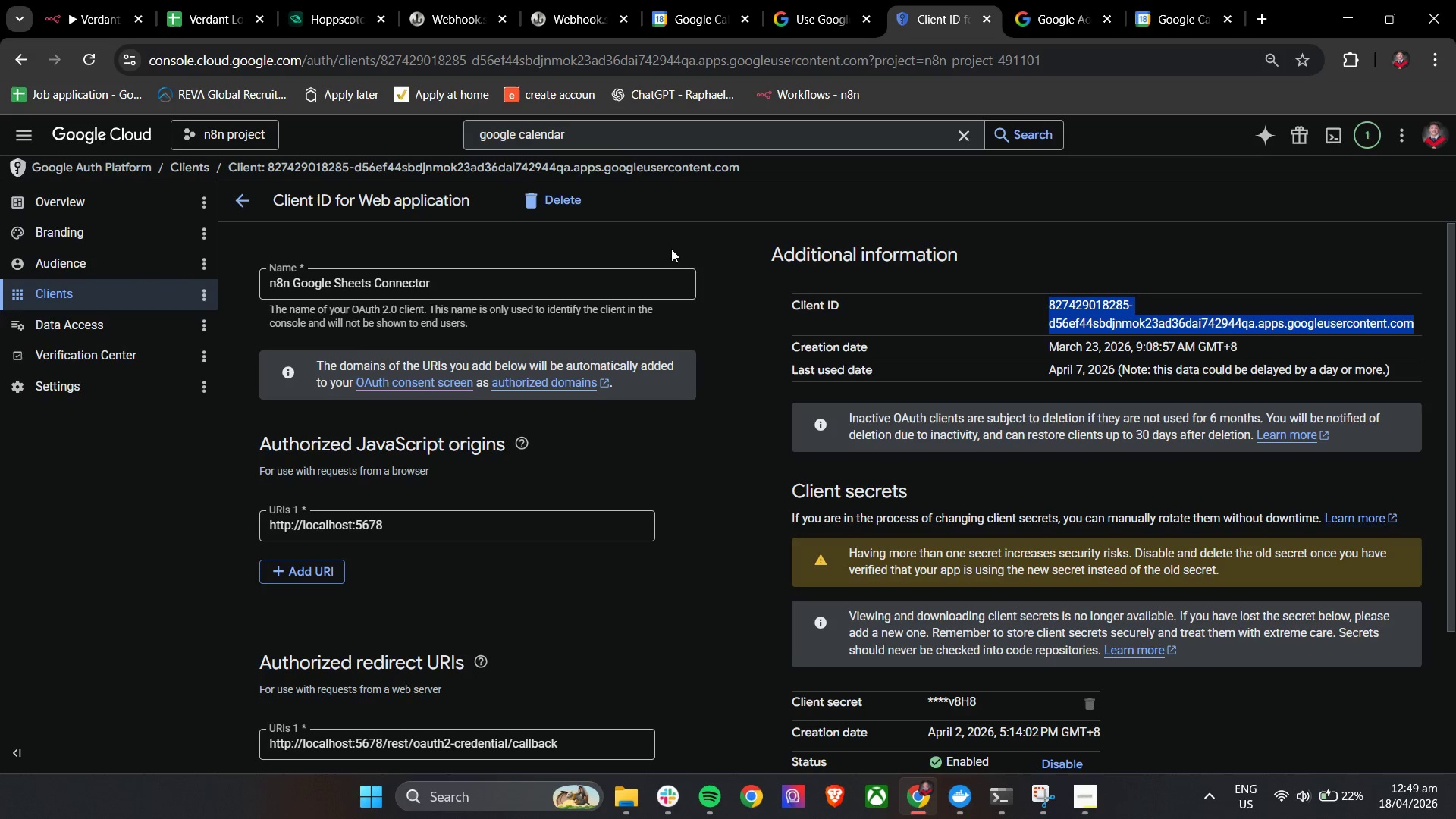 
key(Control+C)
 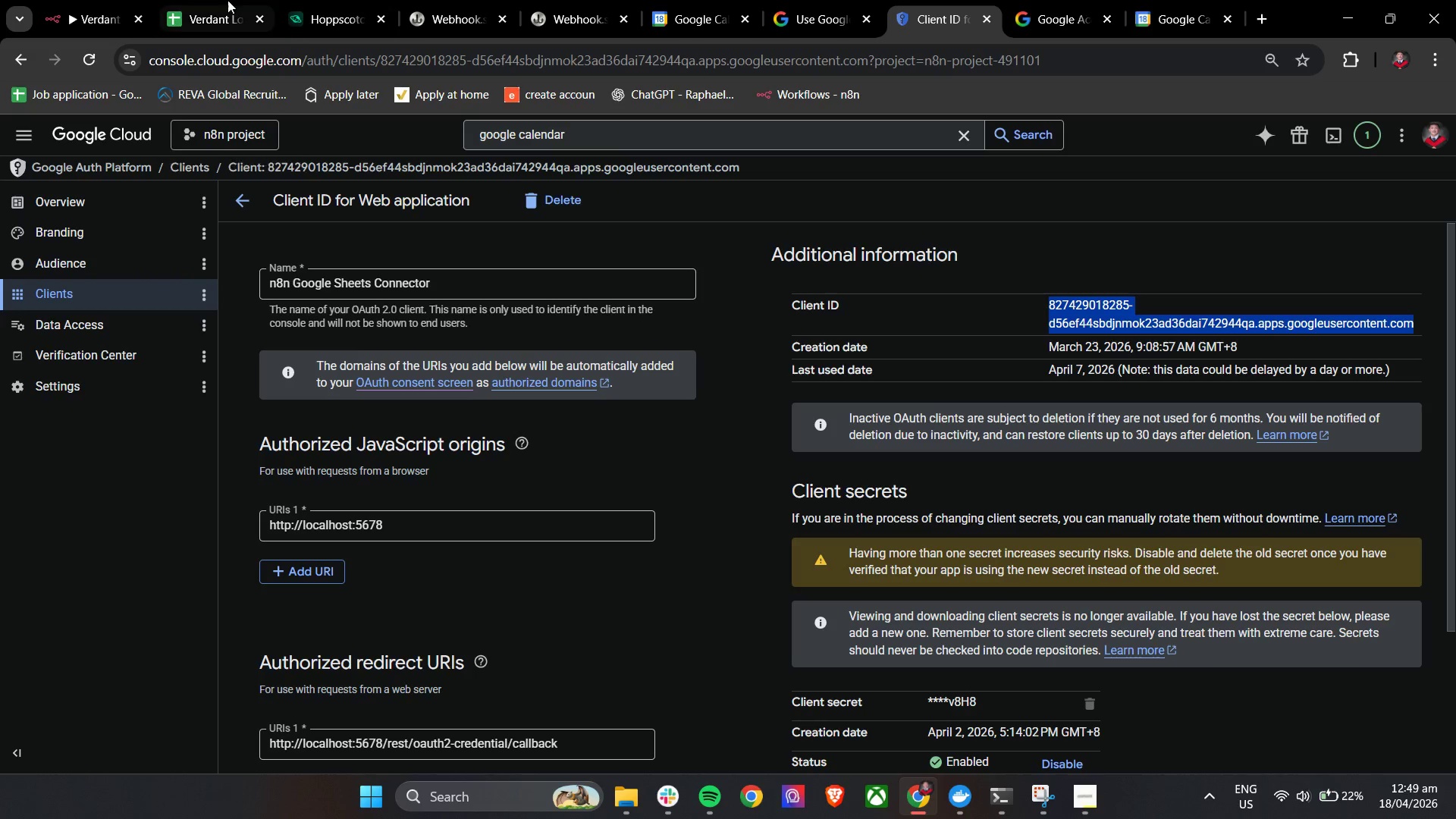 
left_click([95, 0])
 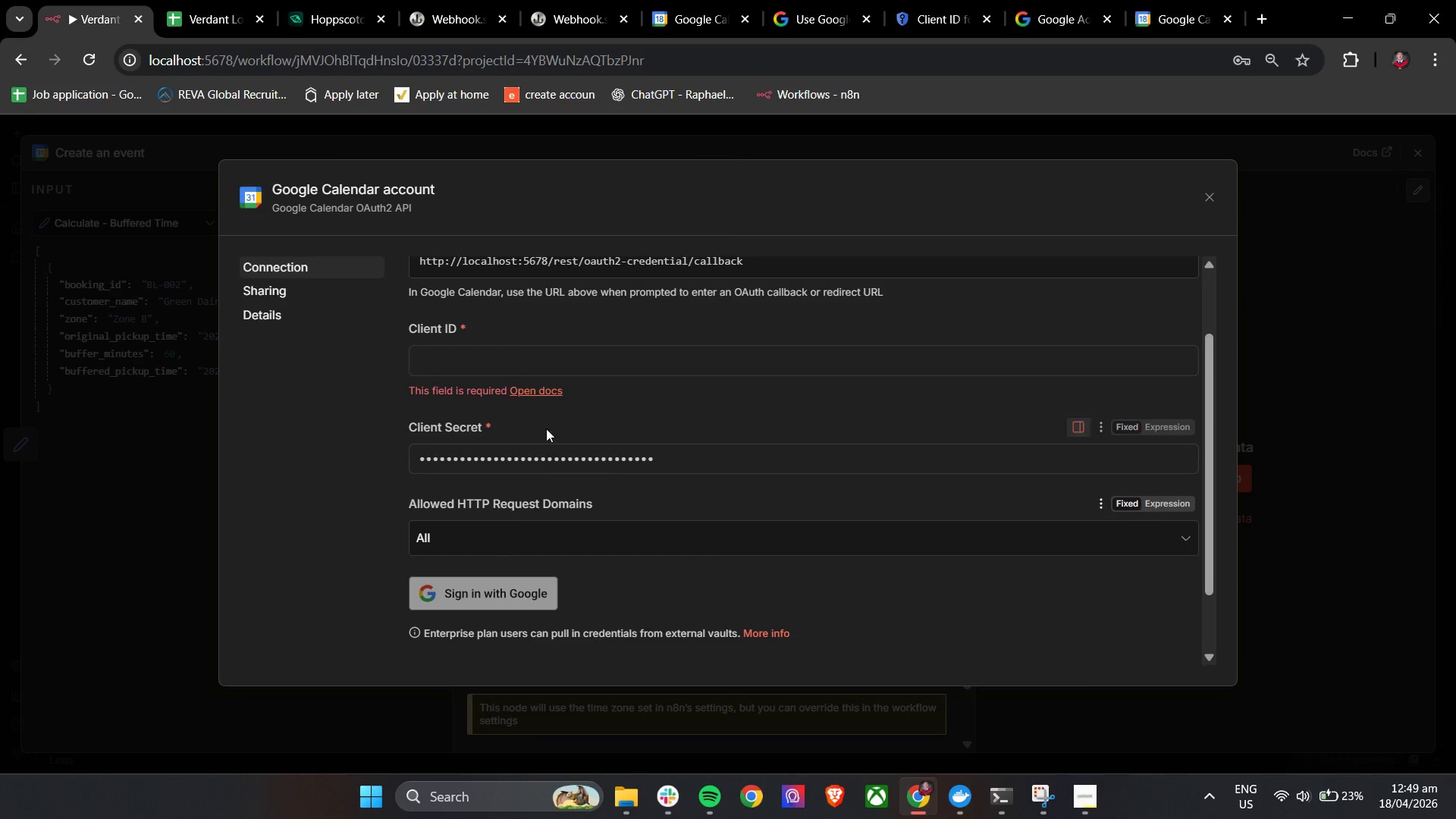 
left_click([511, 371])
 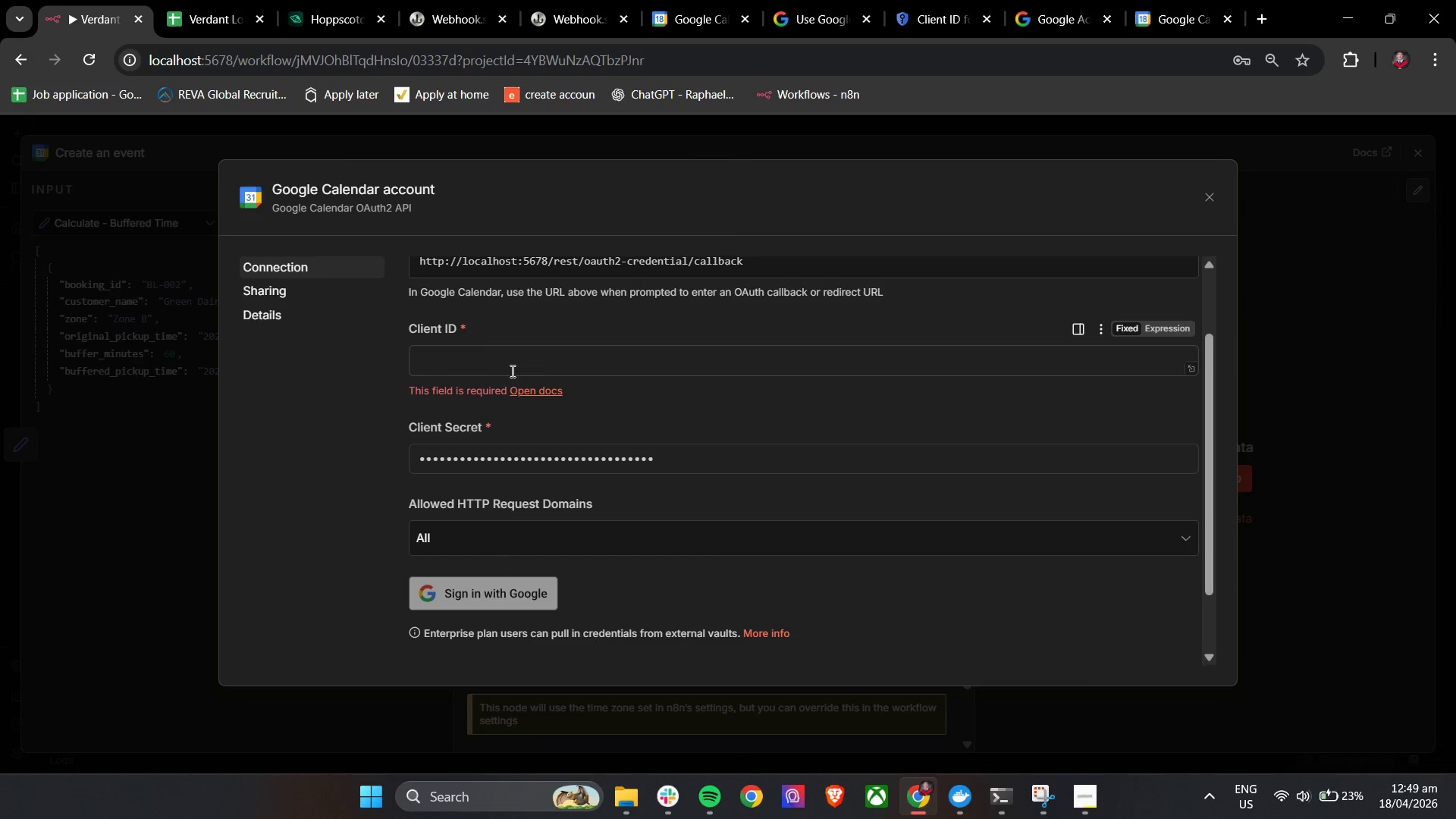 
key(Control+V)
 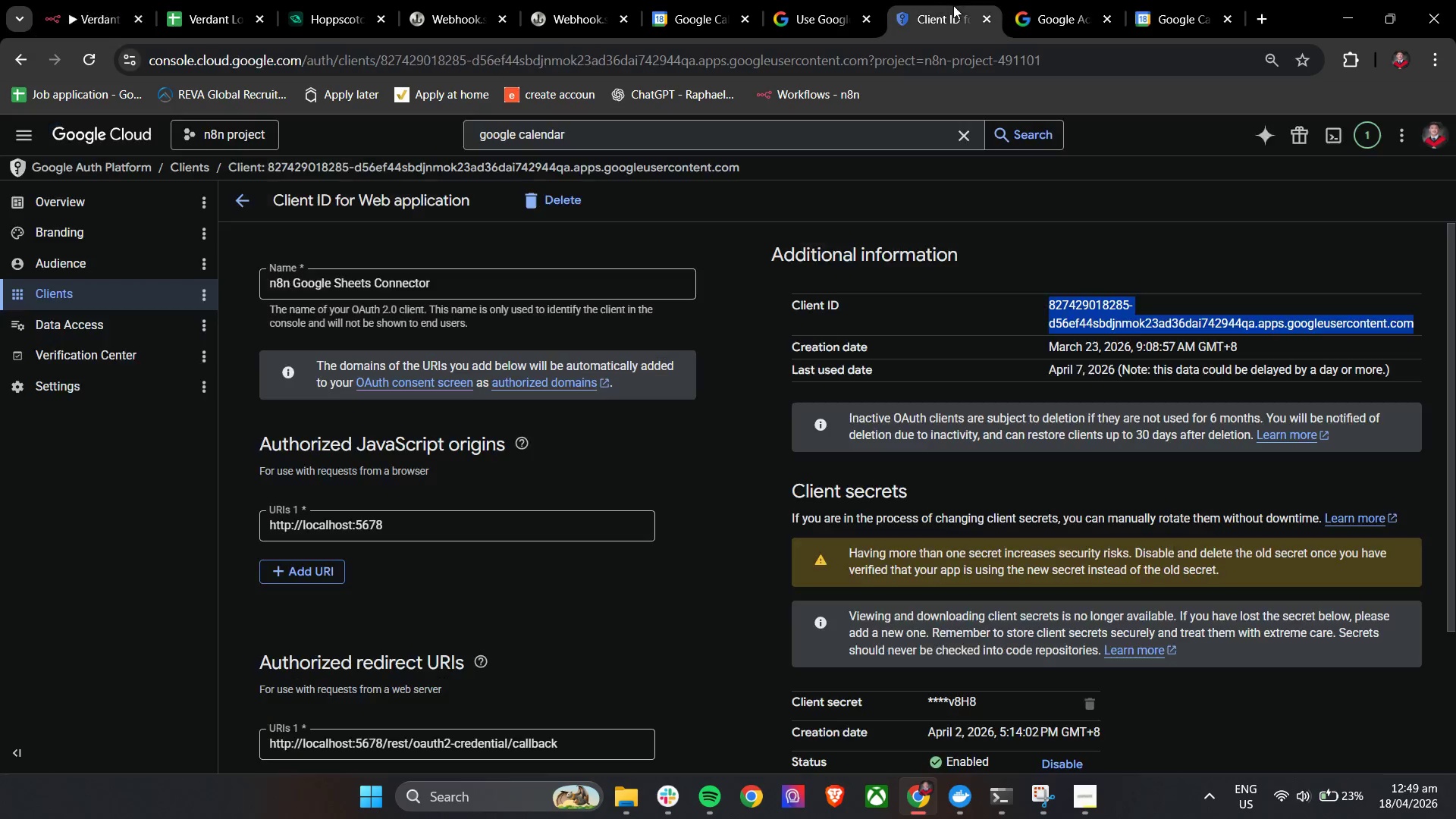 
left_click([86, 384])
 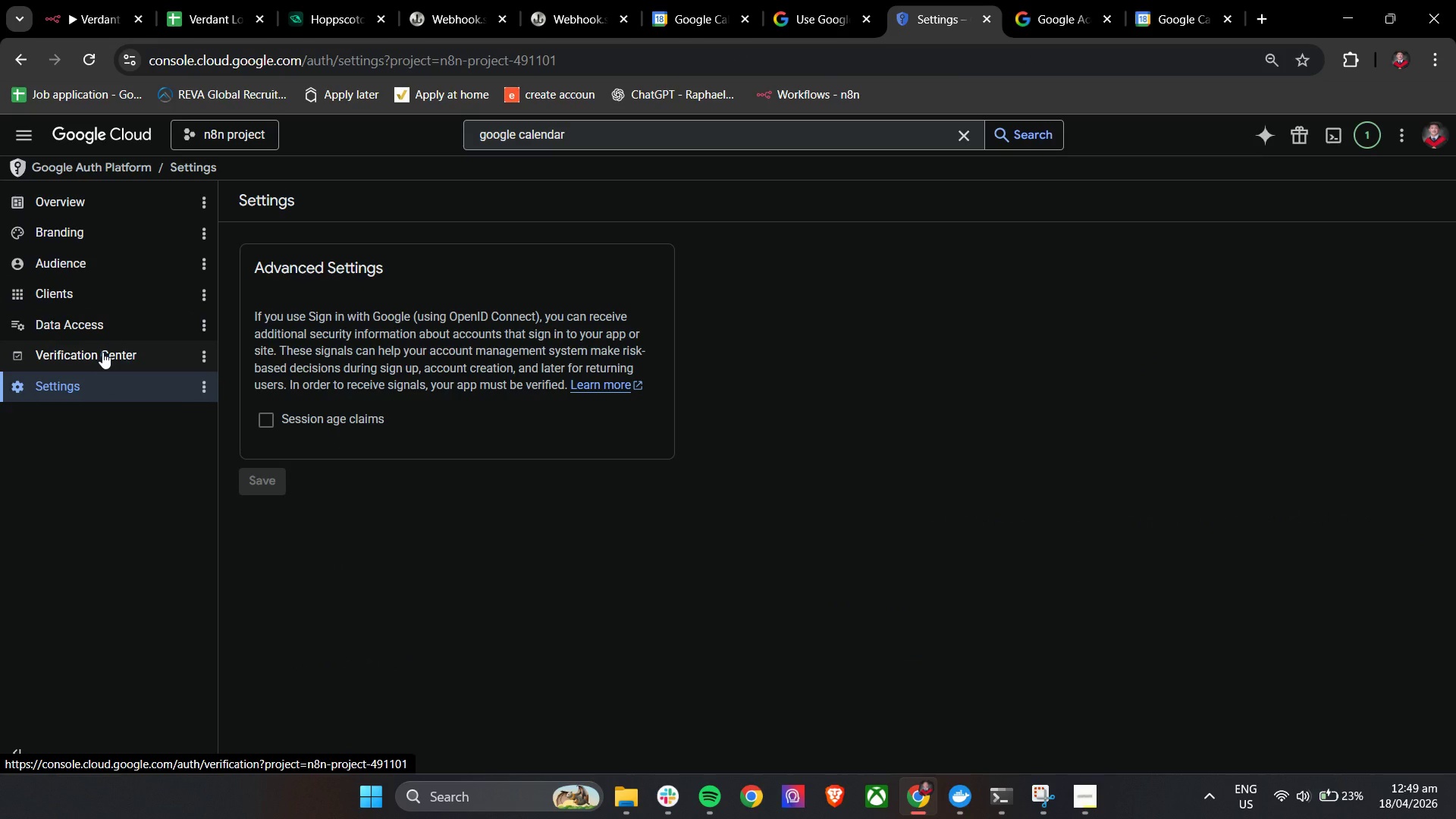 
left_click([584, 140])
 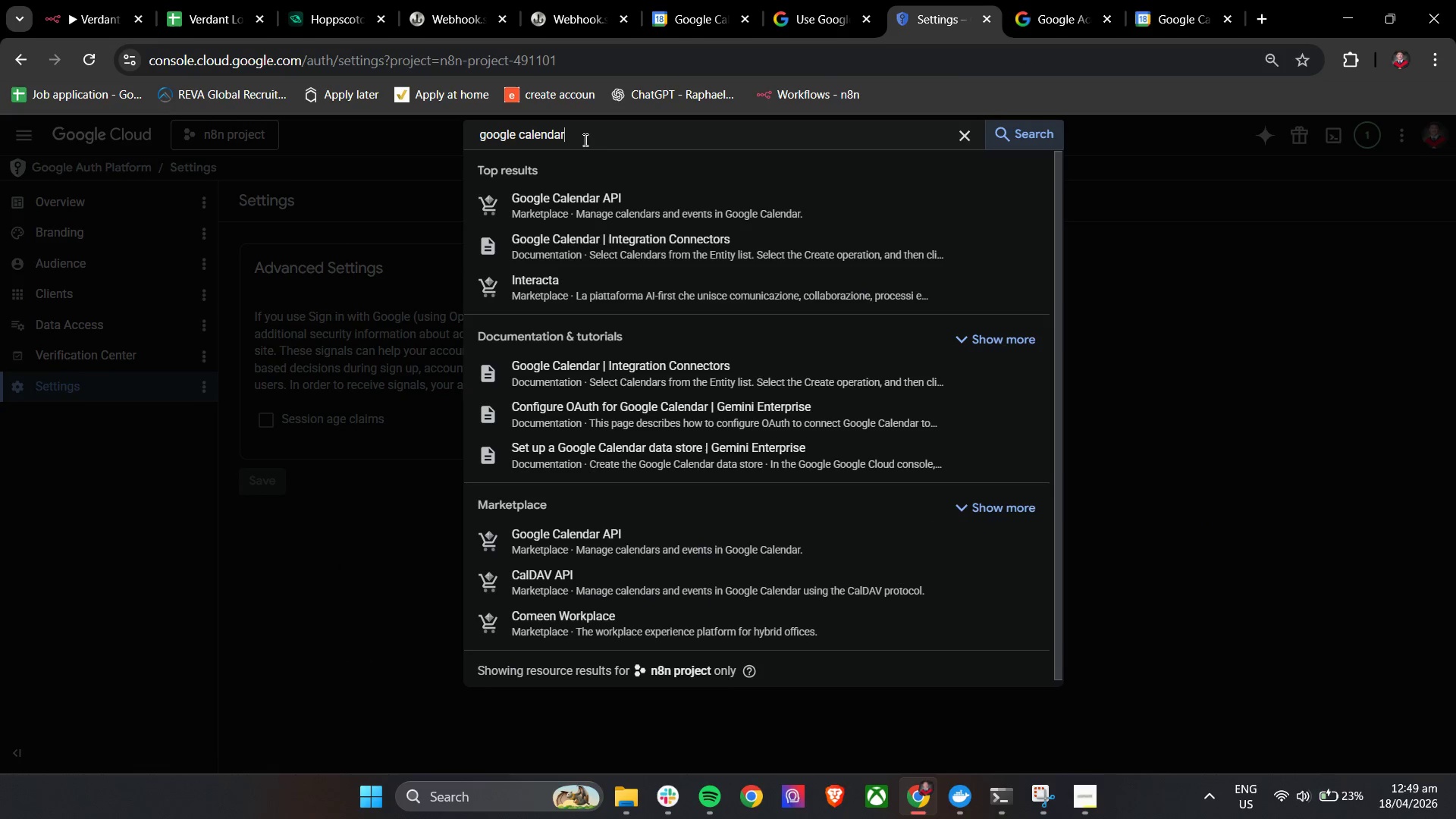 
double_click([584, 140])
 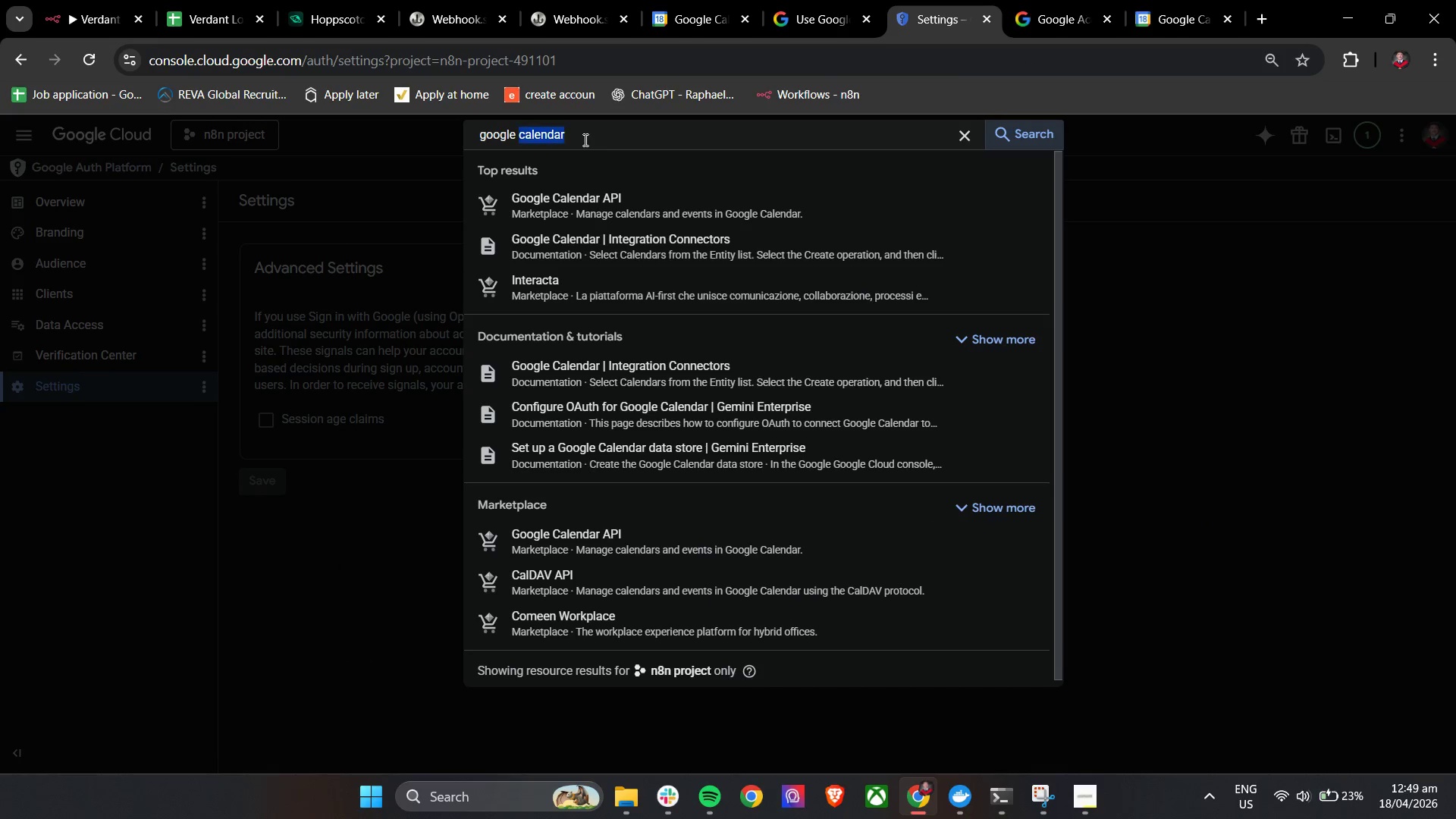 
triple_click([584, 140])
 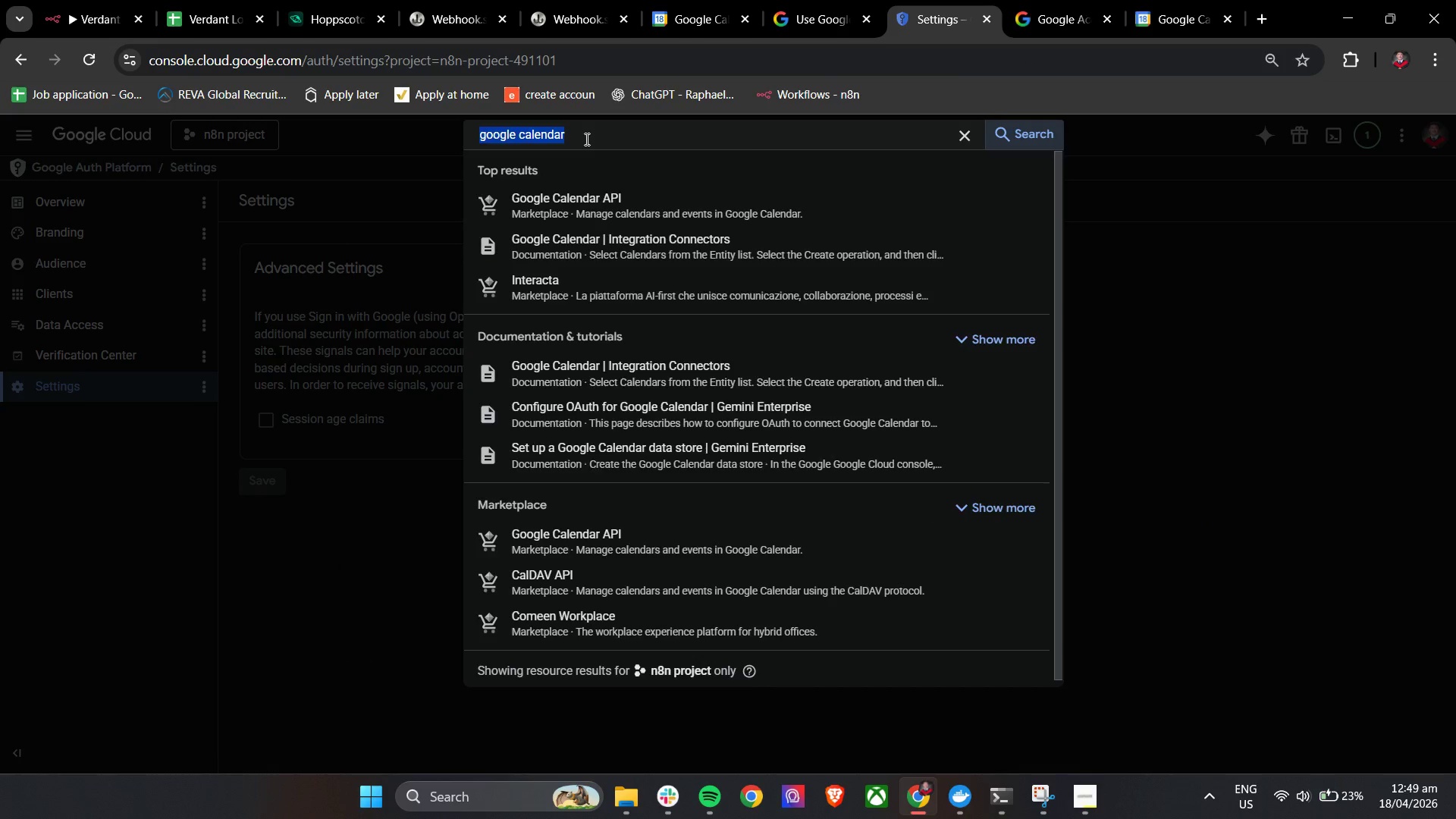 
type(time )
key(Backspace)
 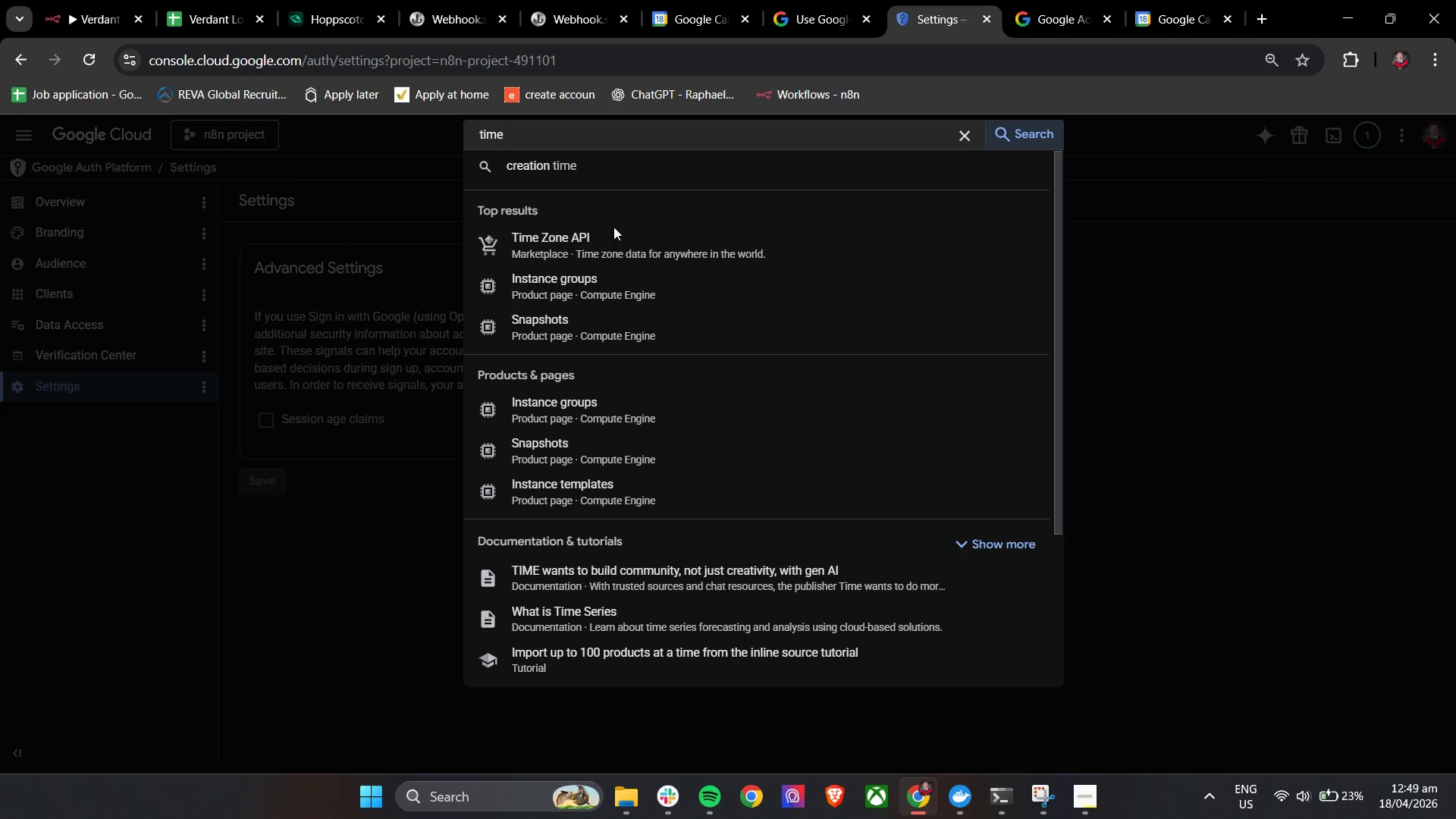 
left_click([613, 249])
 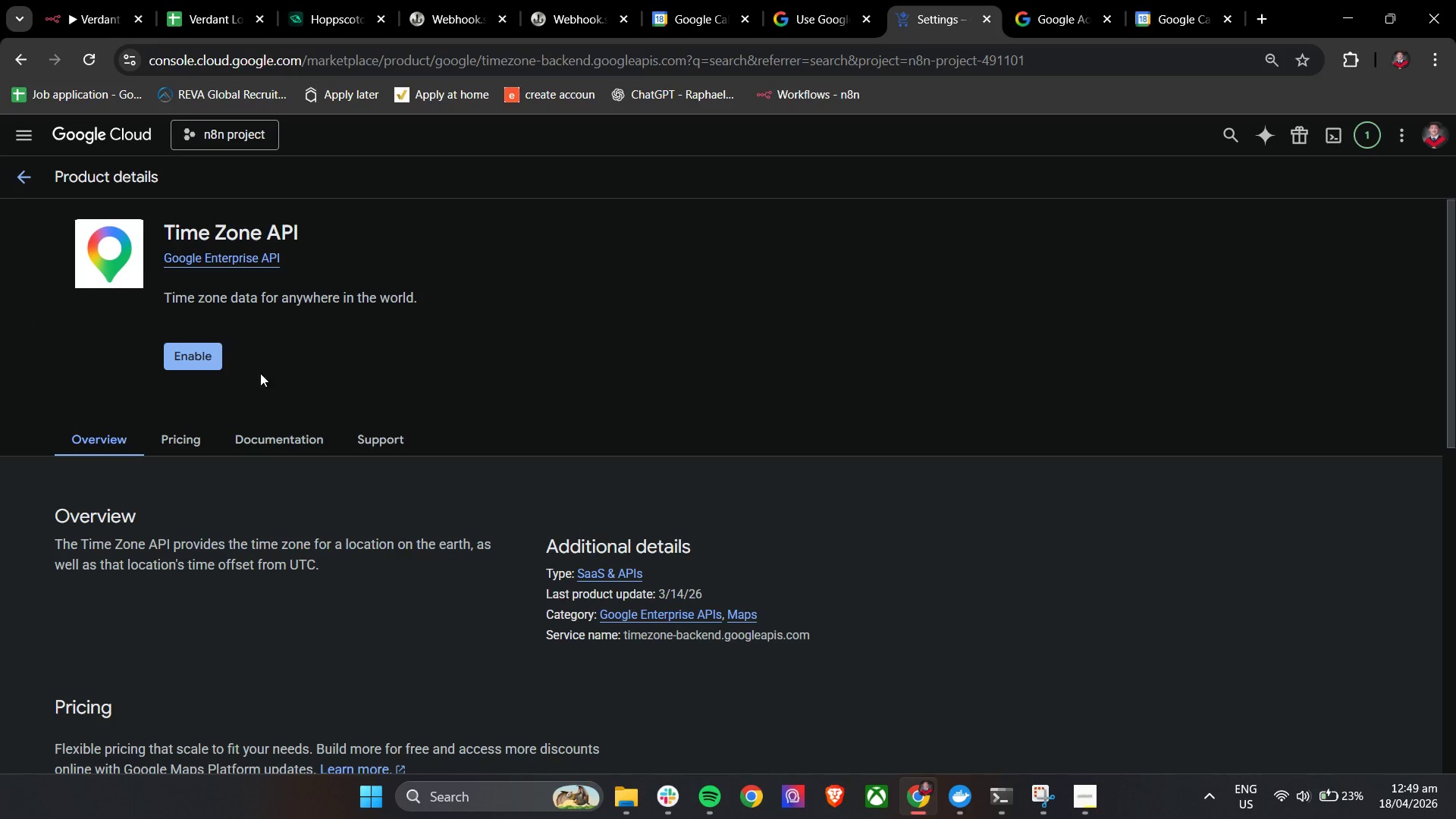 
left_click([206, 356])
 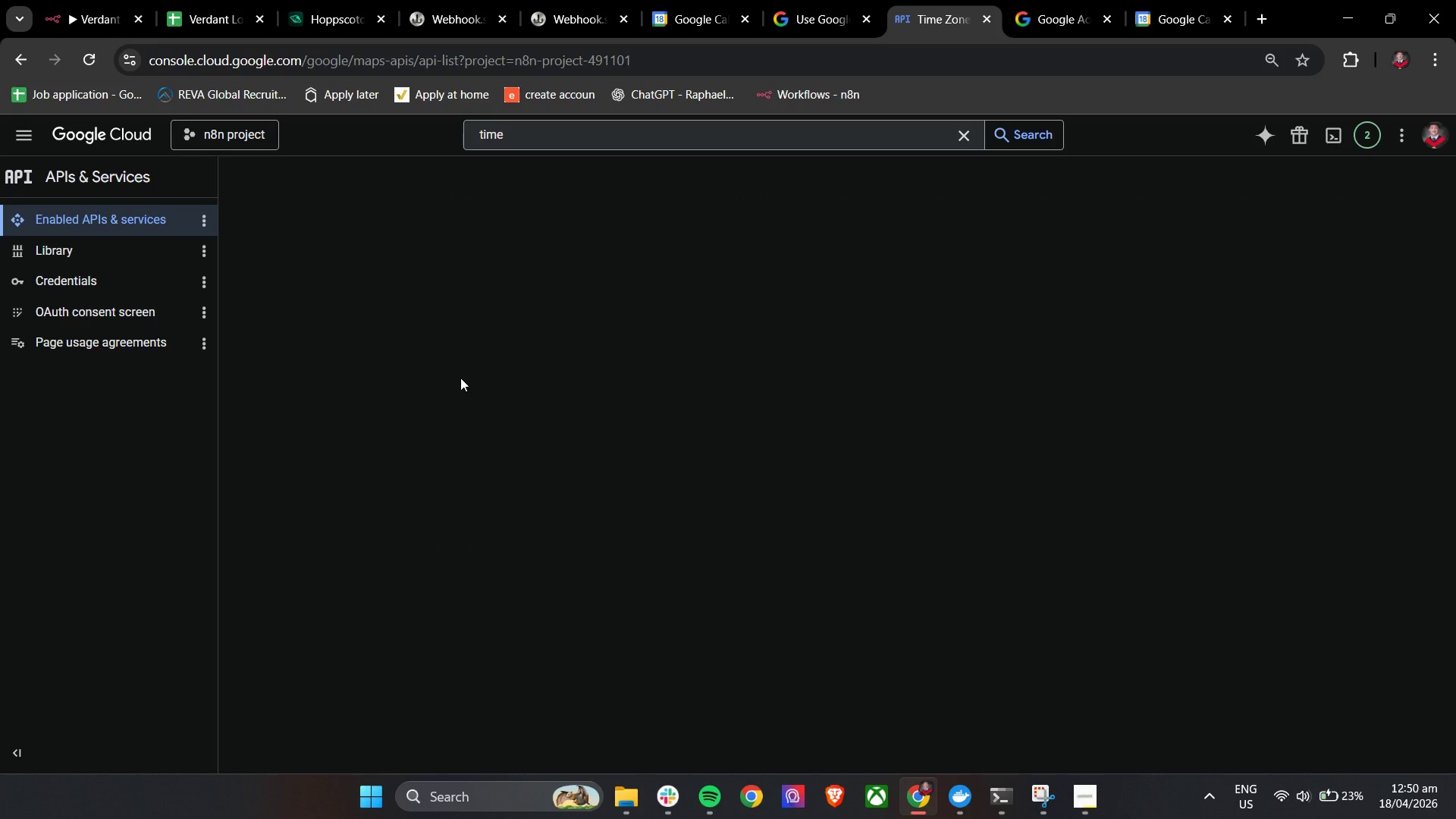 
wait(15.84)
 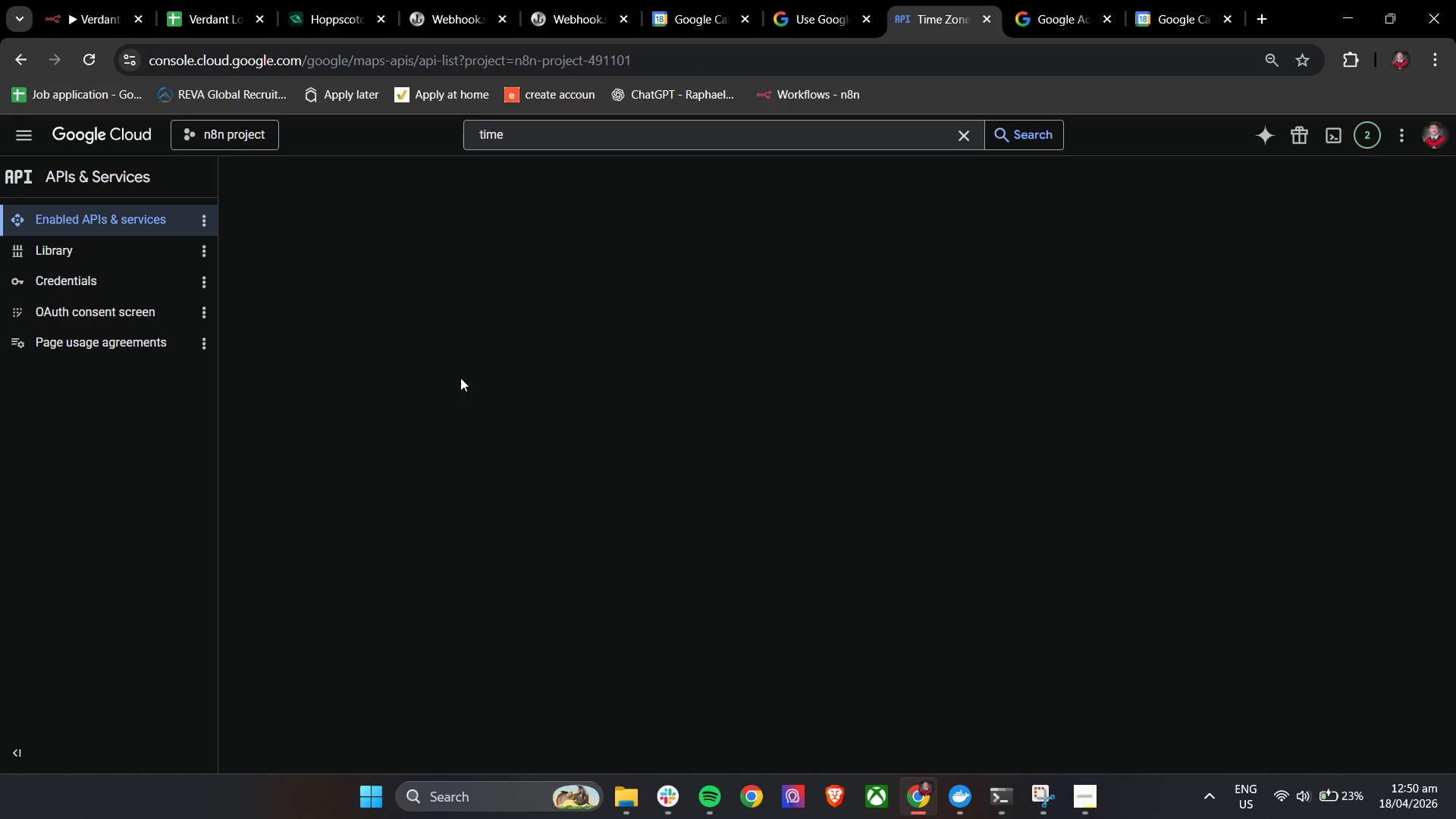 
left_click([429, 400])
 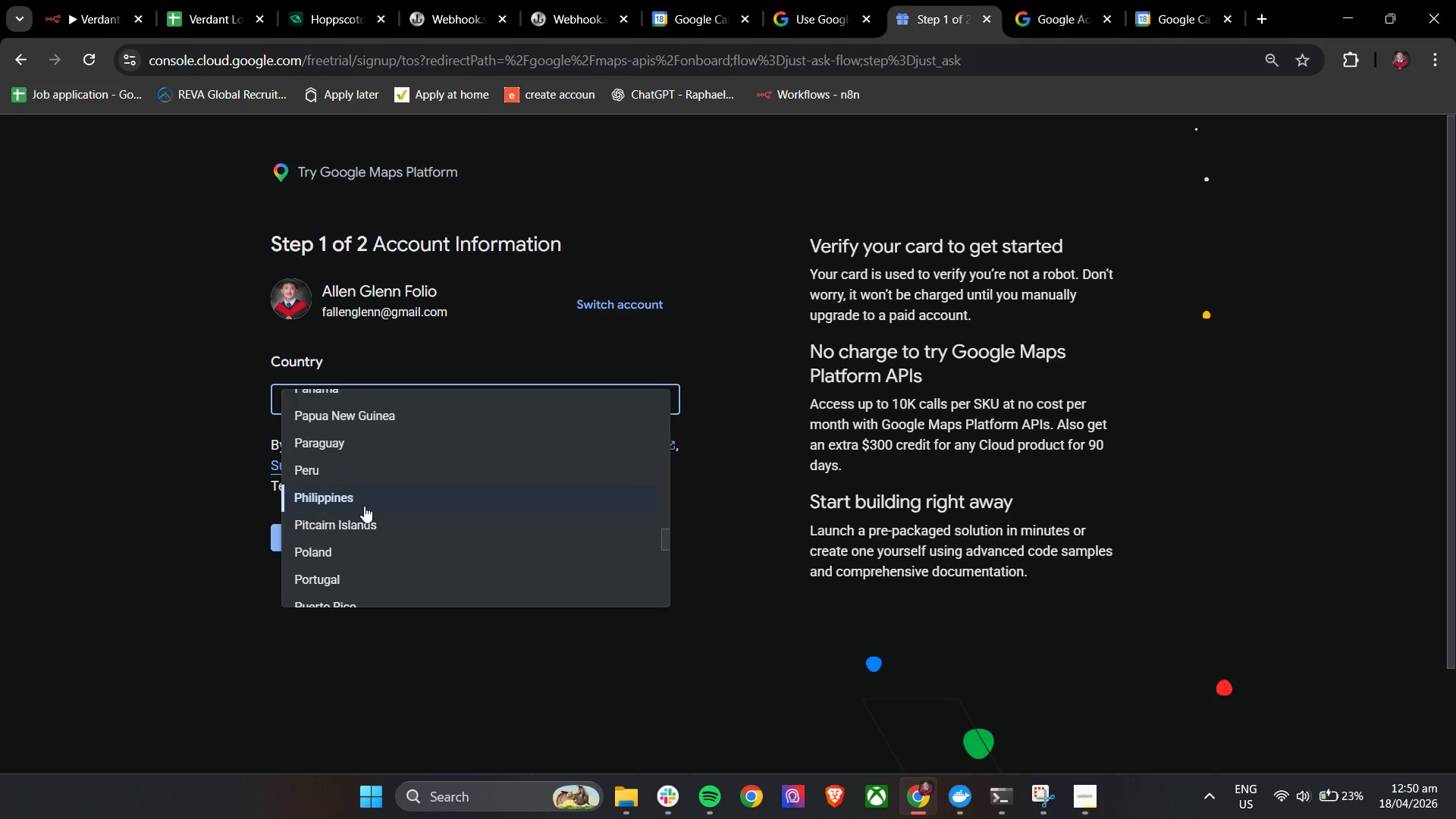 
left_click([363, 506])
 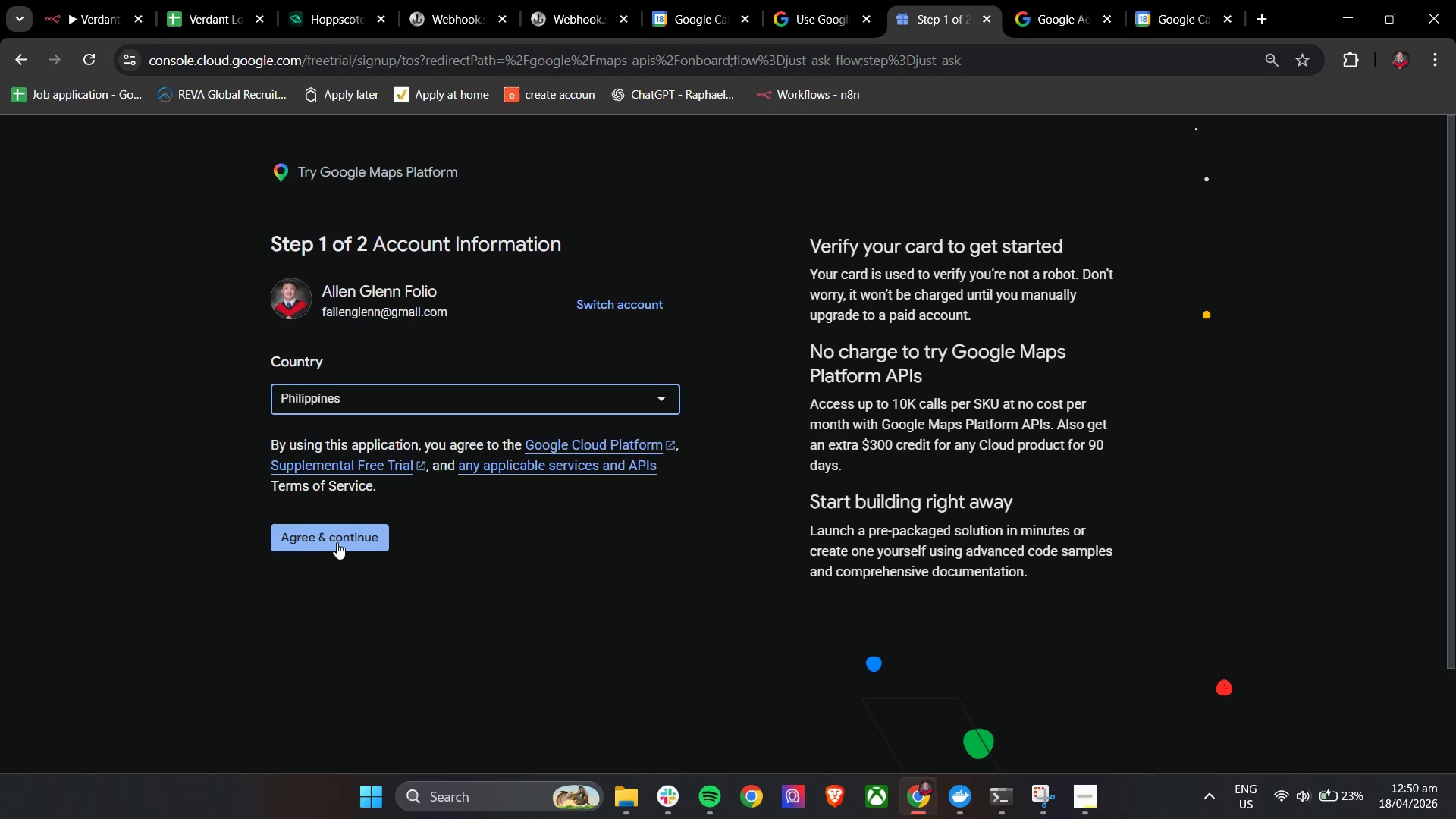 
left_click([337, 540])
 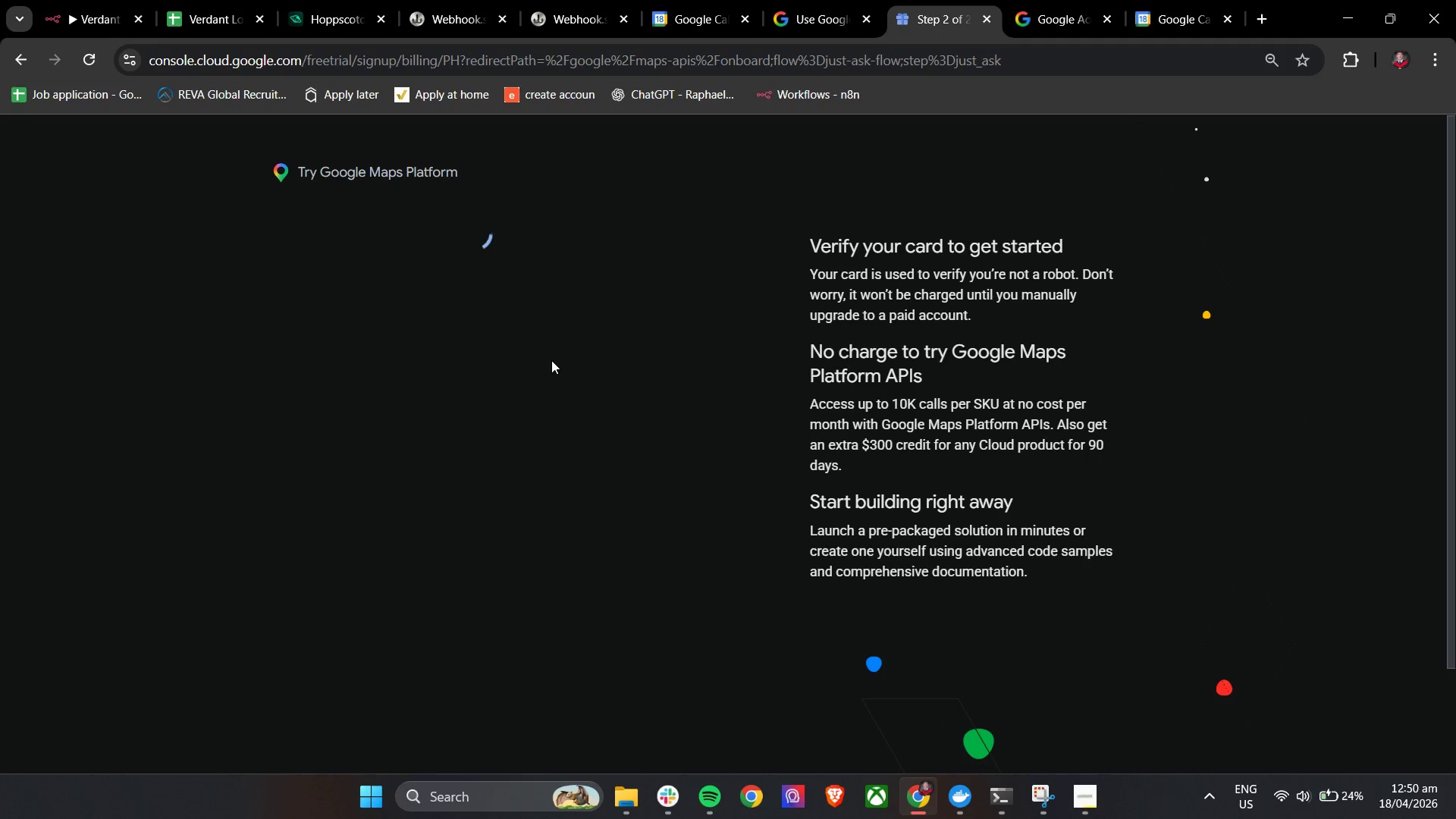 
wait(6.45)
 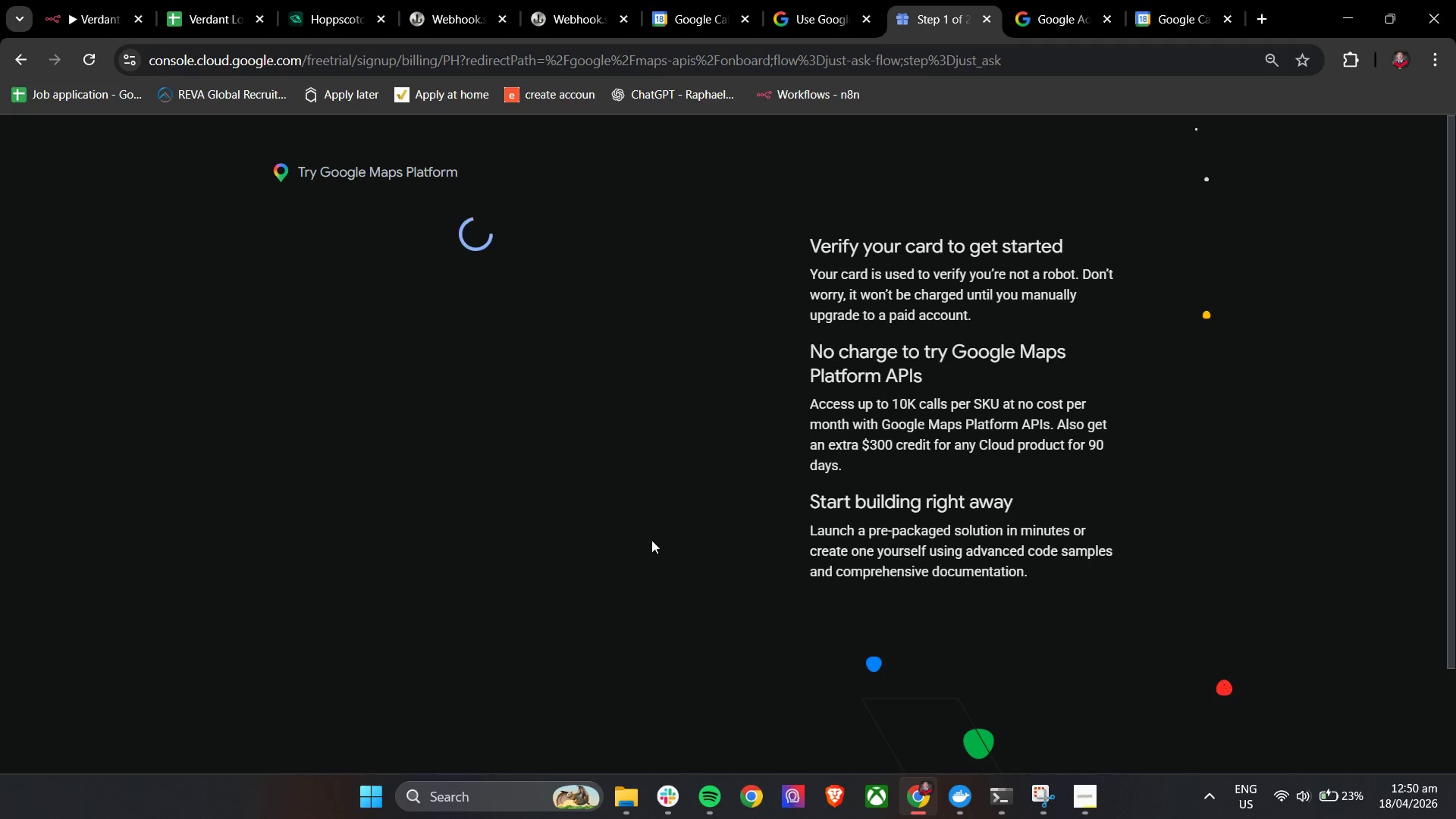 
scroll: coordinate [571, 352], scroll_direction: down, amount: 5.0
 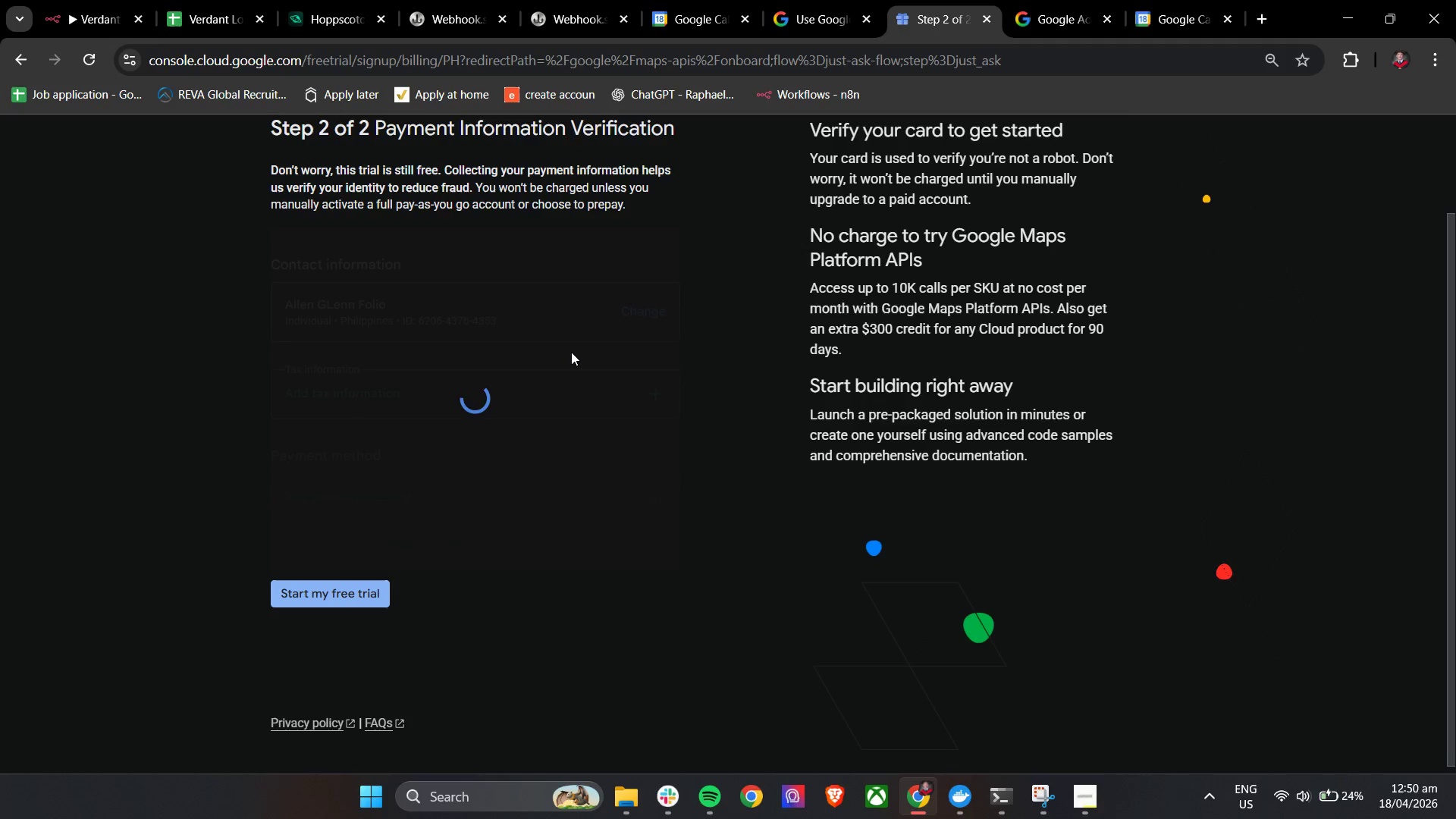 
scroll: coordinate [571, 352], scroll_direction: up, amount: 1.0
 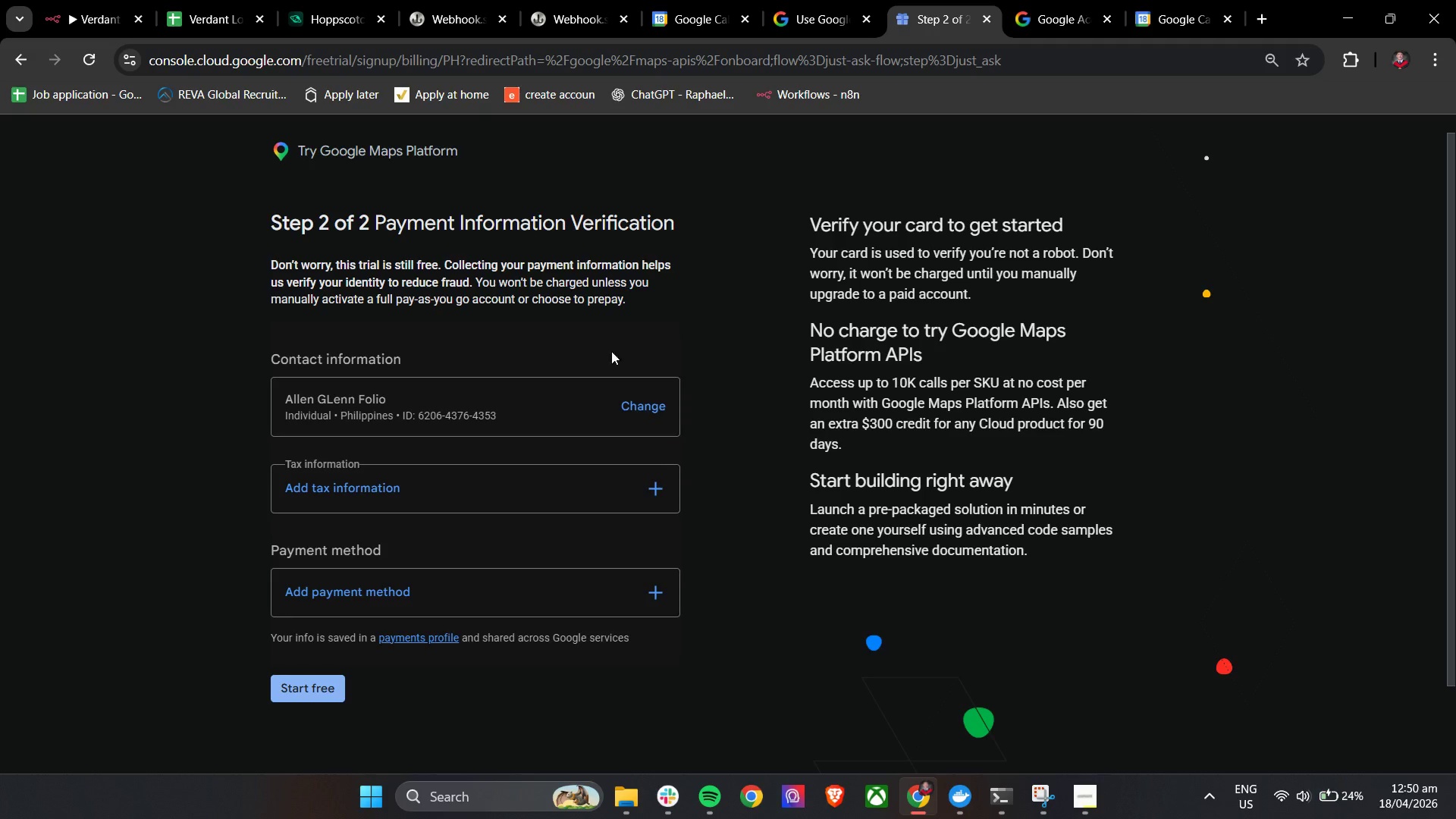 
wait(7.61)
 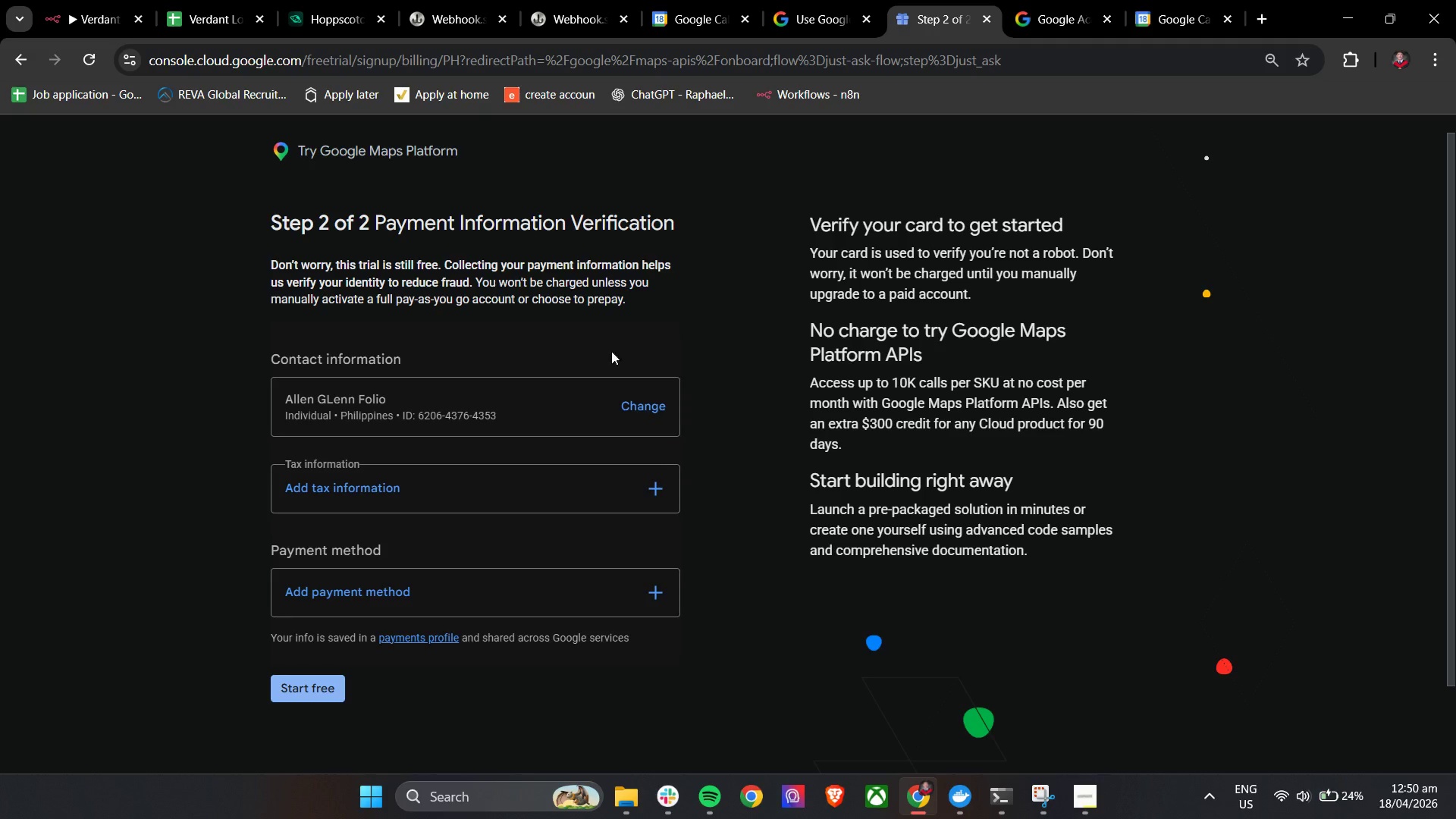 
left_click([310, 697])
 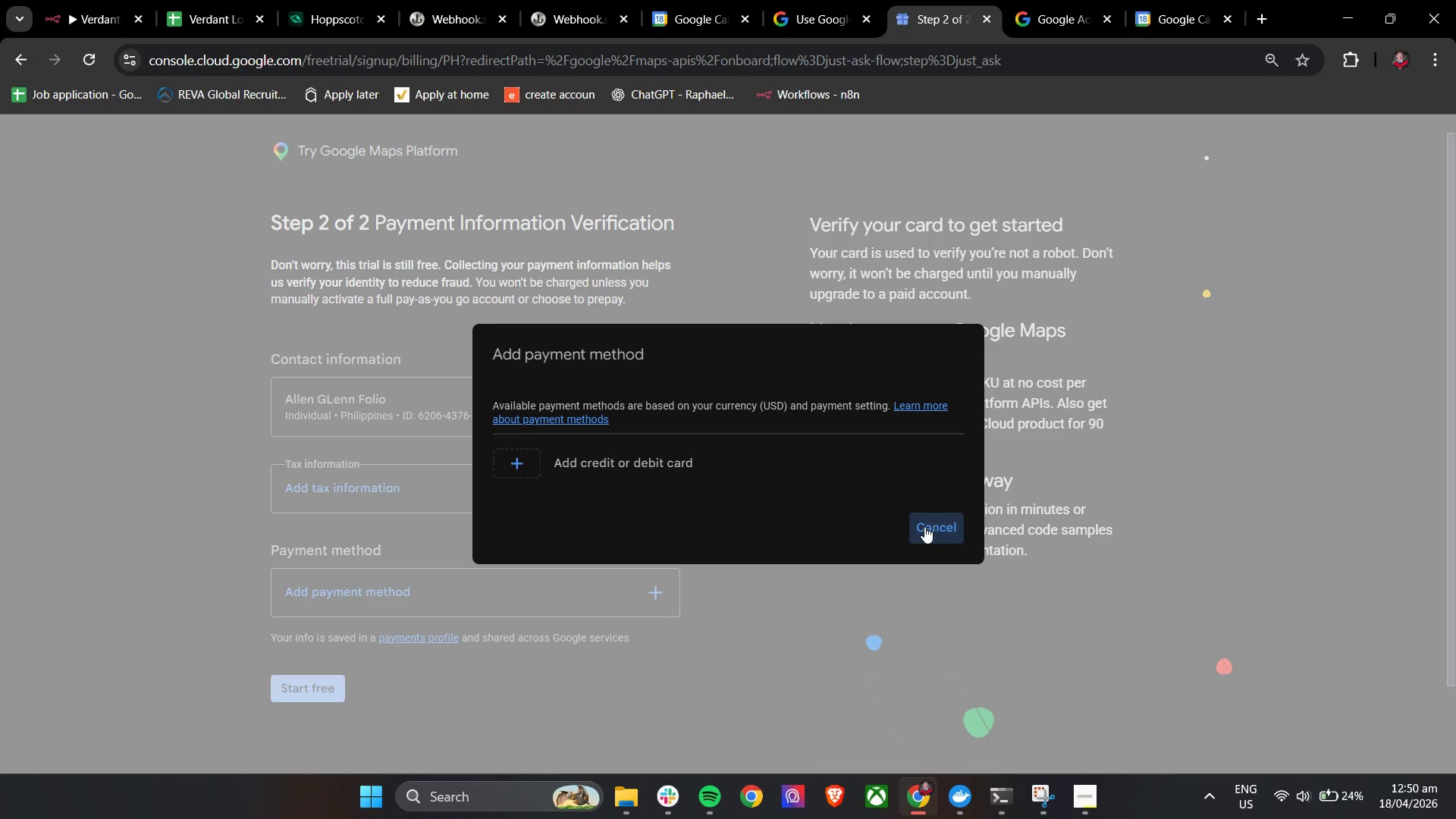 
scroll: coordinate [580, 573], scroll_direction: down, amount: 5.0
 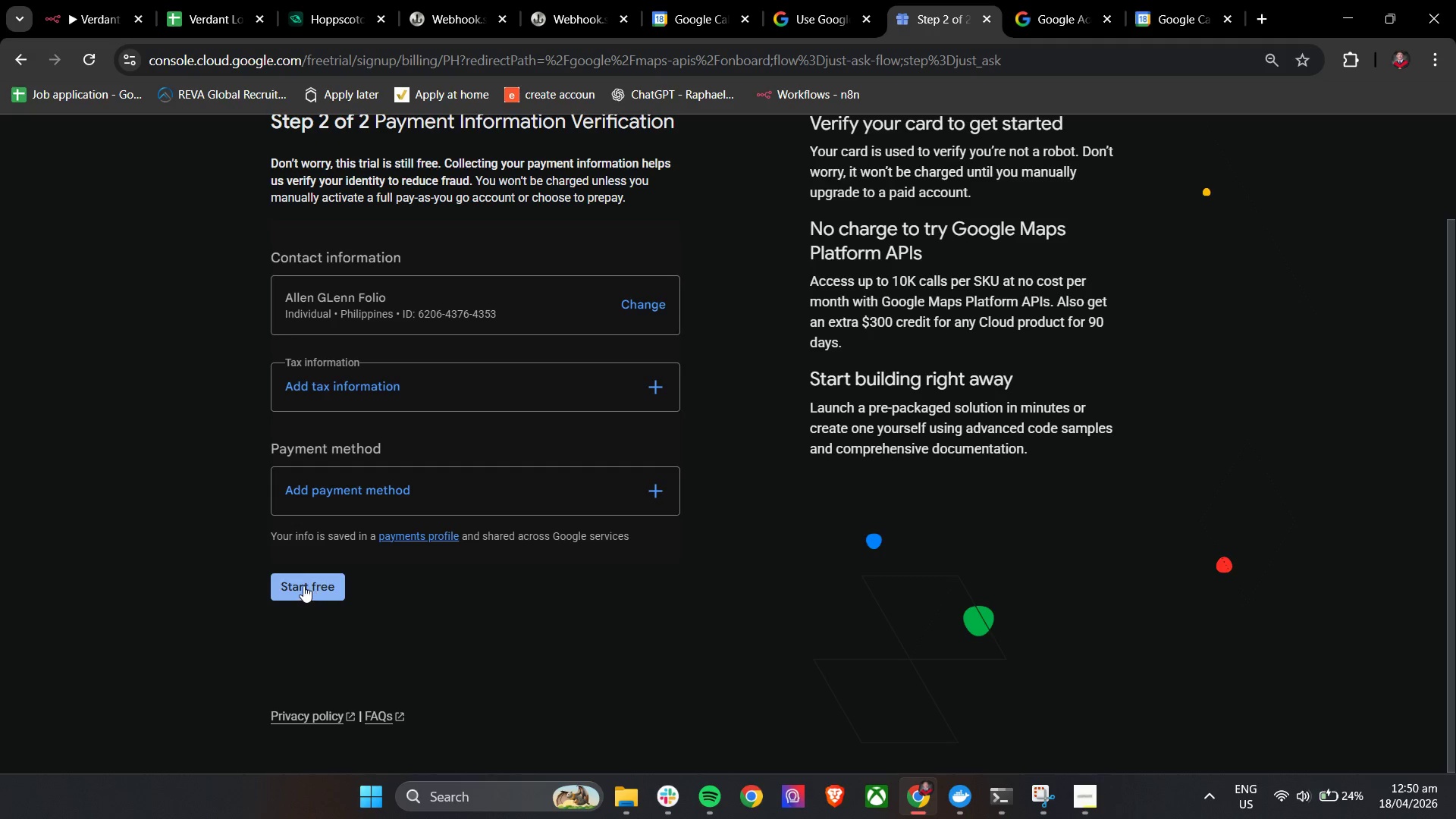 
left_click([300, 582])
 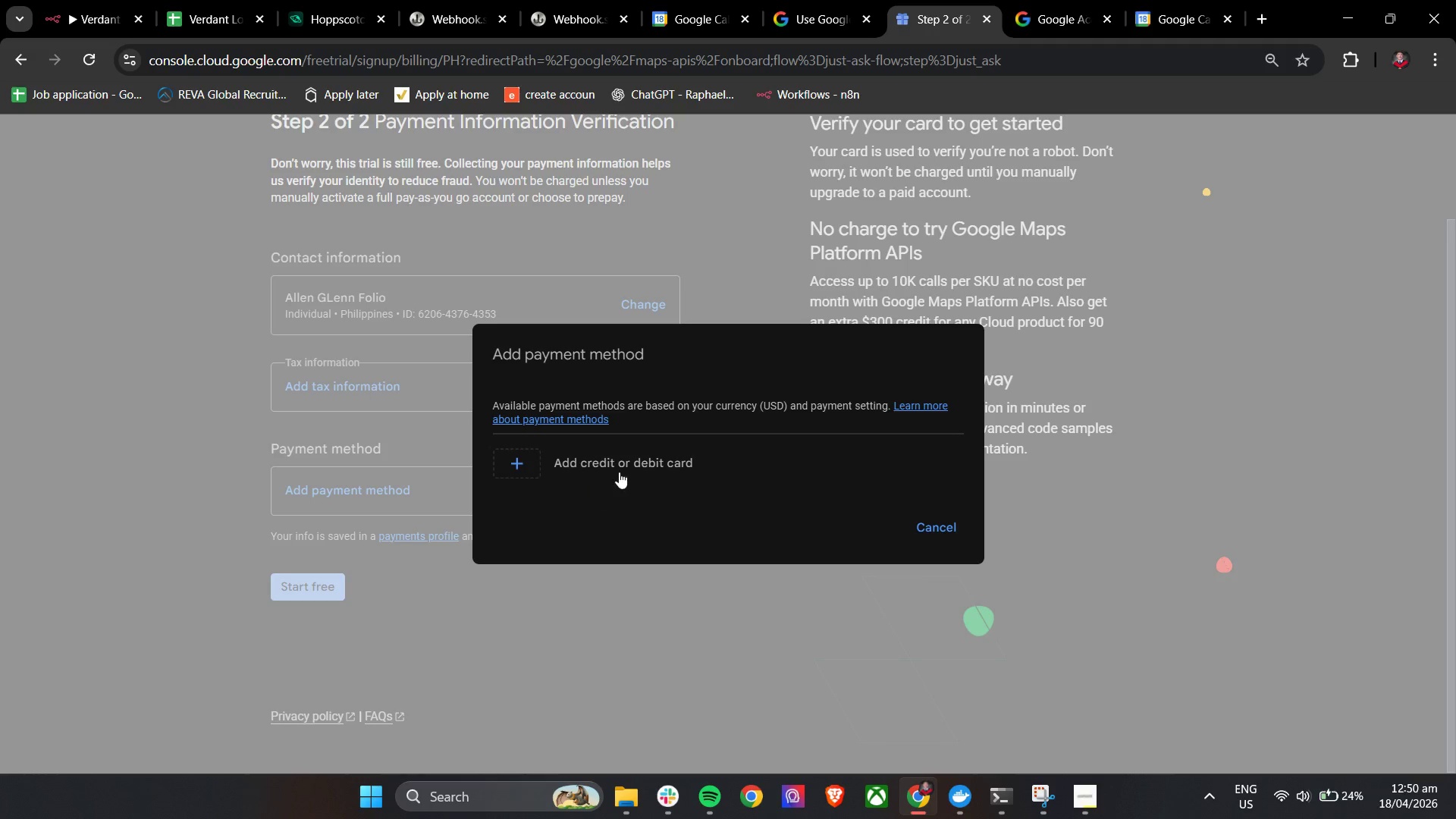 
left_click([629, 457])
 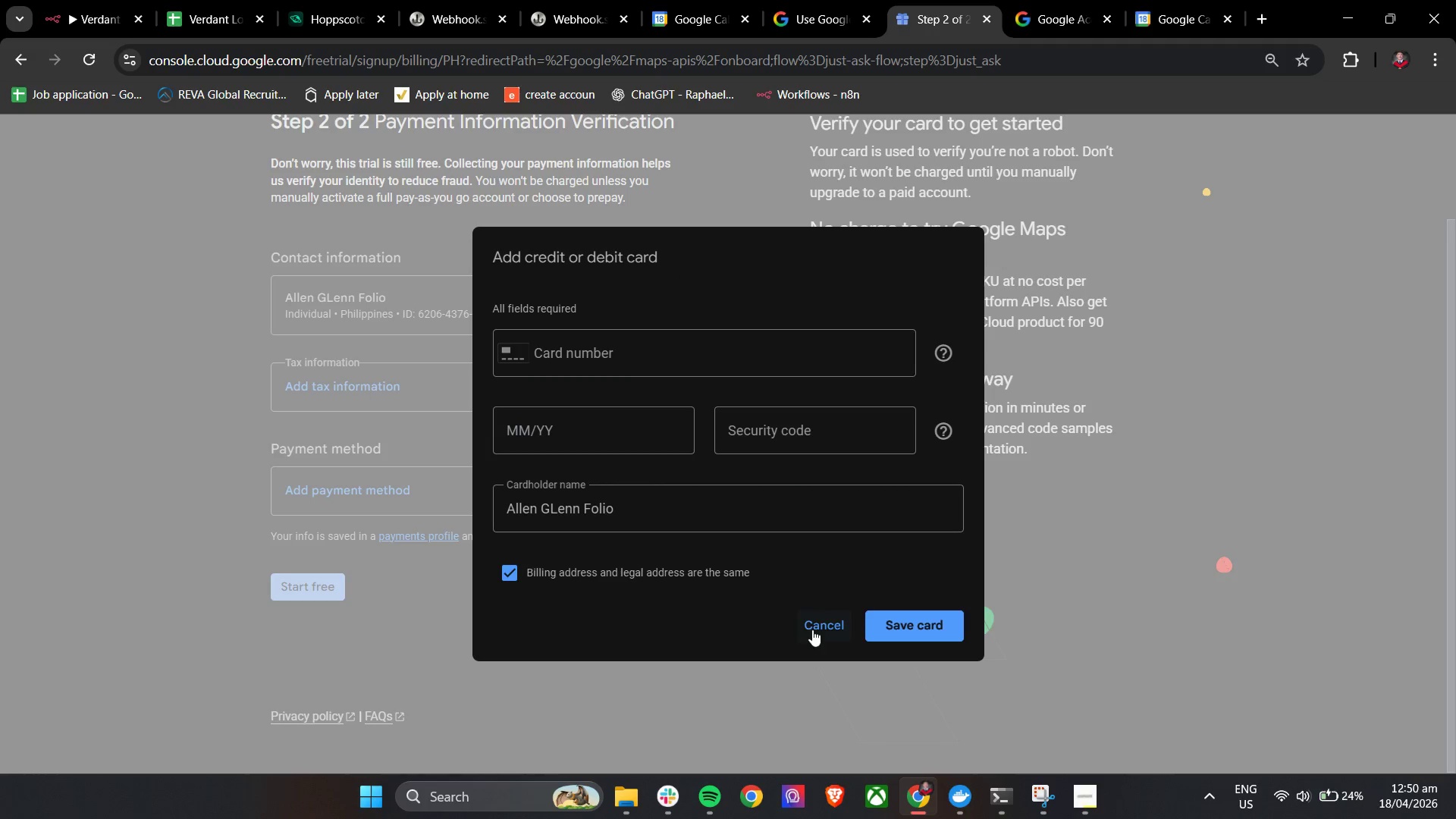 
left_click([821, 627])
 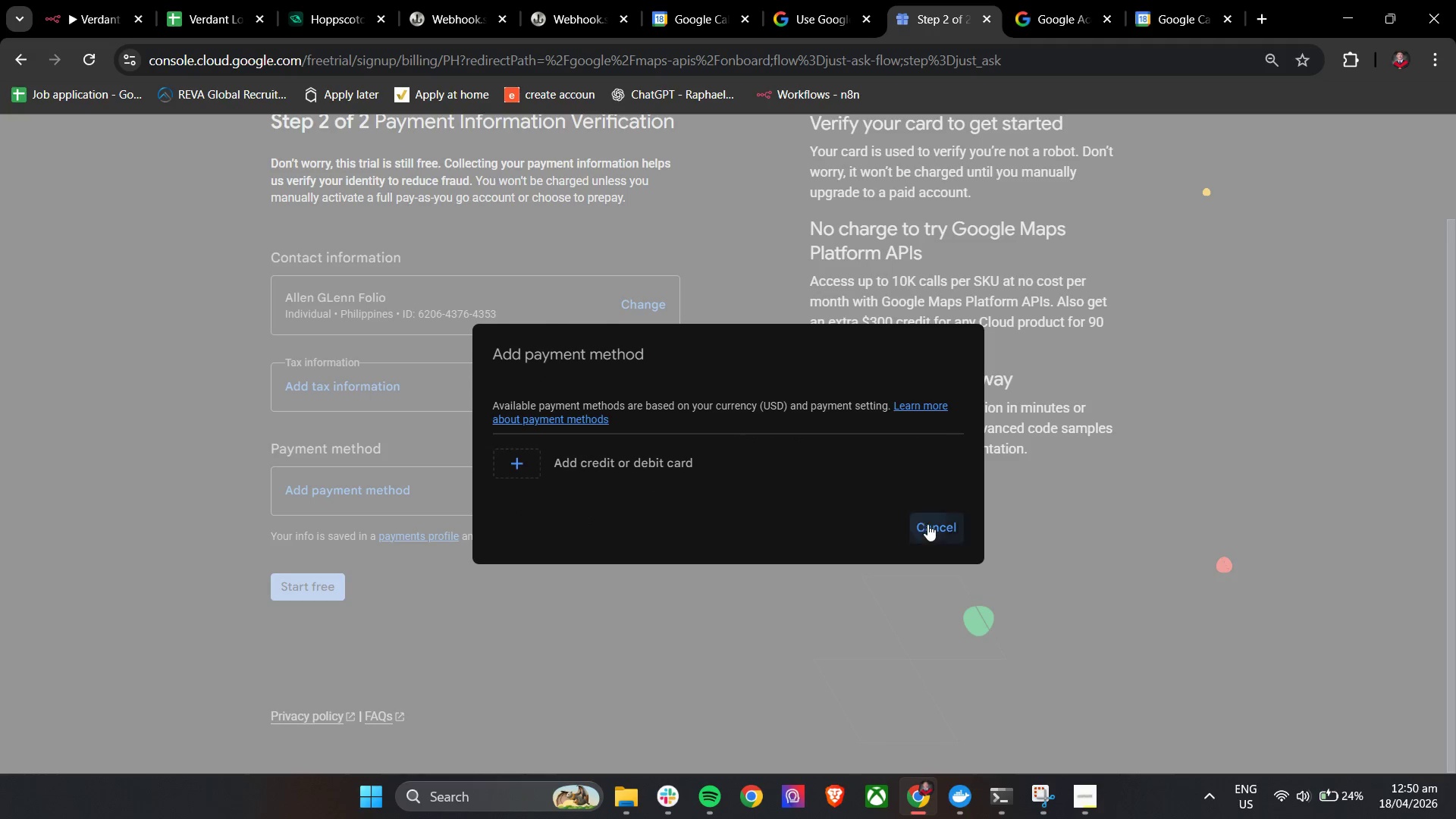 
scroll: coordinate [566, 550], scroll_direction: up, amount: 8.0
 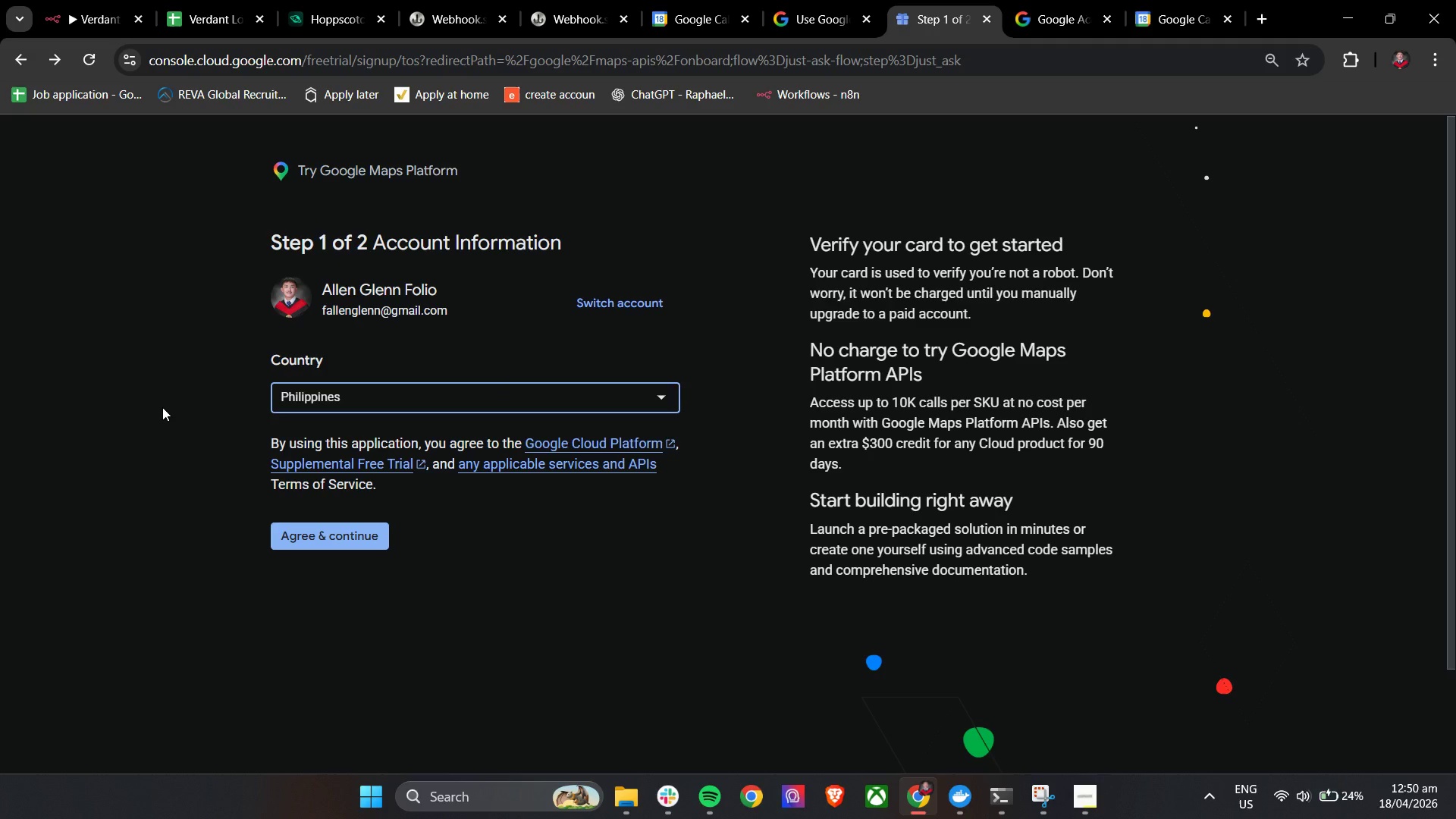 
wait(8.13)
 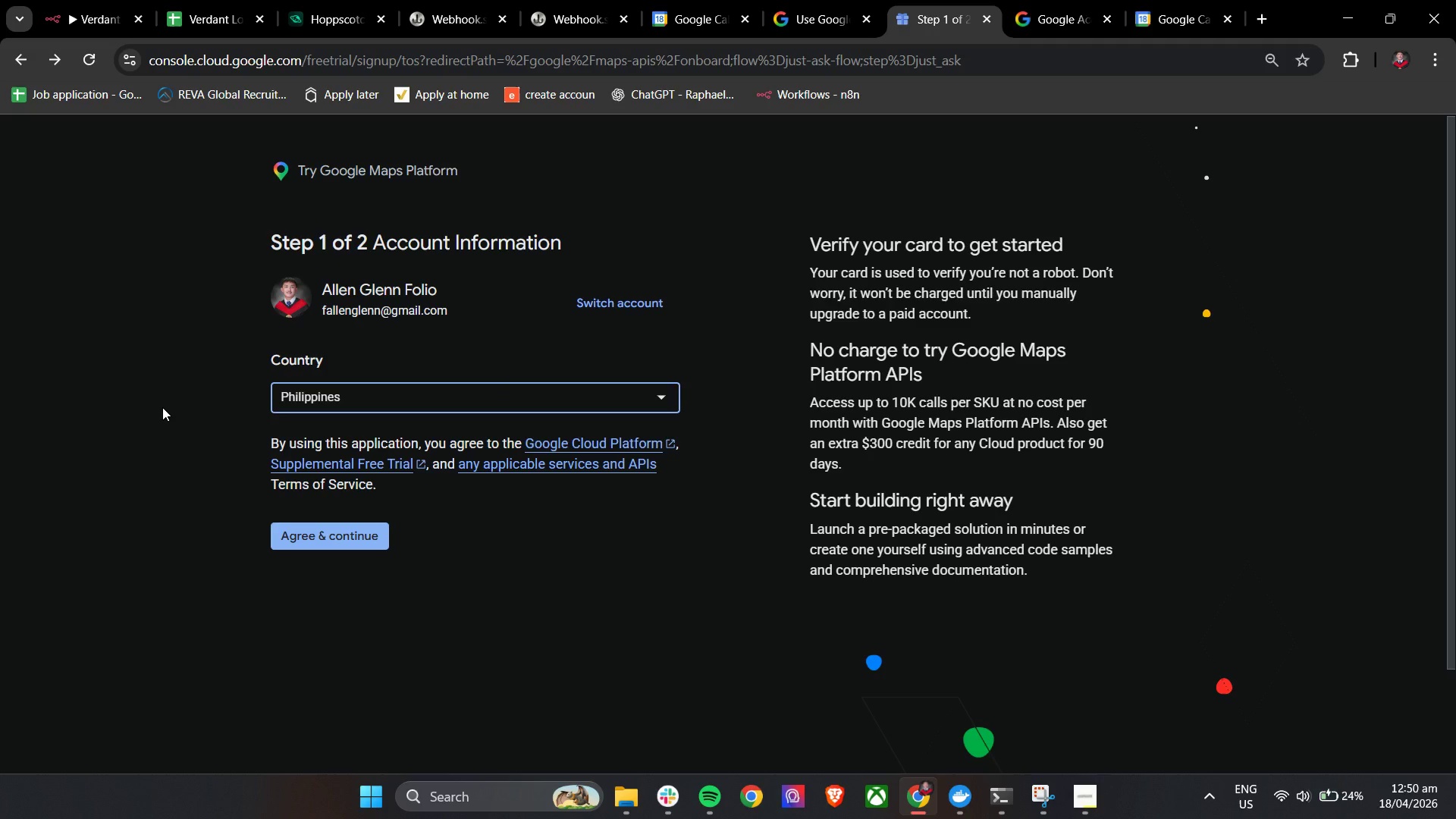 
left_click([369, 529])
 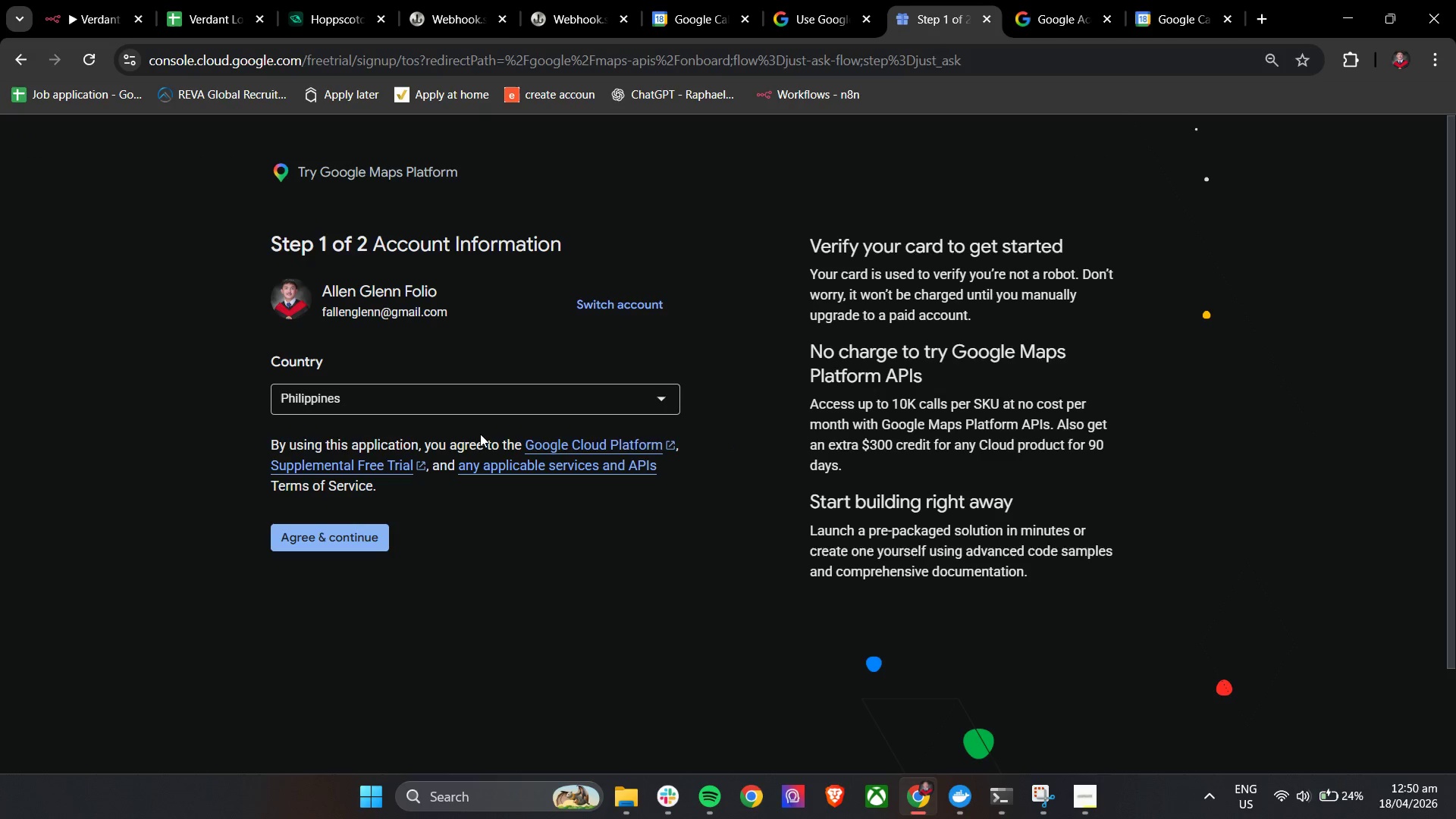 
wait(6.44)
 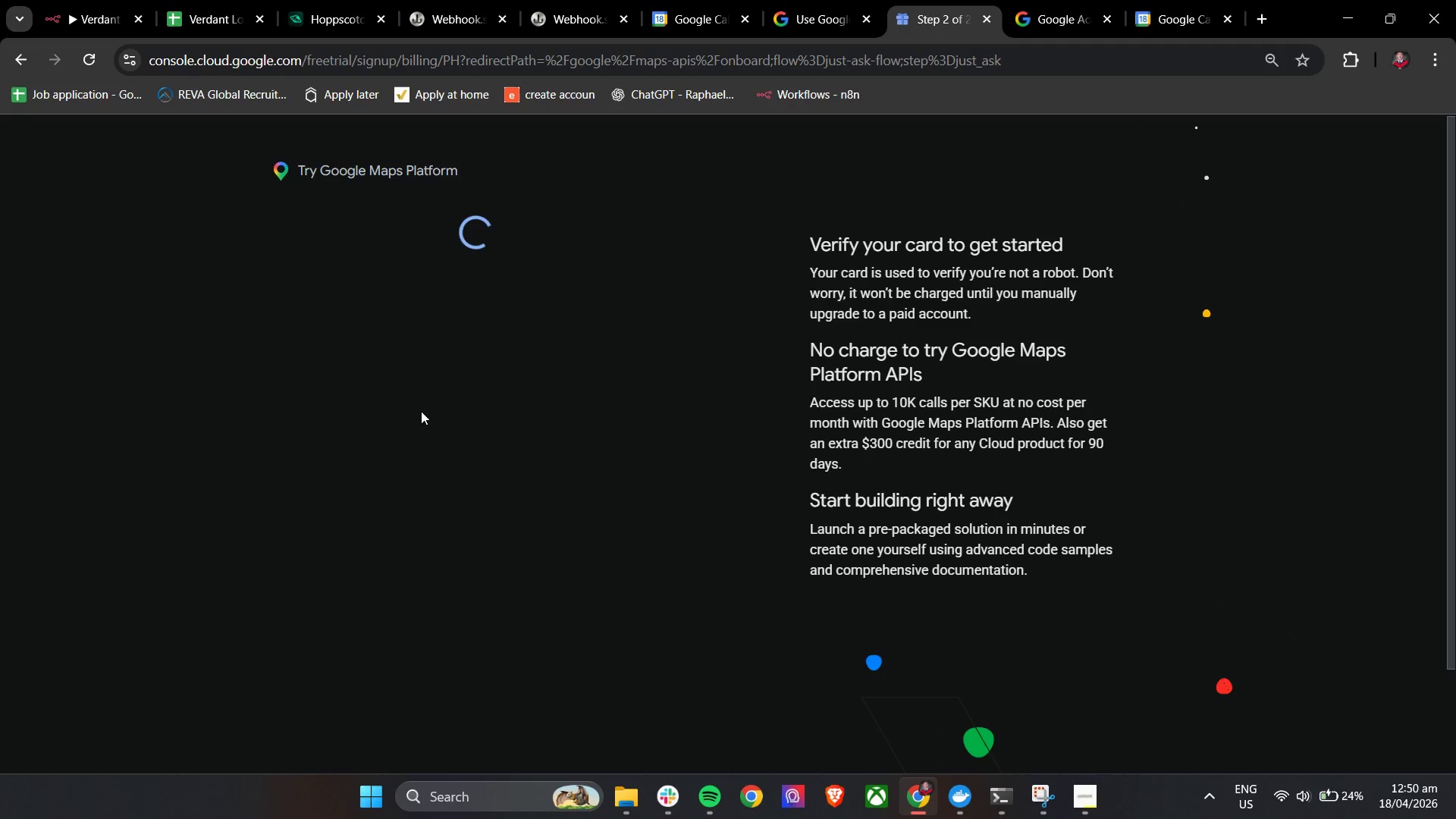 
double_click([480, 434])
 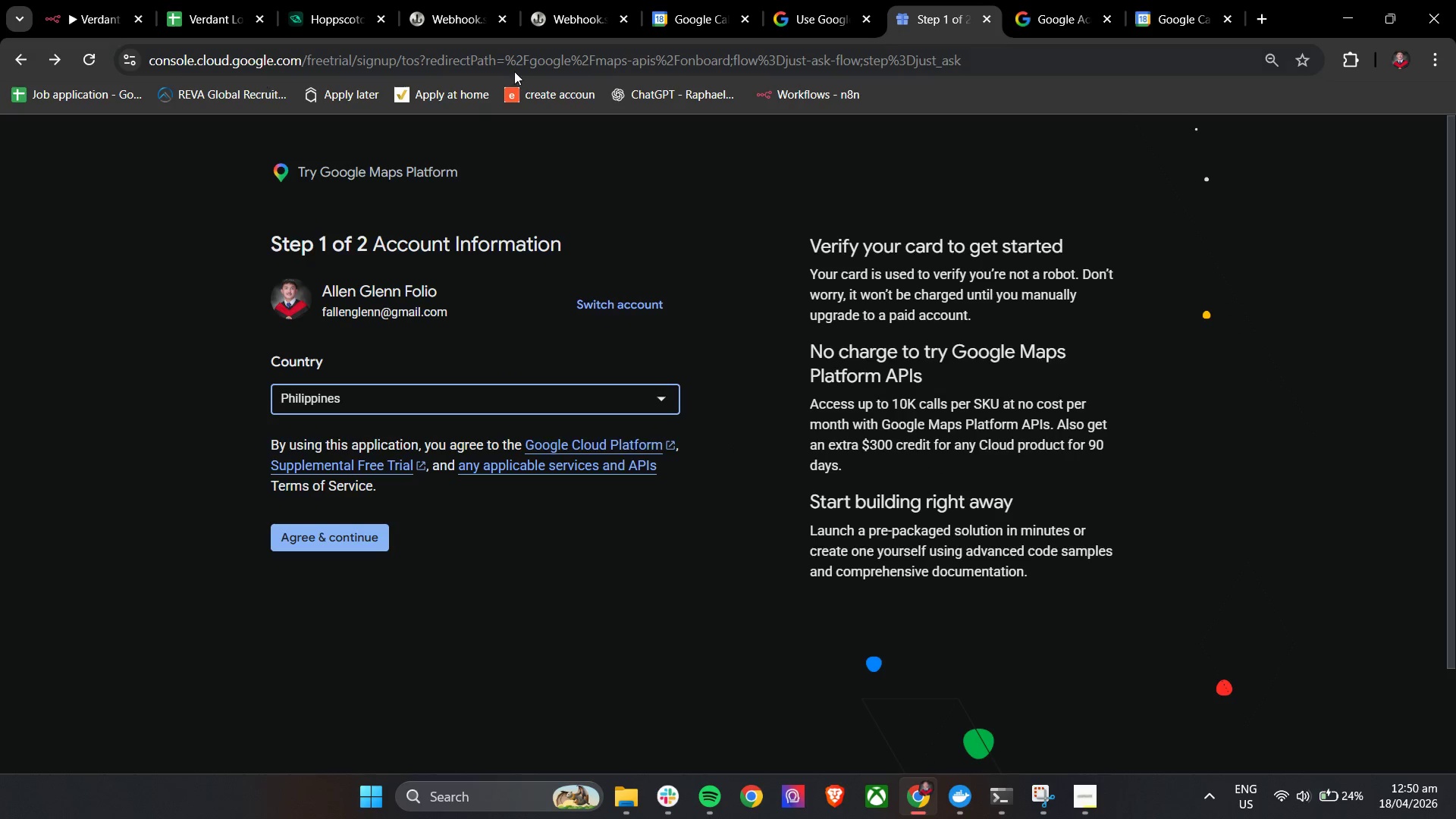 
left_click_drag(start_coordinate=[979, 59], to_coordinate=[303, 76])
 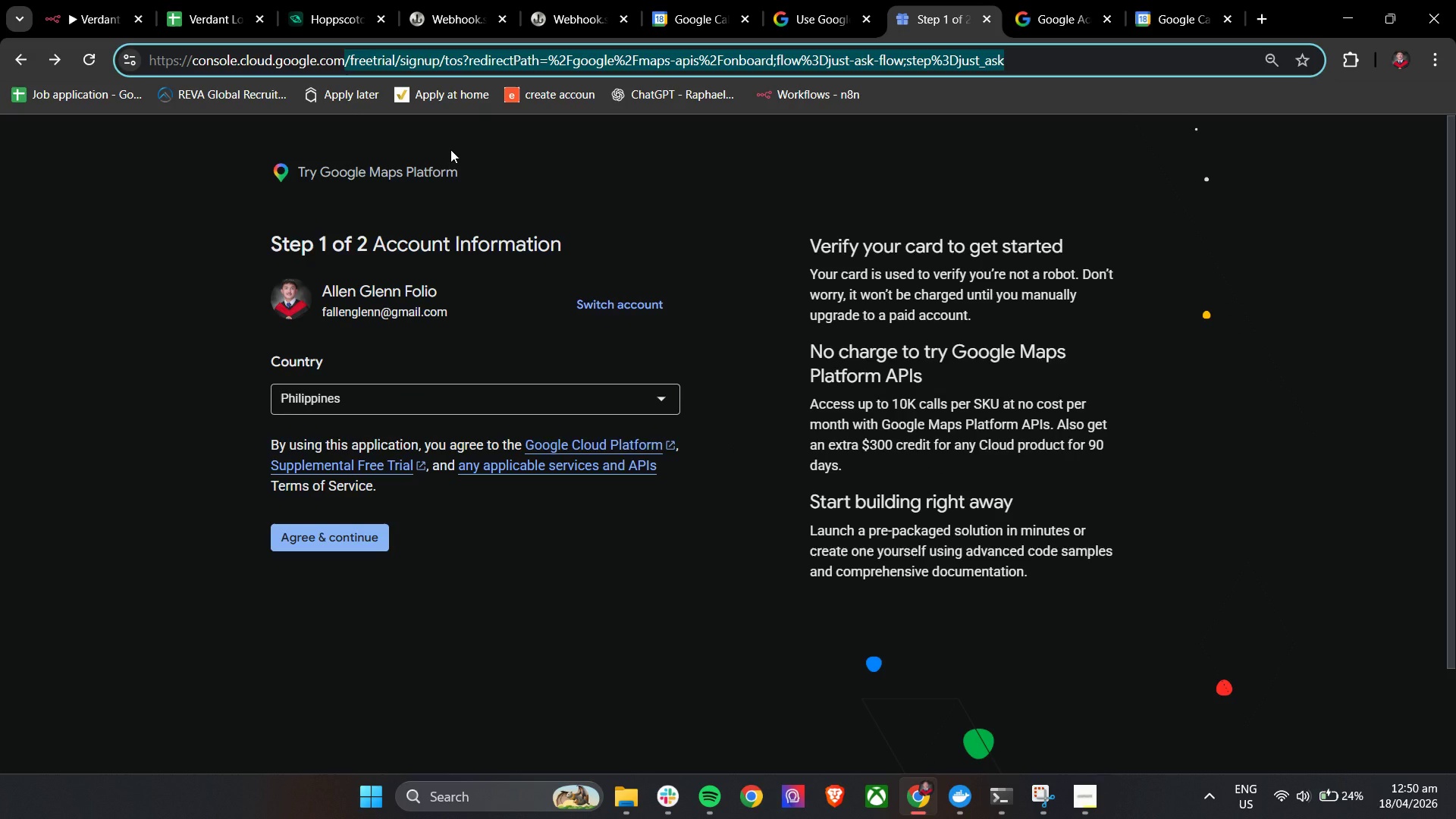 
key(Backslash)
 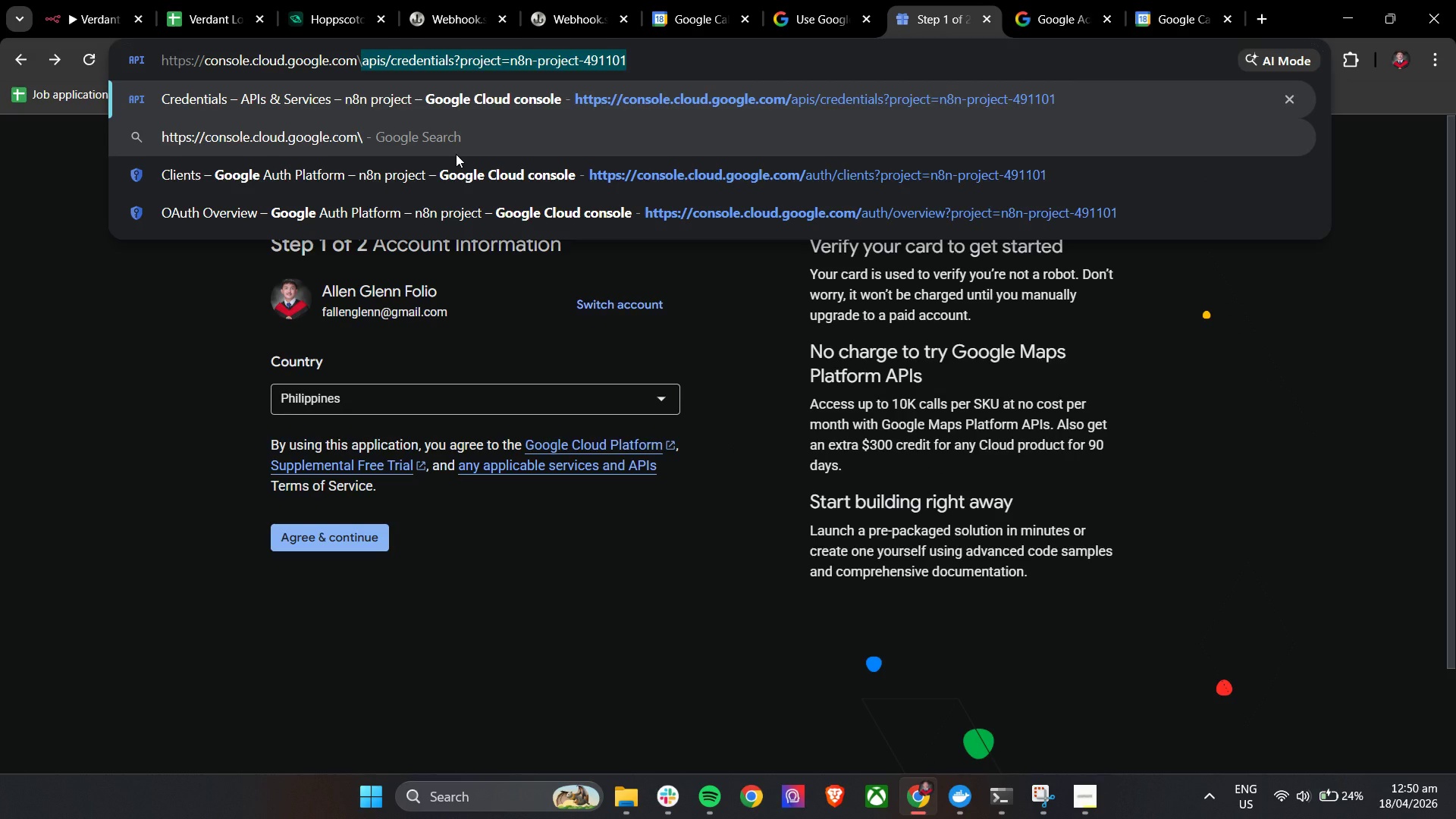 
key(Backspace)
 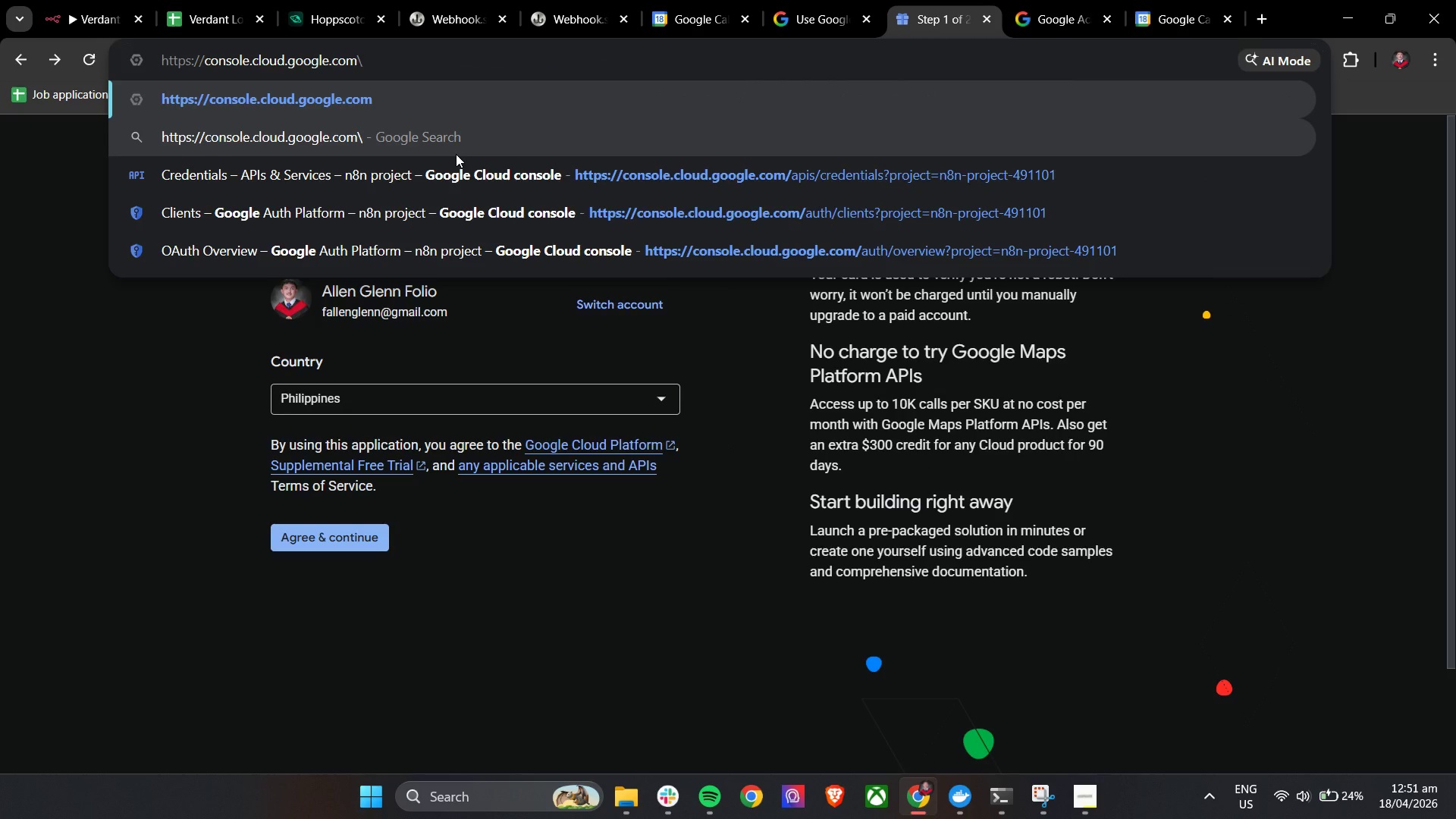 
key(Backspace)
 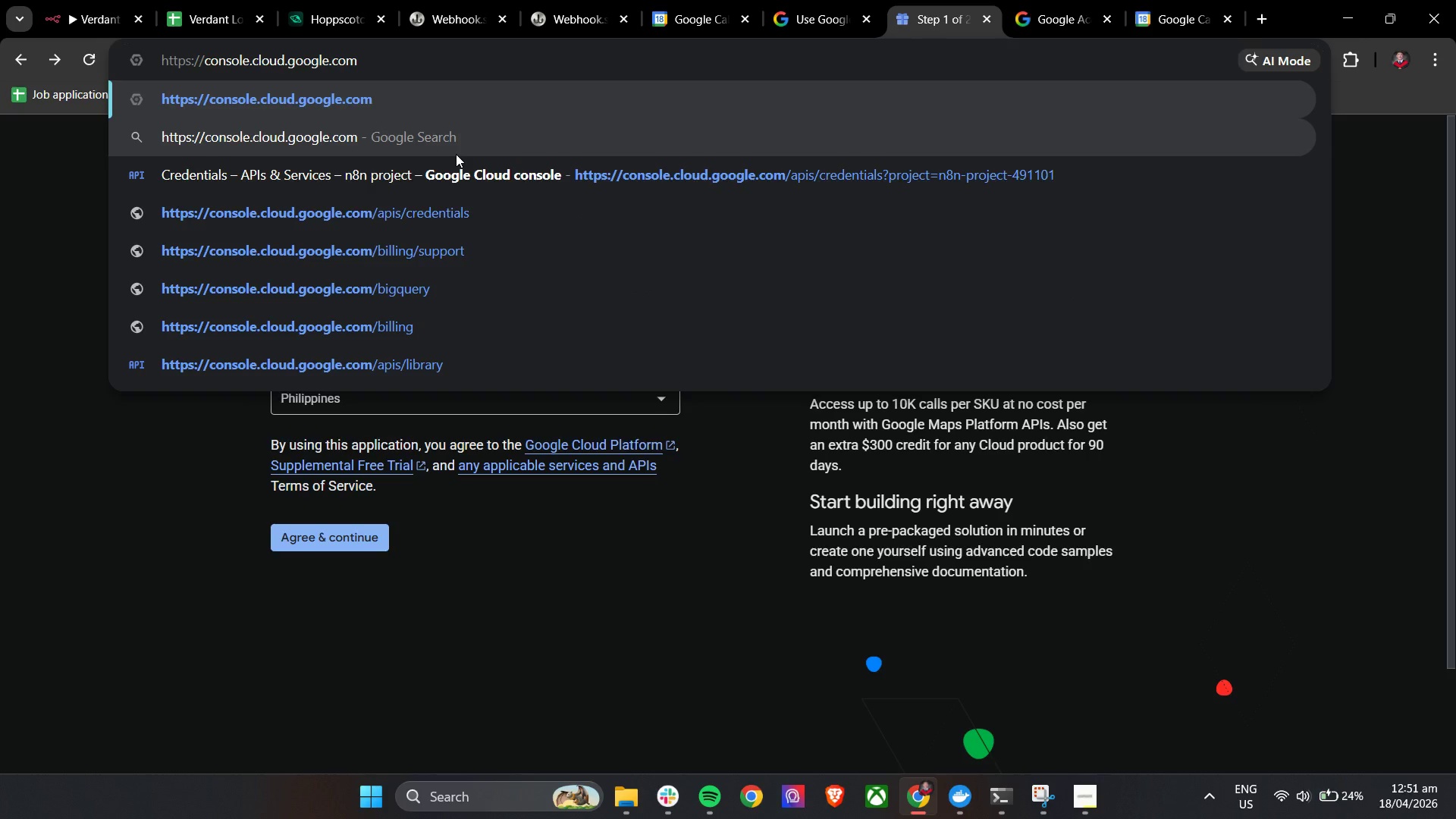 
key(Enter)
 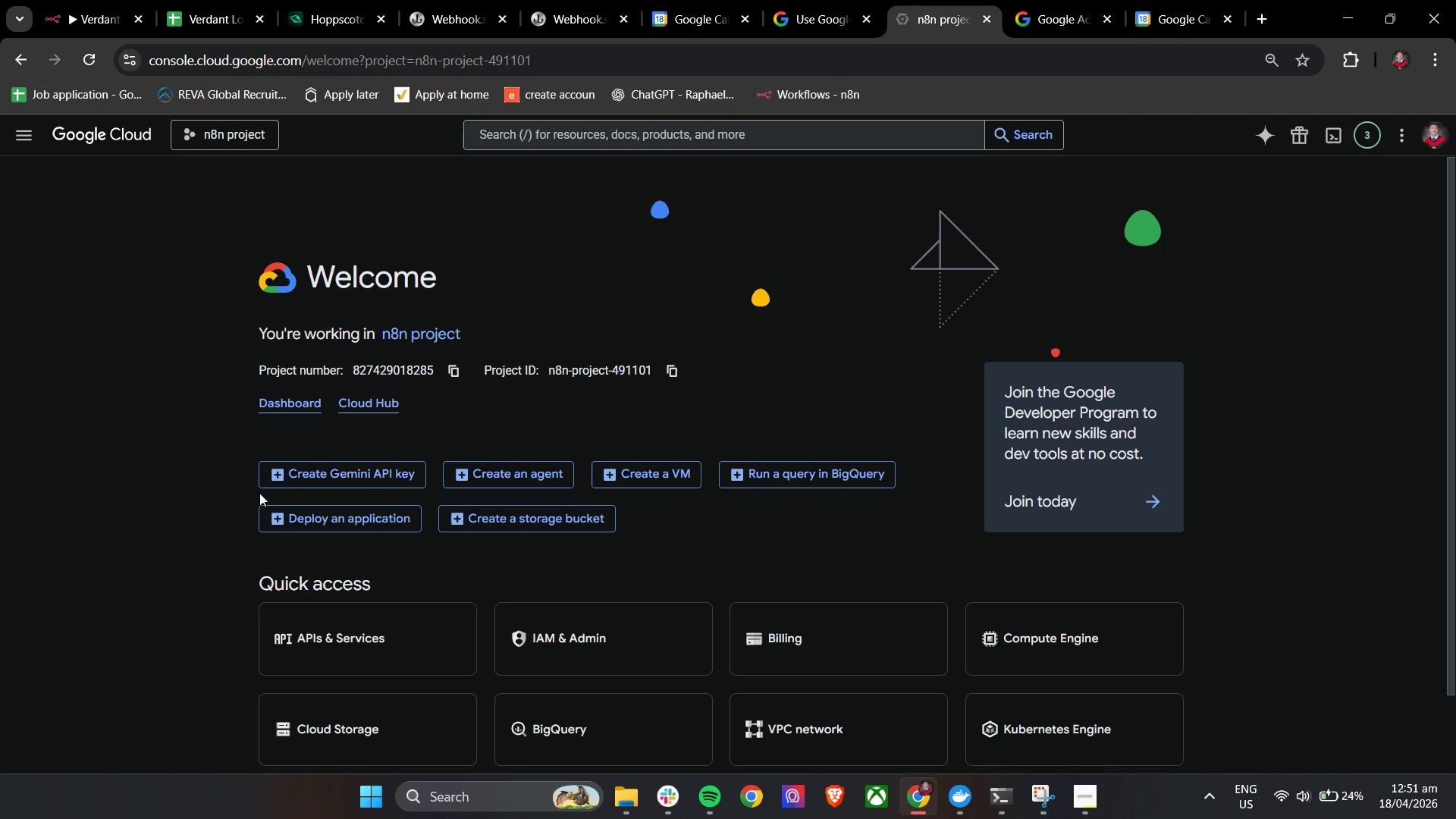 
wait(9.95)
 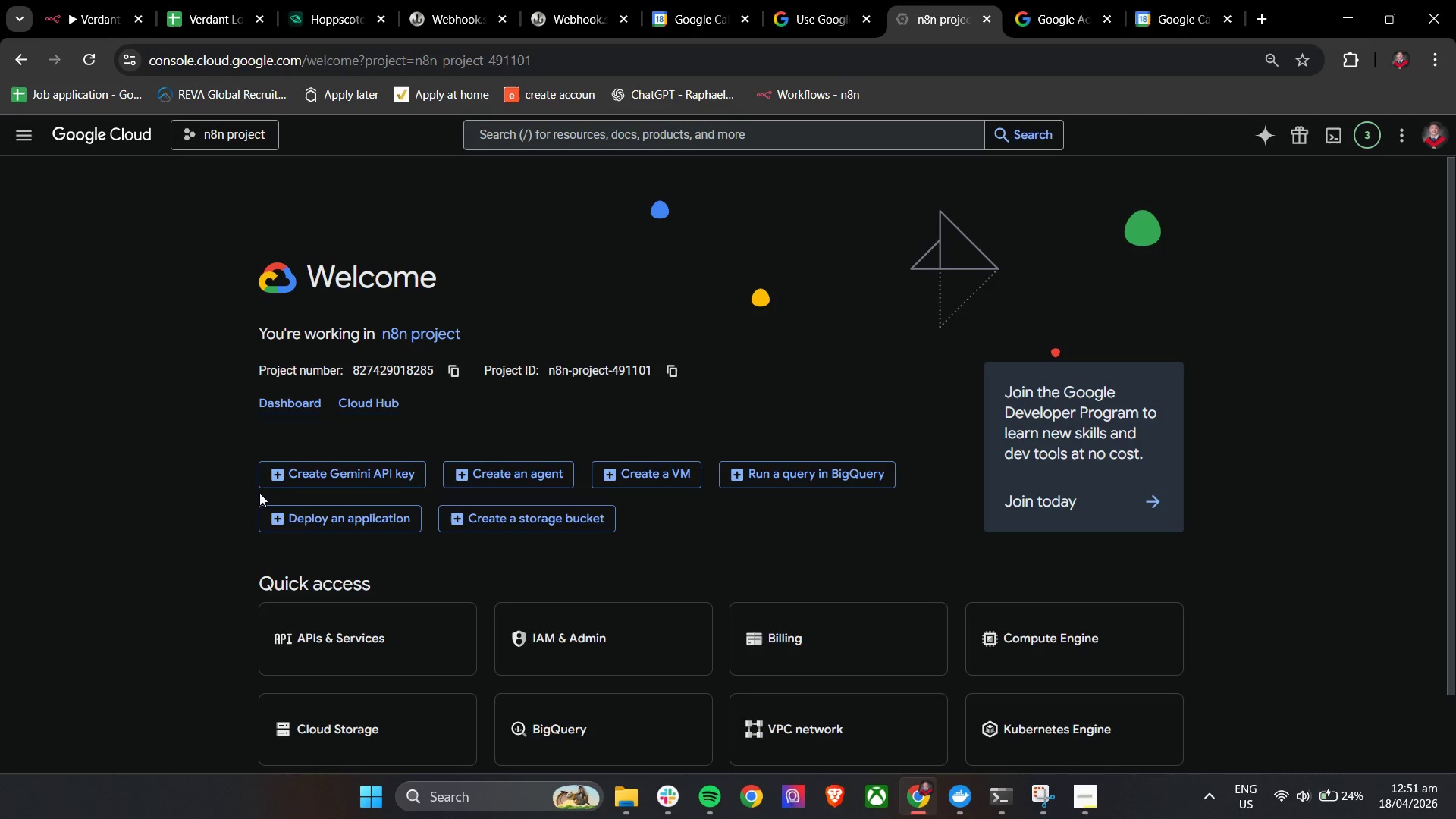 
left_click([295, 407])
 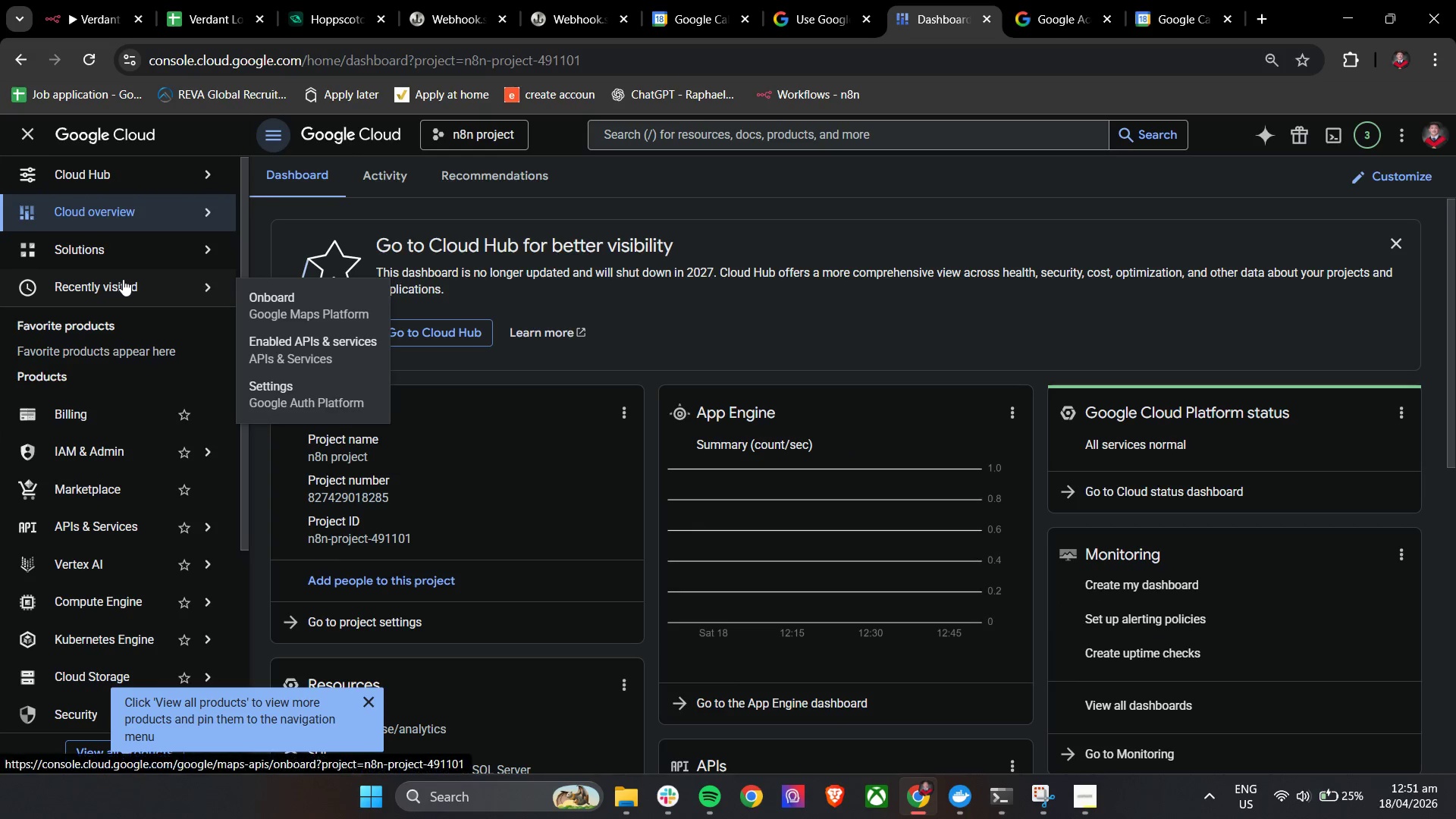 
wait(10.39)
 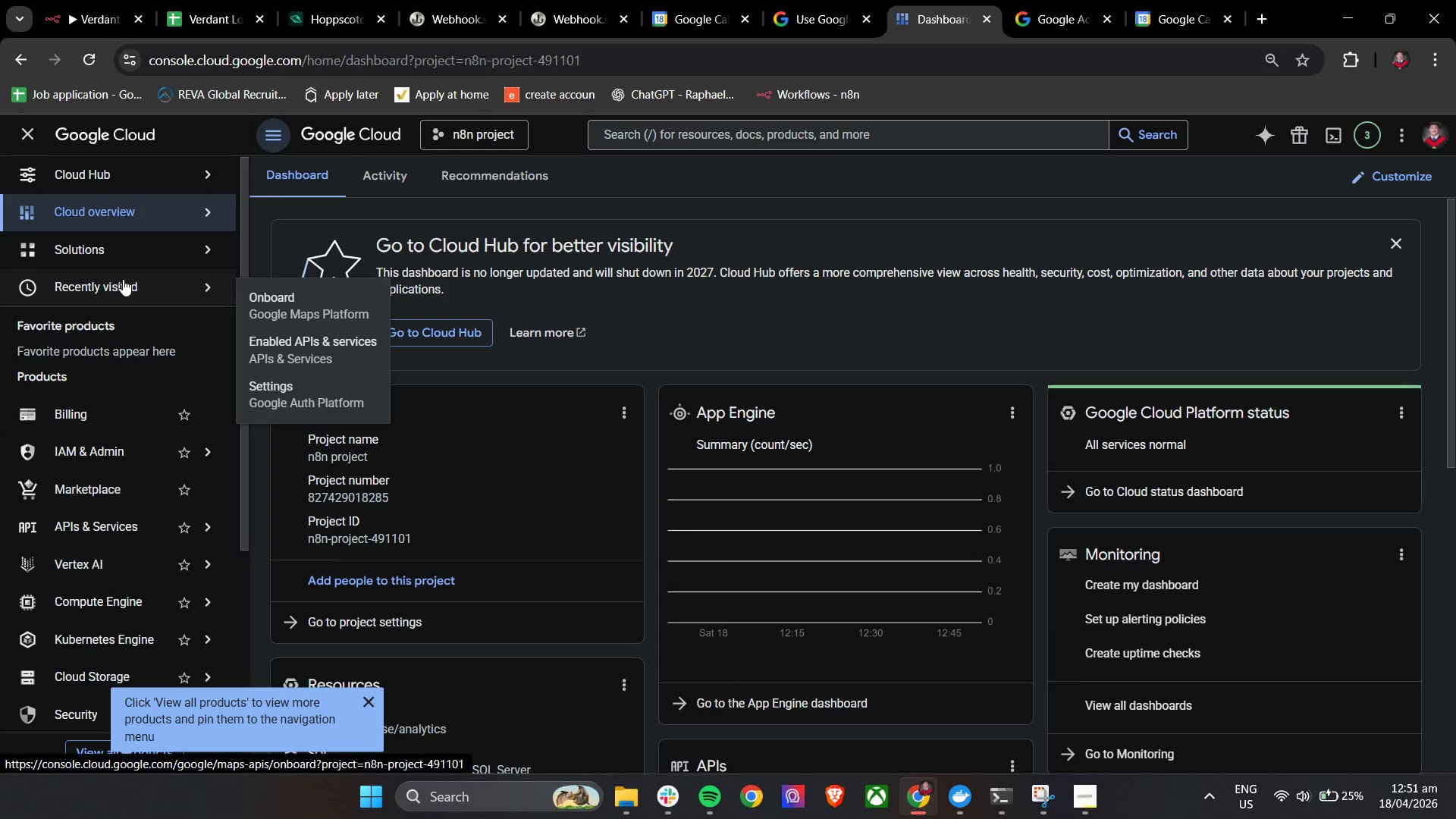 
scroll: coordinate [146, 450], scroll_direction: down, amount: 10.0
 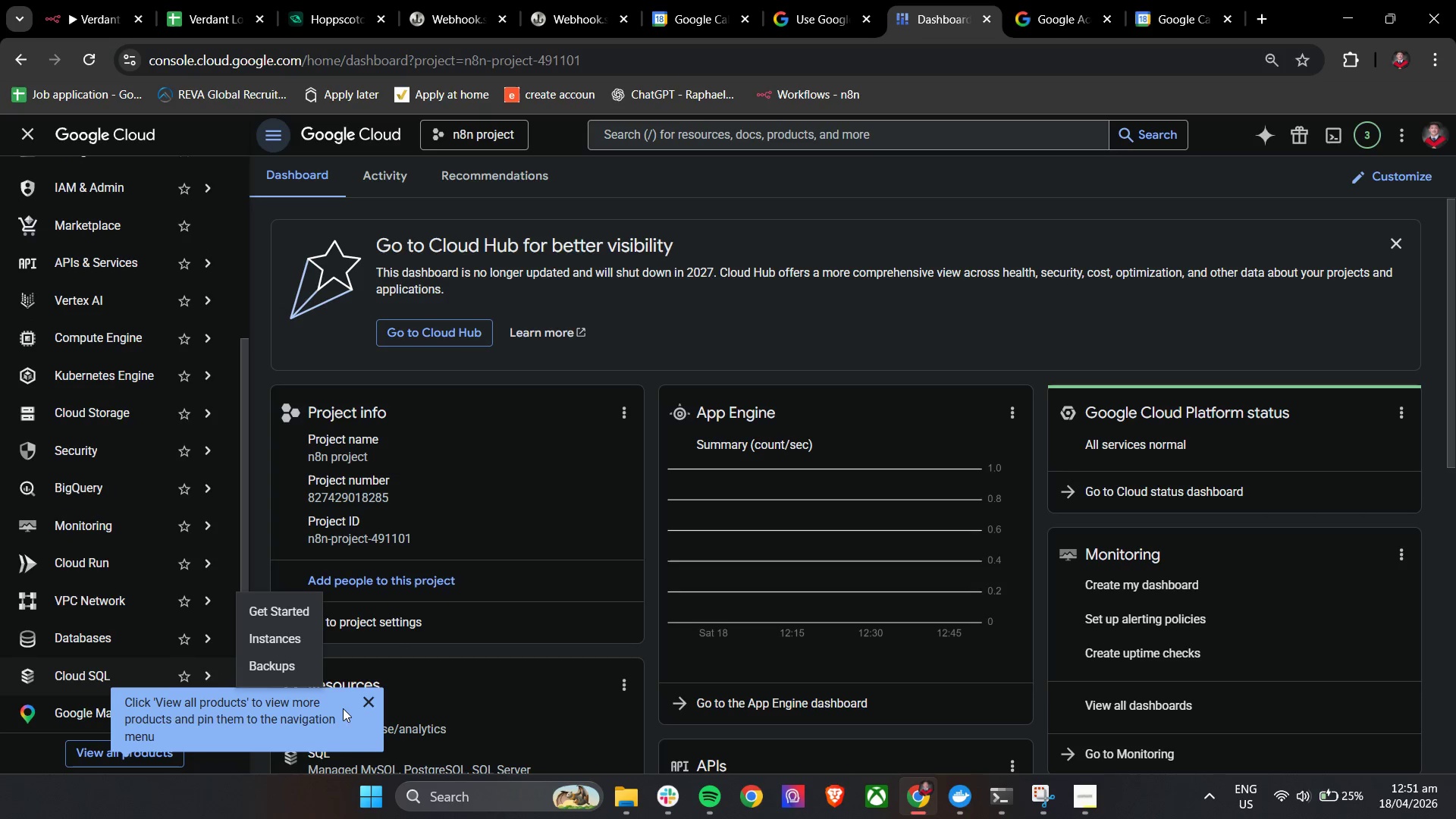 
left_click([361, 702])
 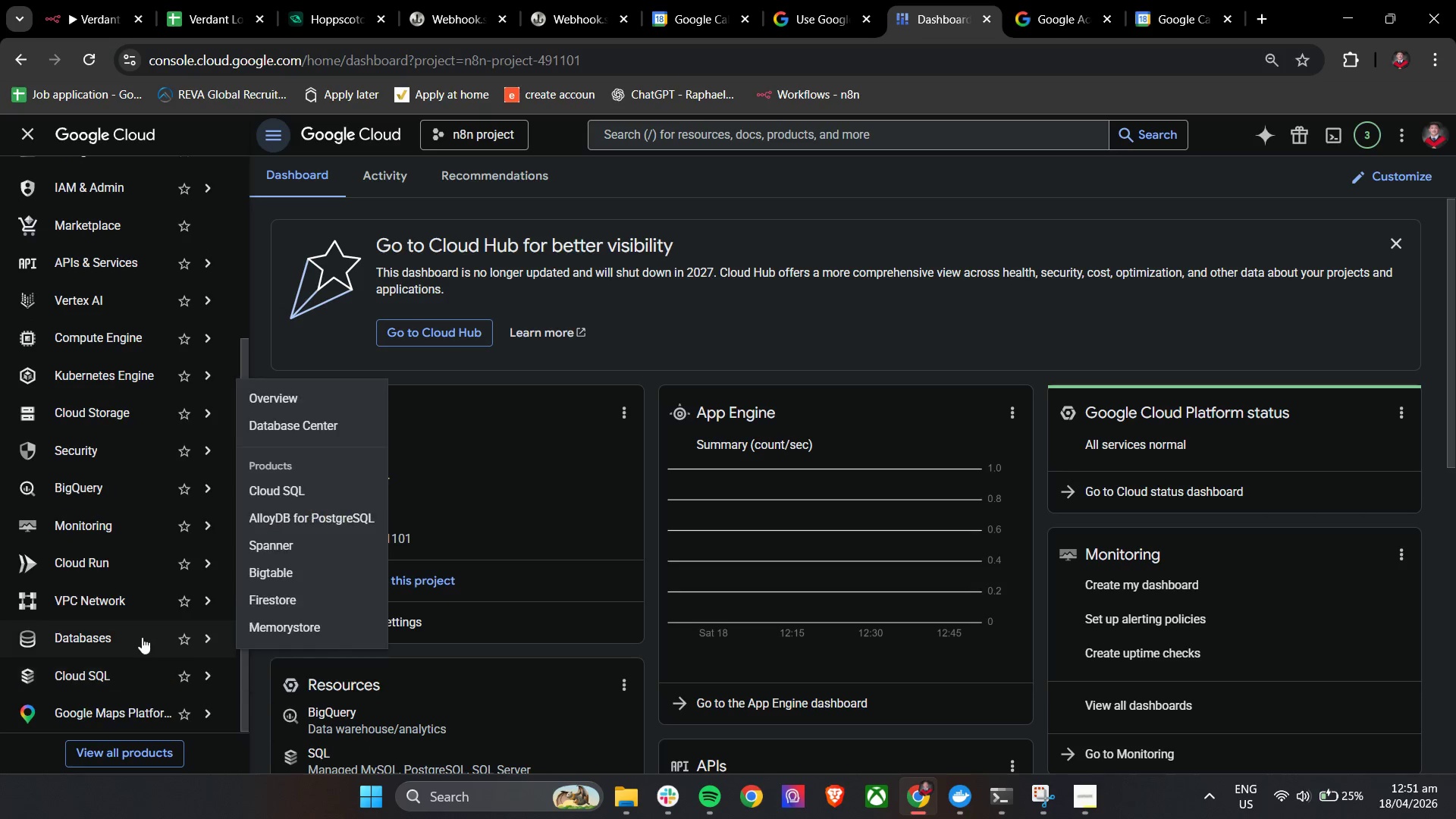 
scroll: coordinate [148, 610], scroll_direction: up, amount: 3.0
 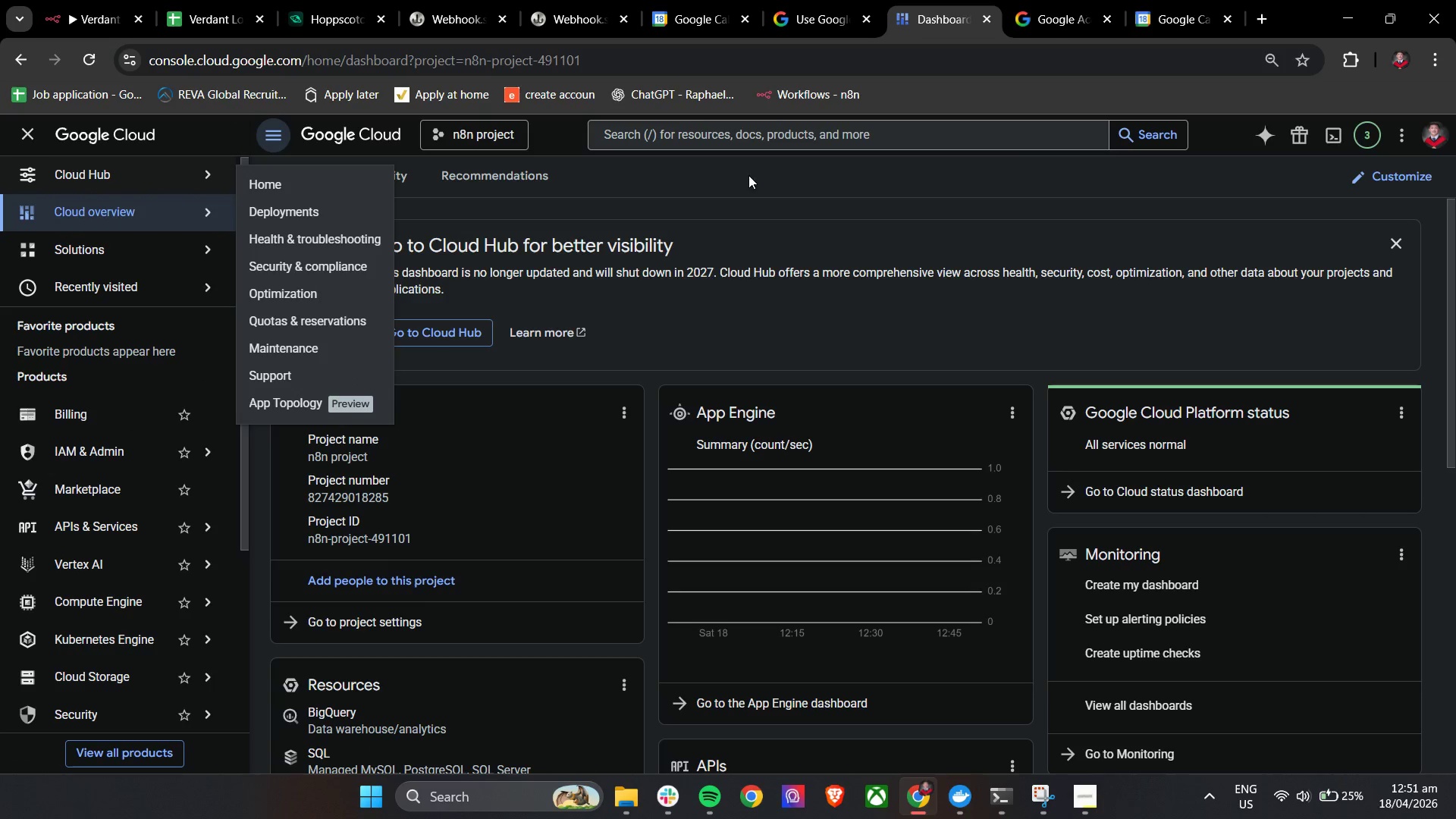 
left_click([1222, 138])
 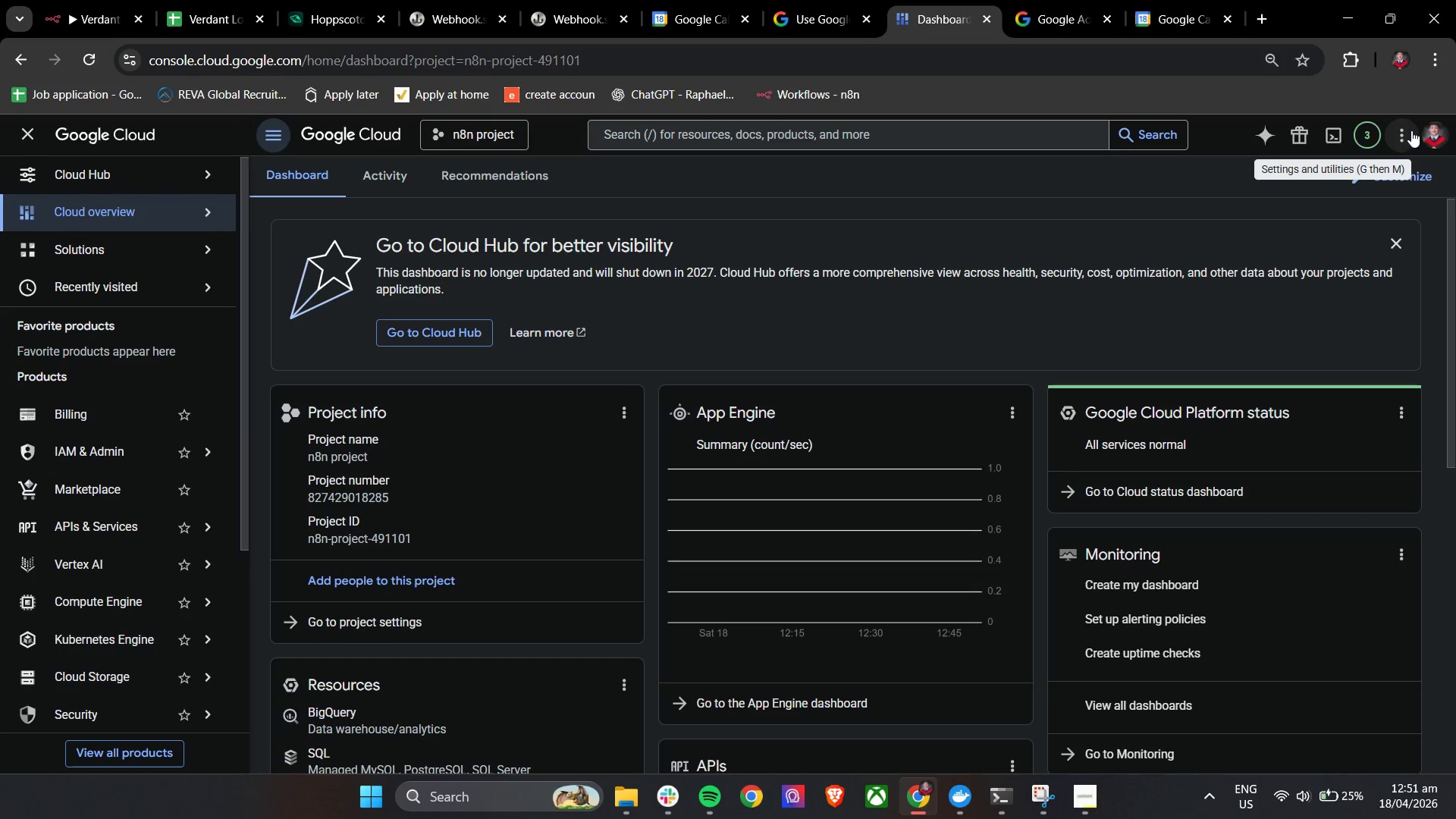 
left_click([1405, 130])
 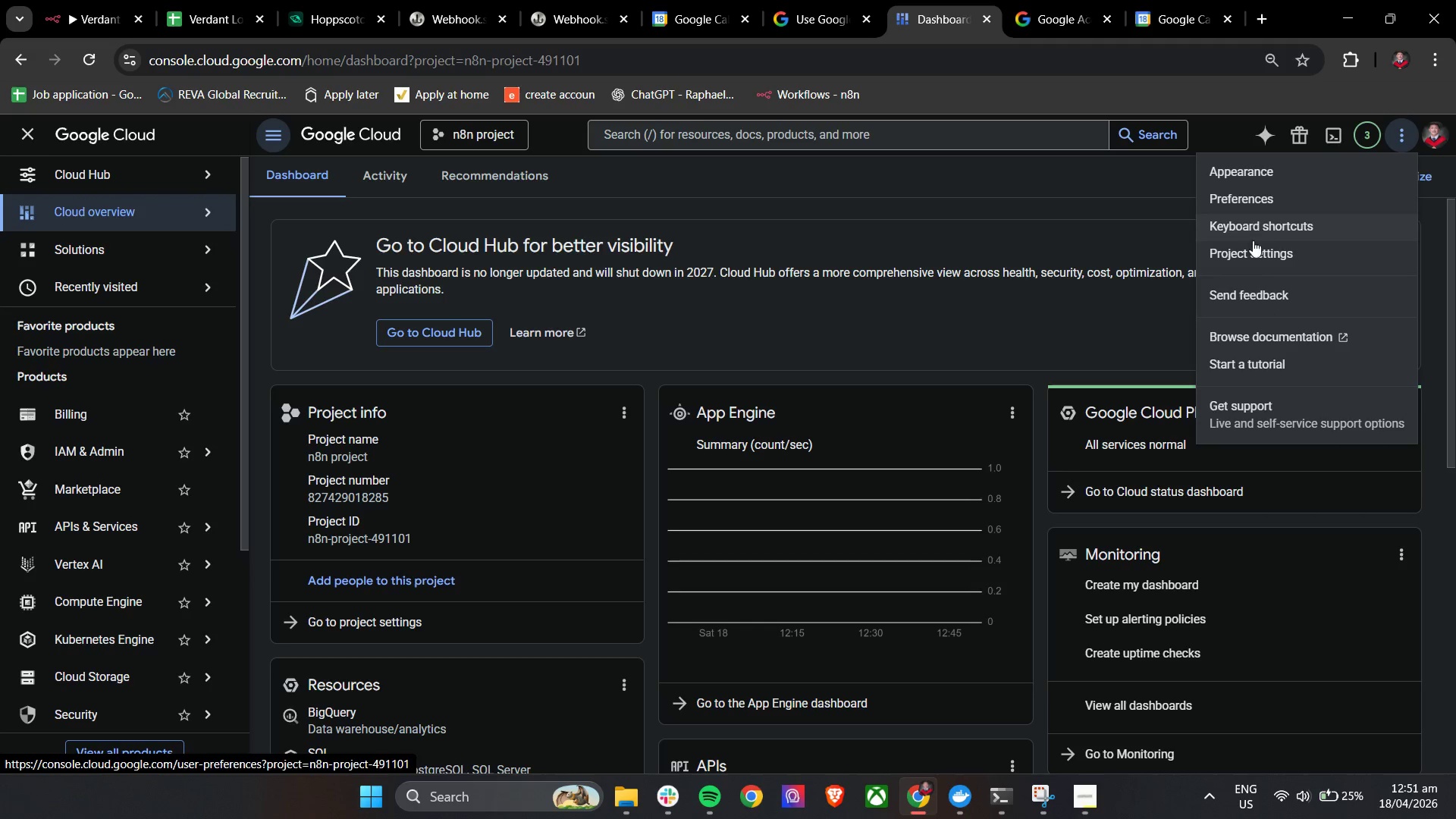 
left_click([1259, 261])
 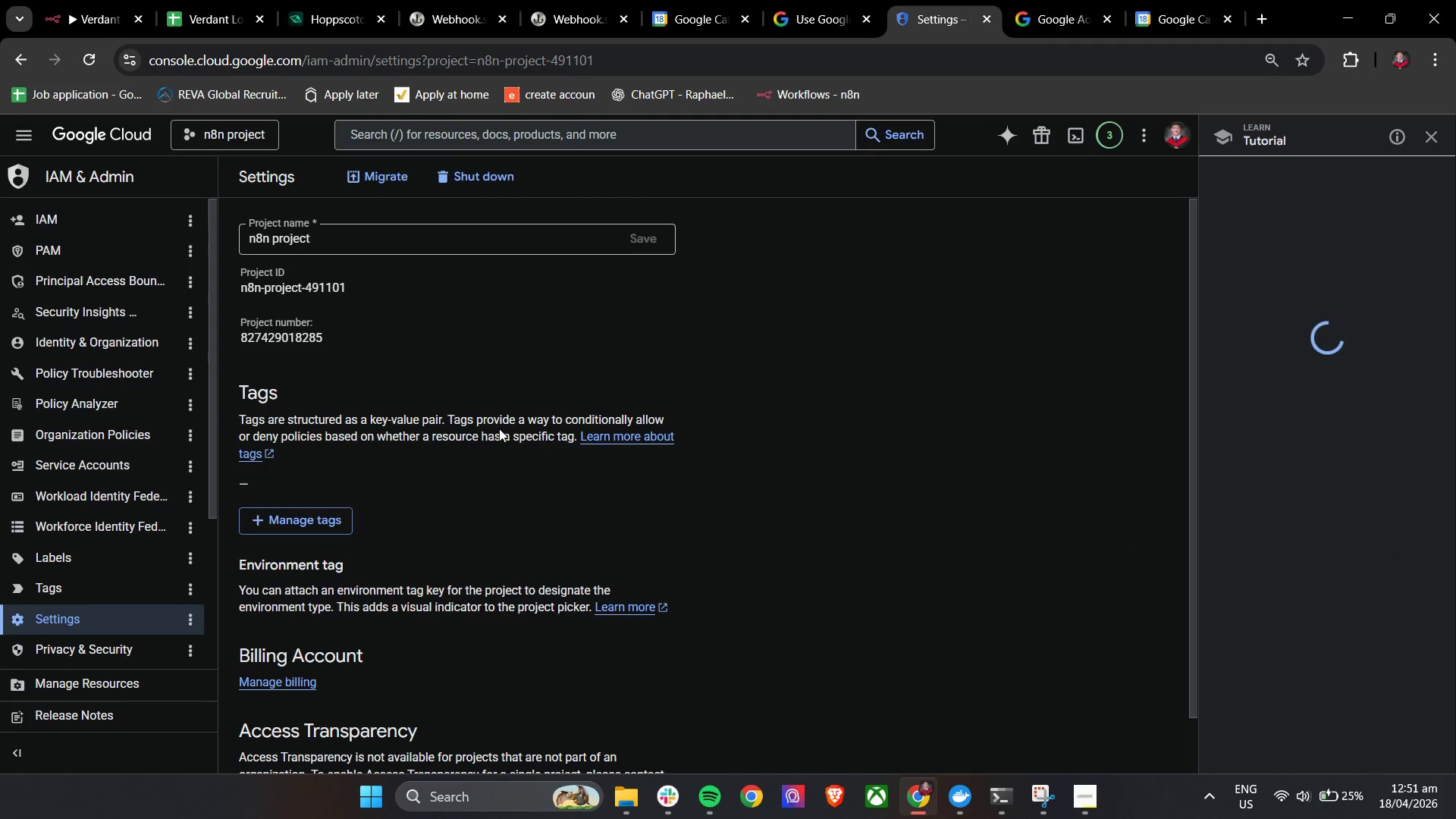 
scroll: coordinate [500, 430], scroll_direction: none, amount: 0.0
 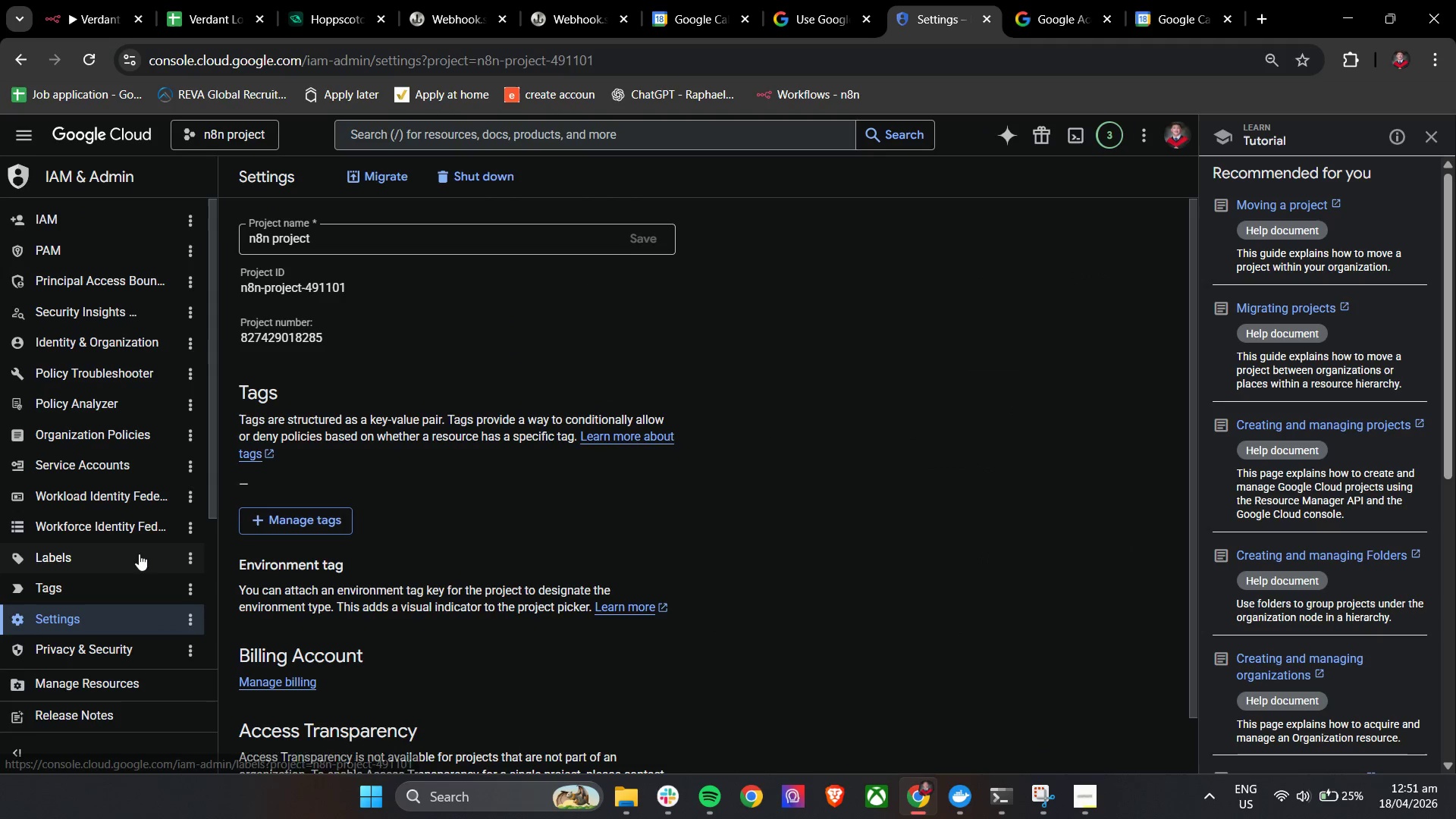 
scroll: coordinate [105, 561], scroll_direction: up, amount: 3.0
 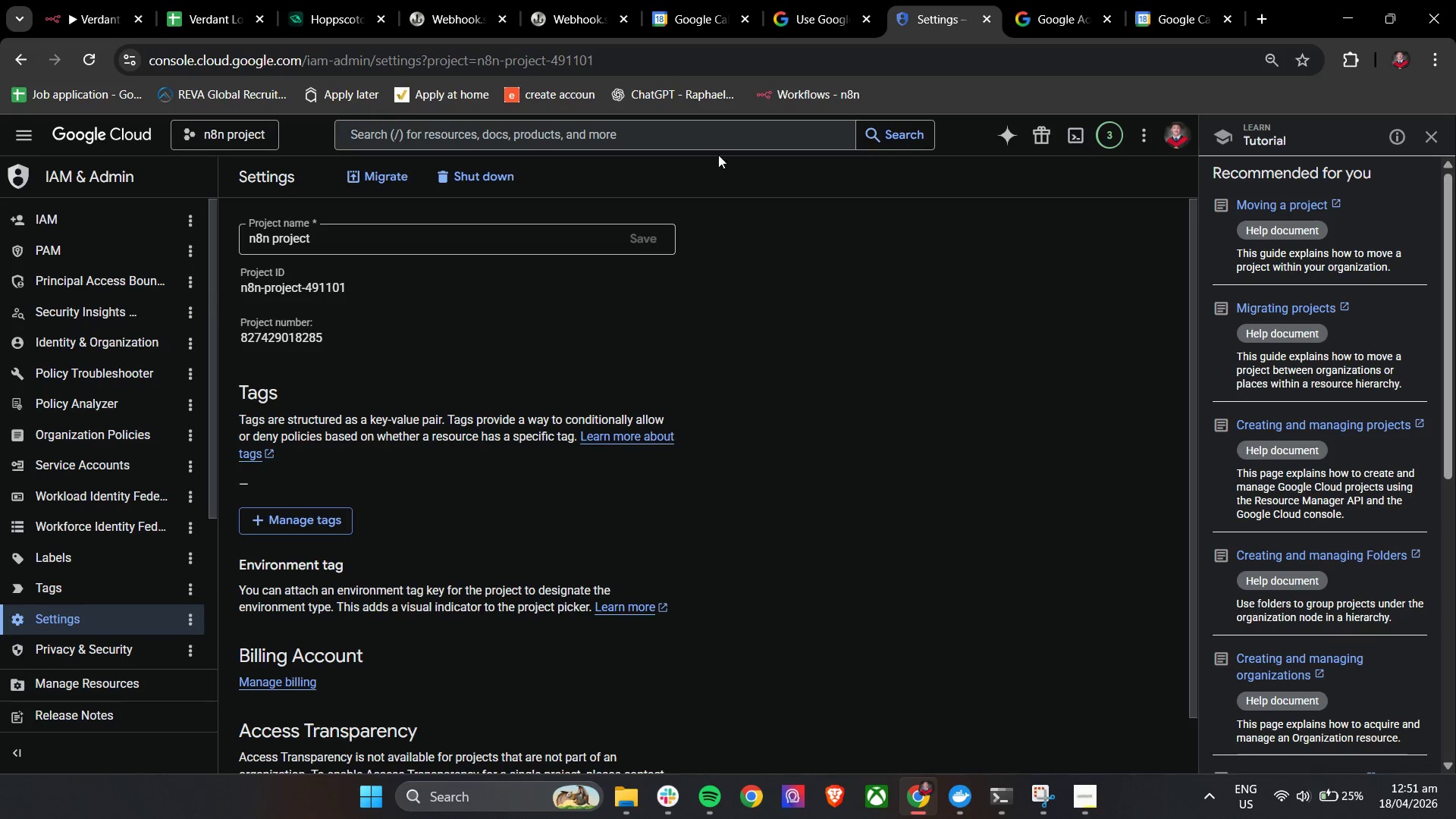 
left_click([1441, 140])
 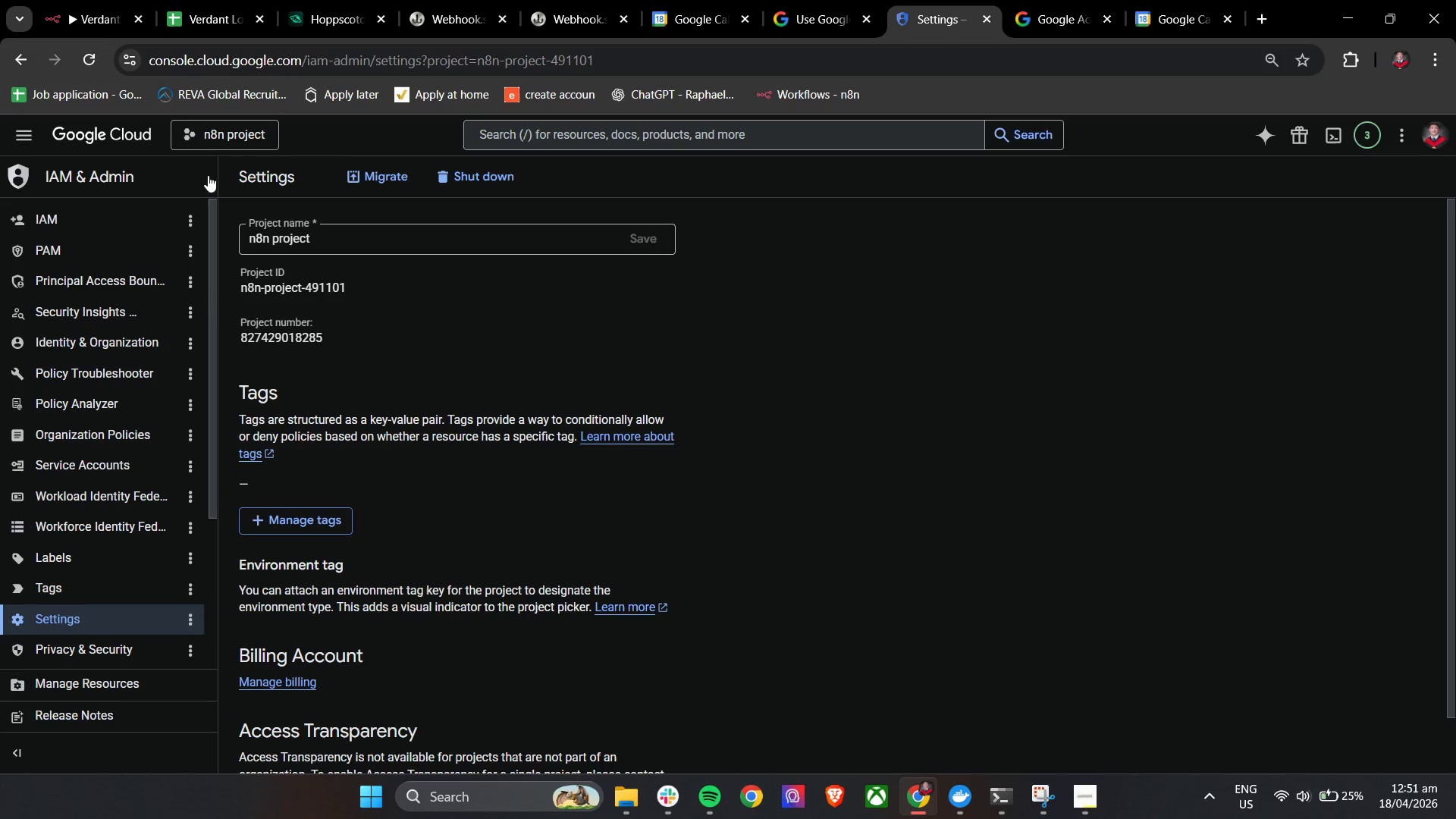 
left_click([215, 139])
 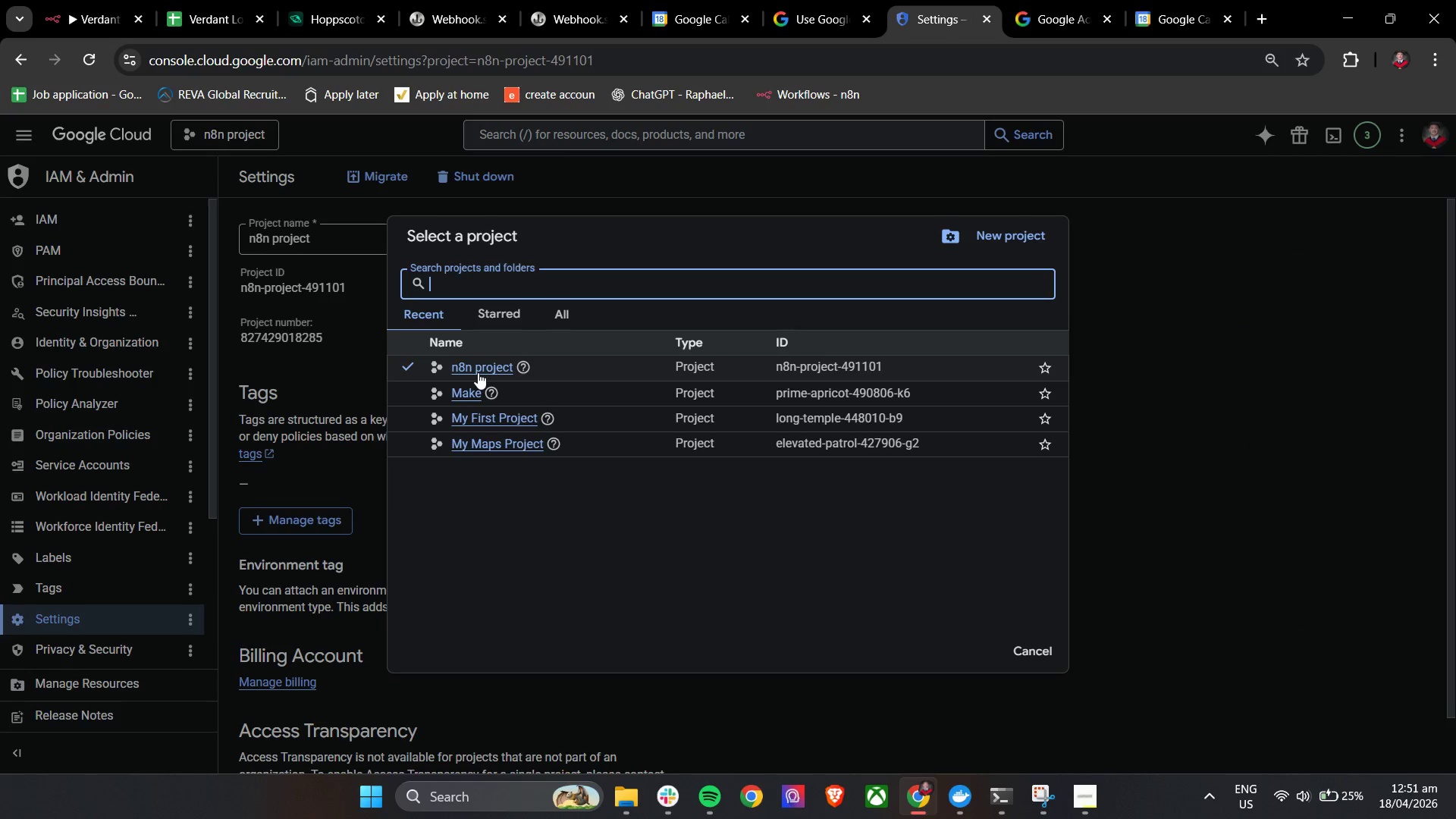 
left_click([478, 372])
 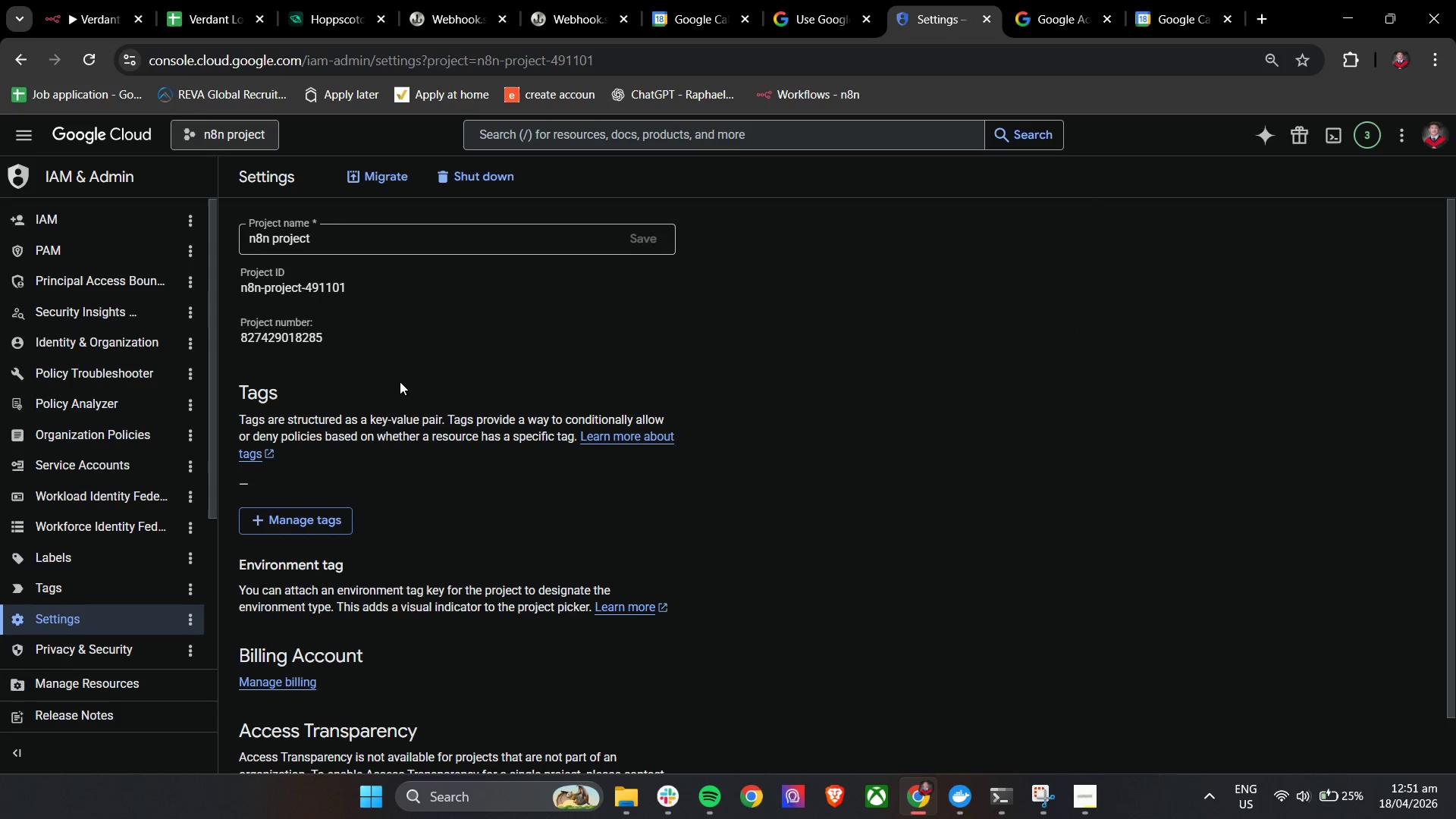 
scroll: coordinate [115, 230], scroll_direction: up, amount: 7.0
 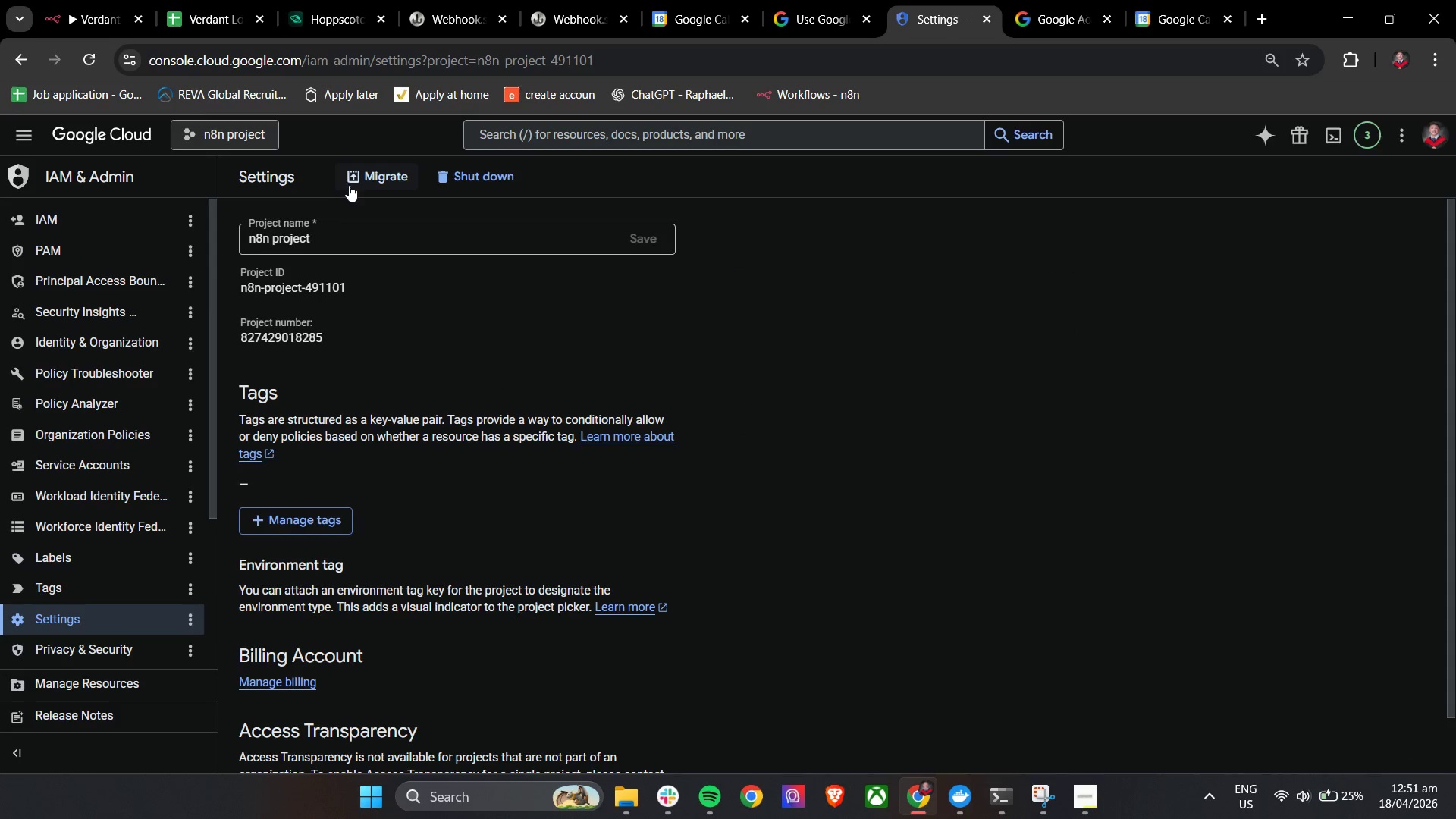 
left_click([274, 178])
 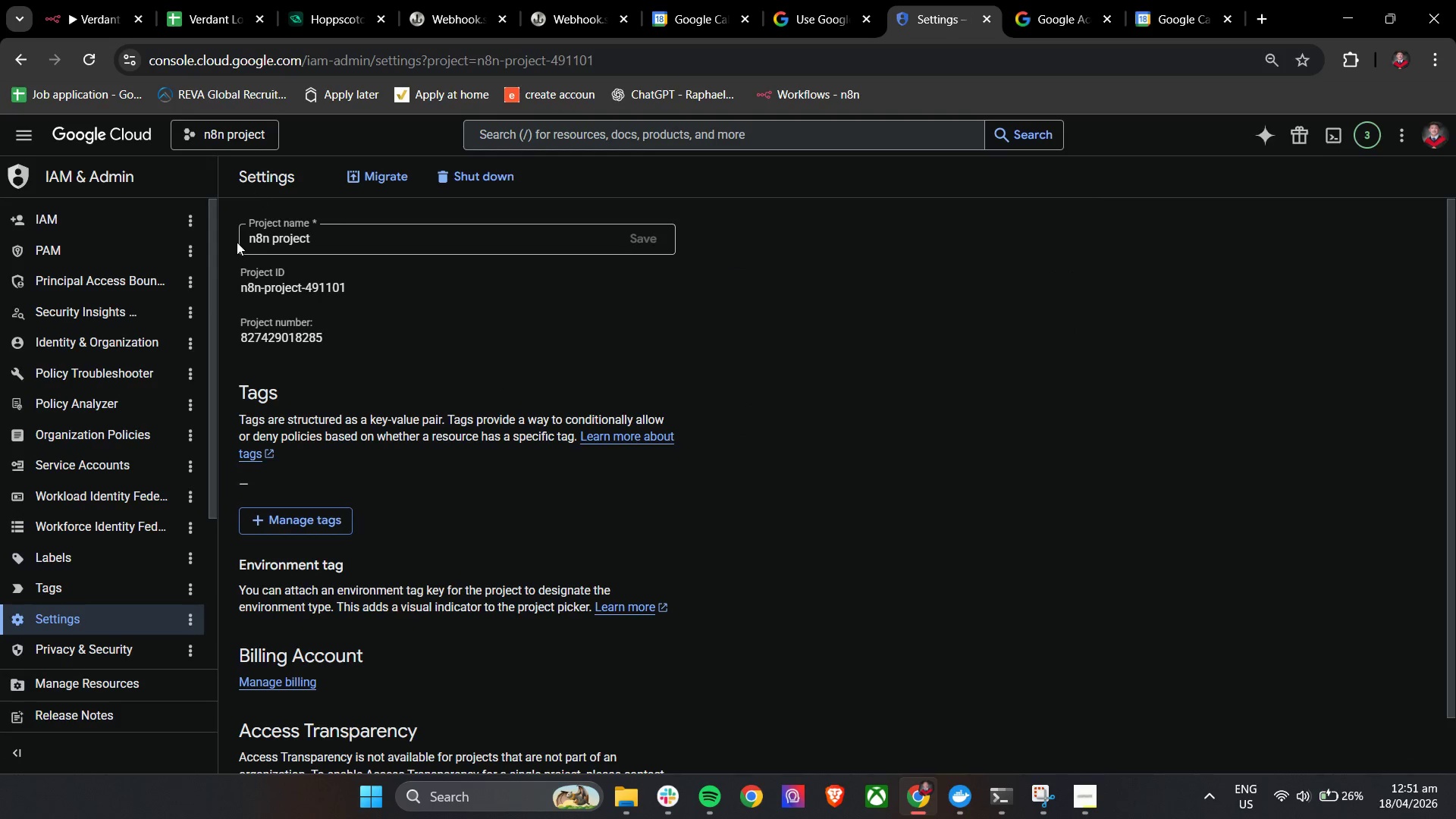 
scroll: coordinate [48, 190], scroll_direction: up, amount: 6.0
 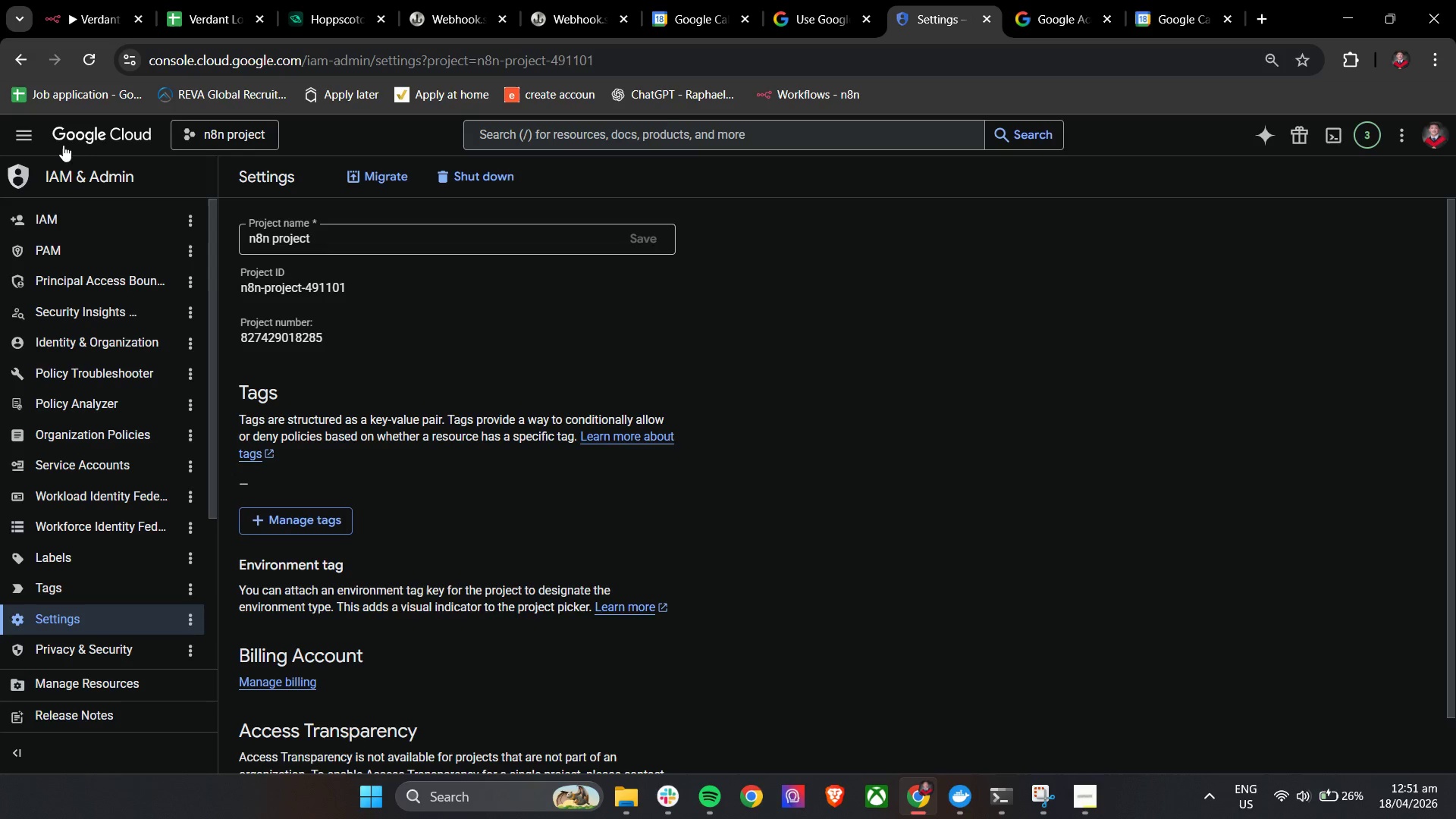 
left_click([77, 143])
 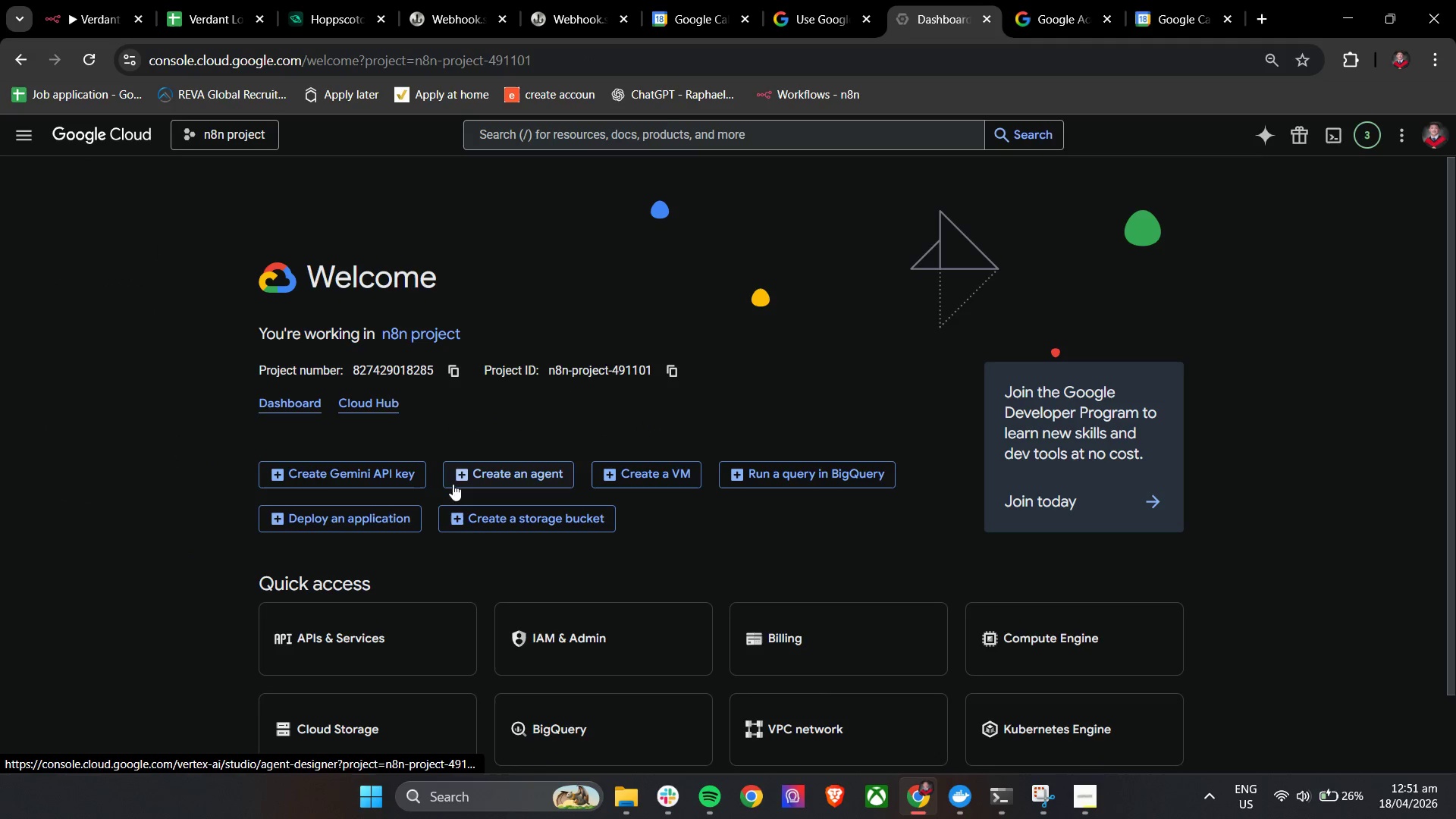 
wait(5.92)
 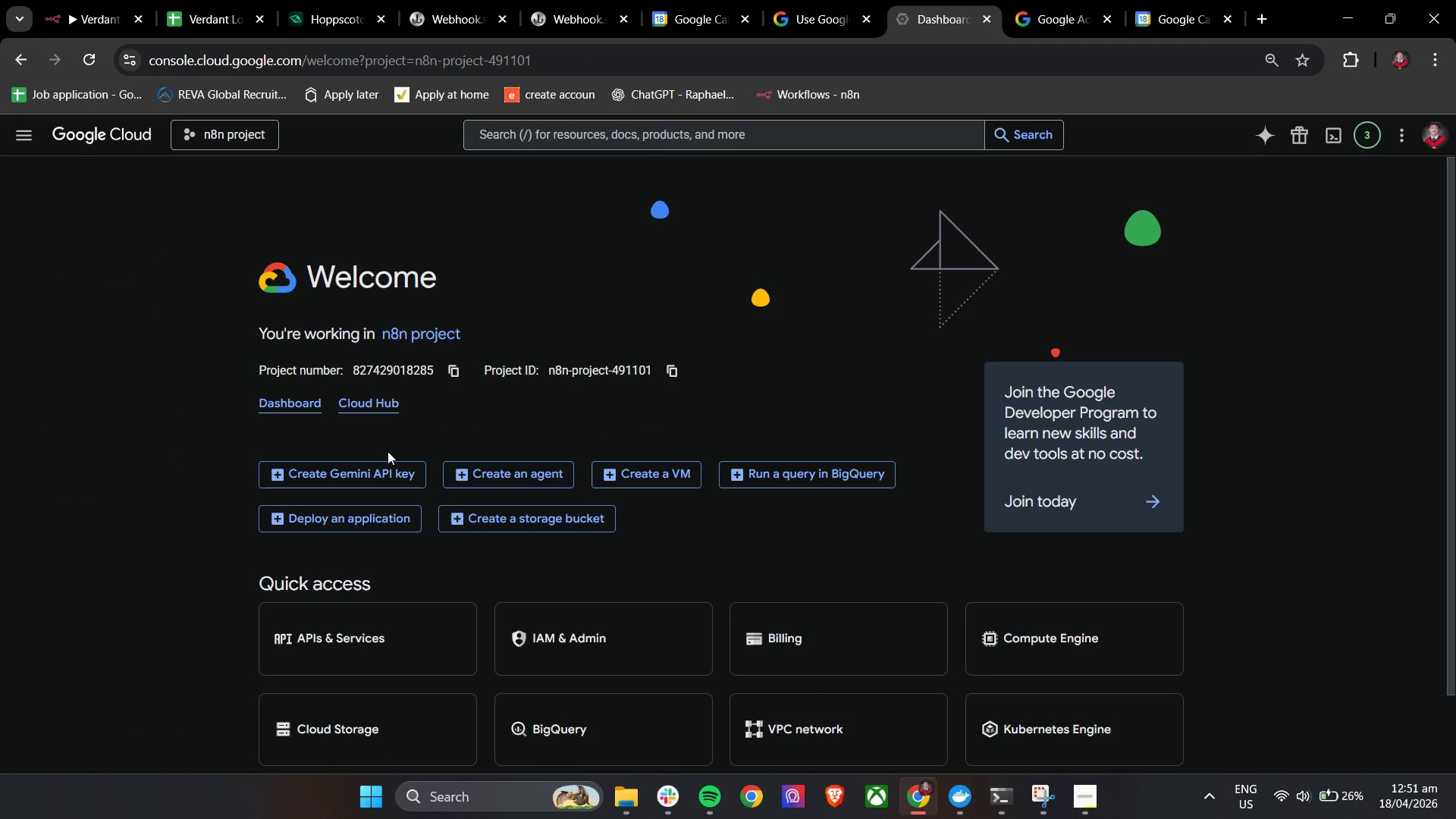 
scroll: coordinate [316, 470], scroll_direction: down, amount: 2.0
 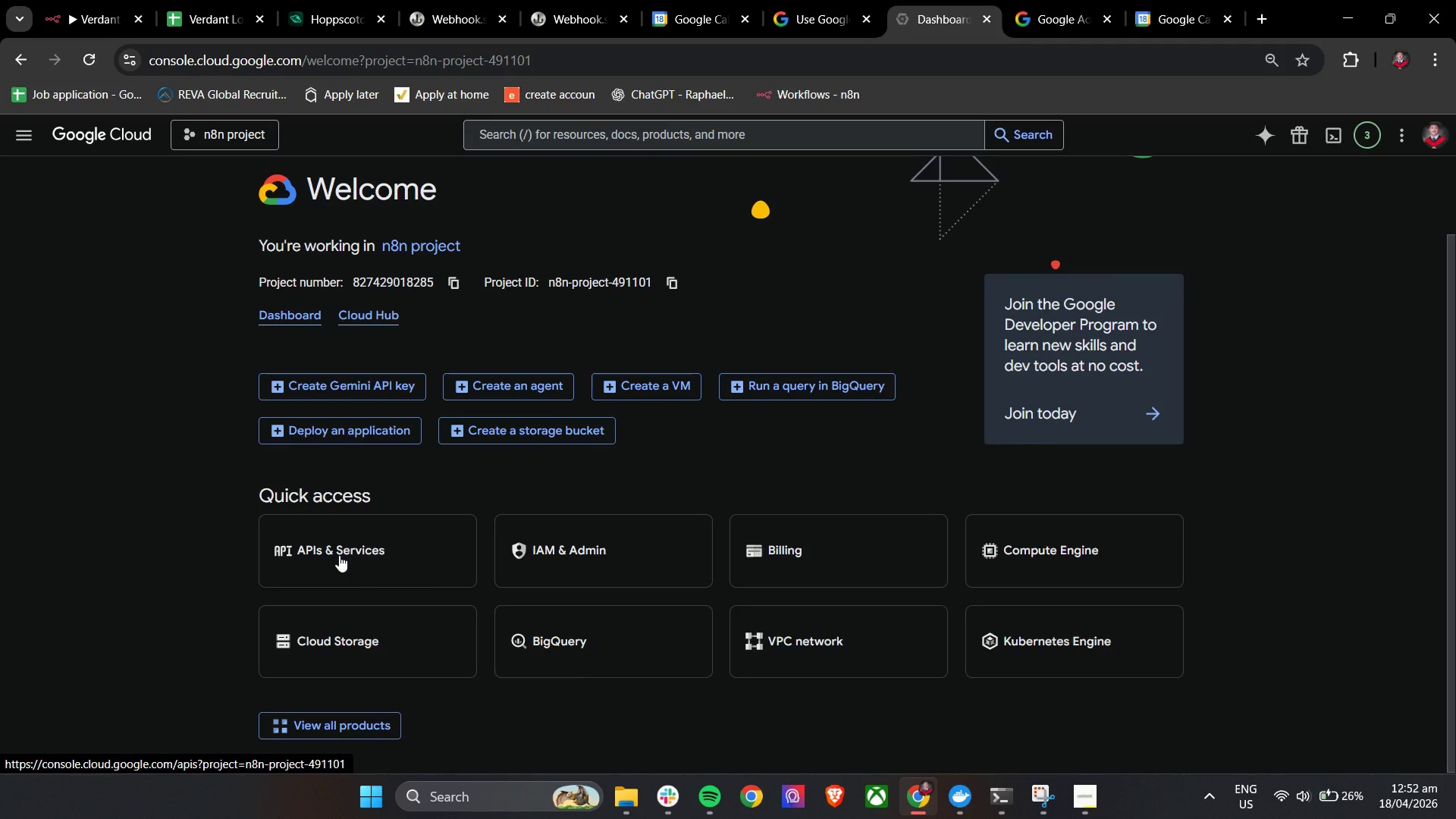 
left_click([339, 555])
 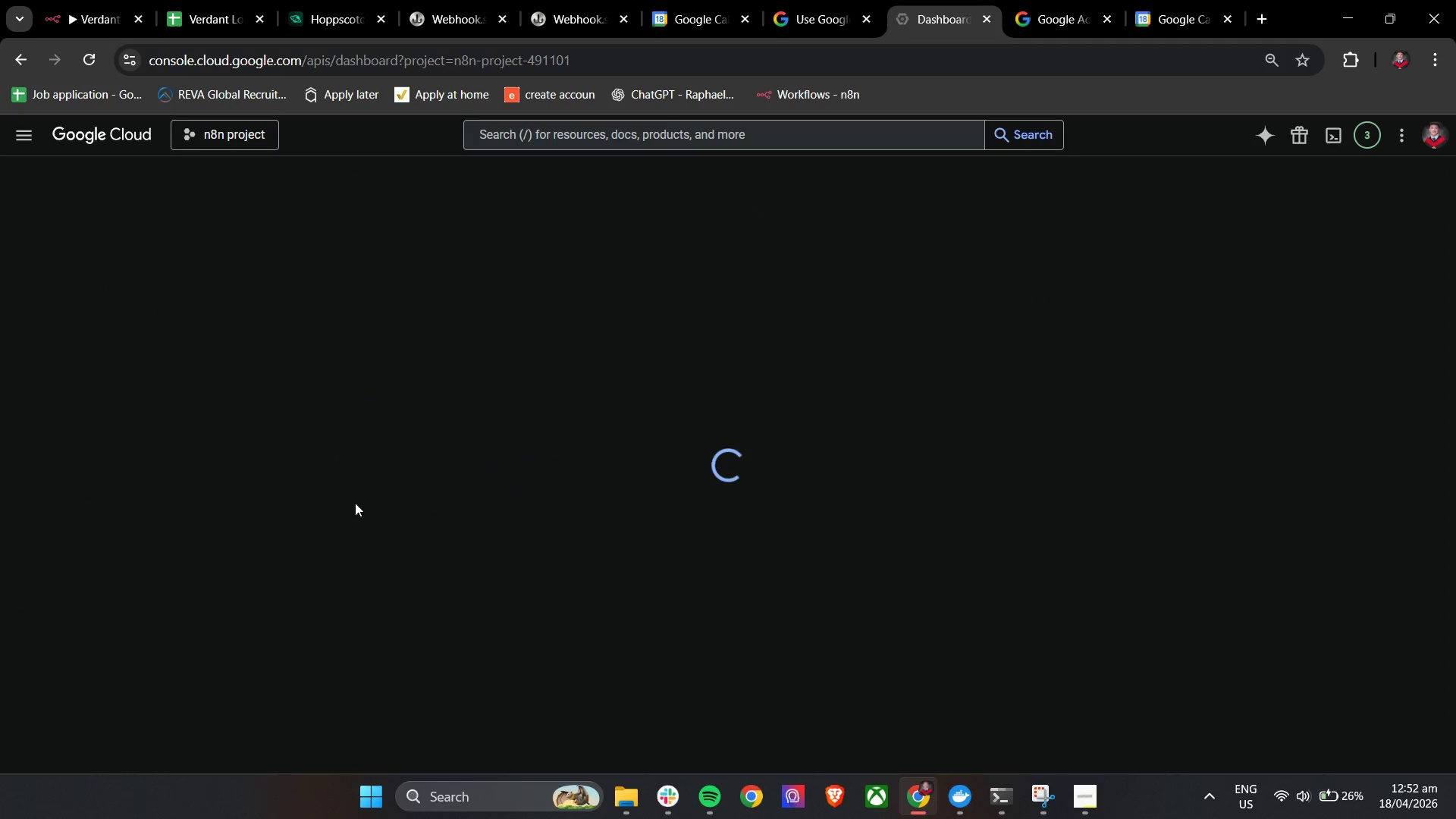 
mouse_move([387, 493])
 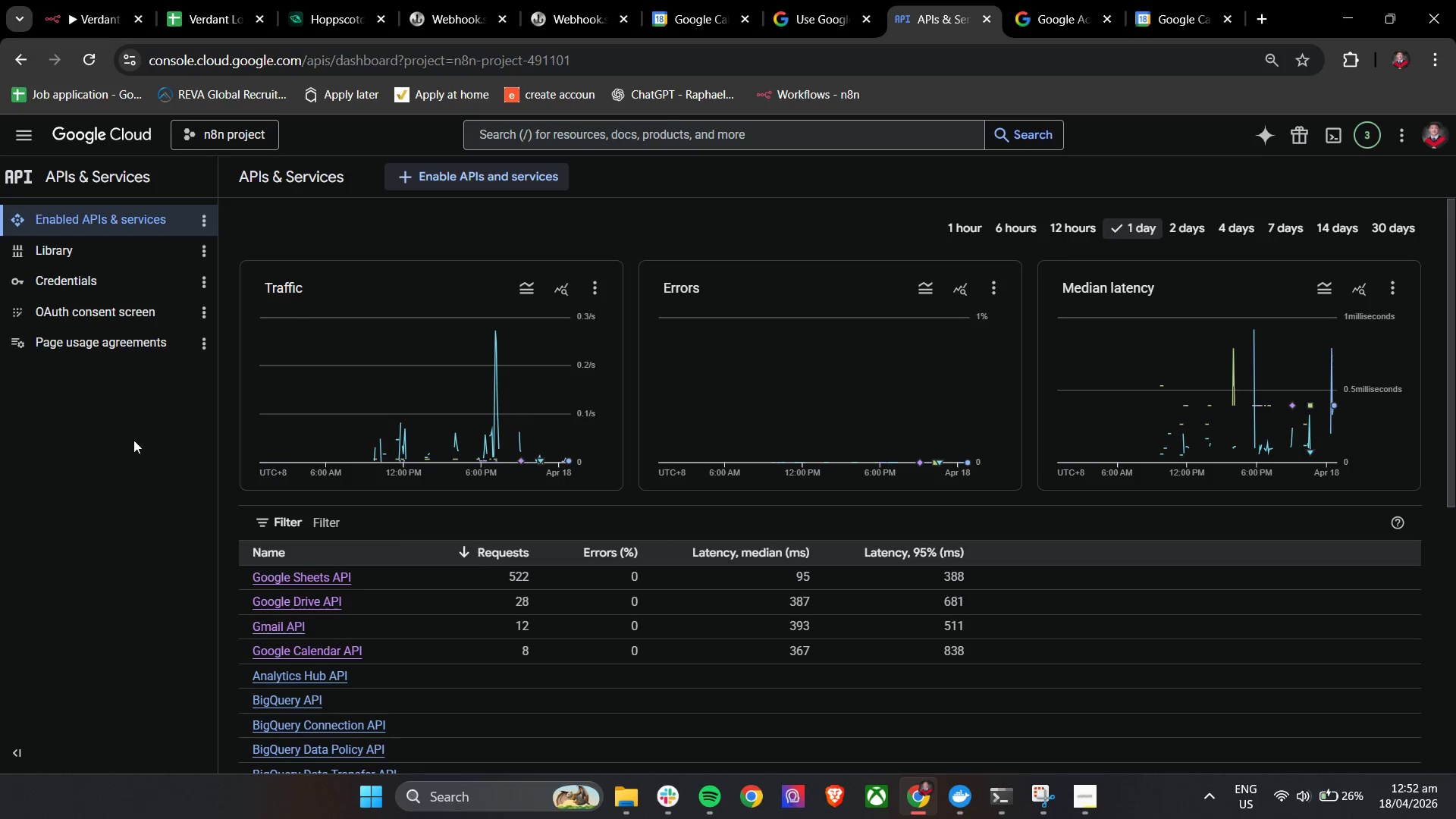 
left_click([118, 281])
 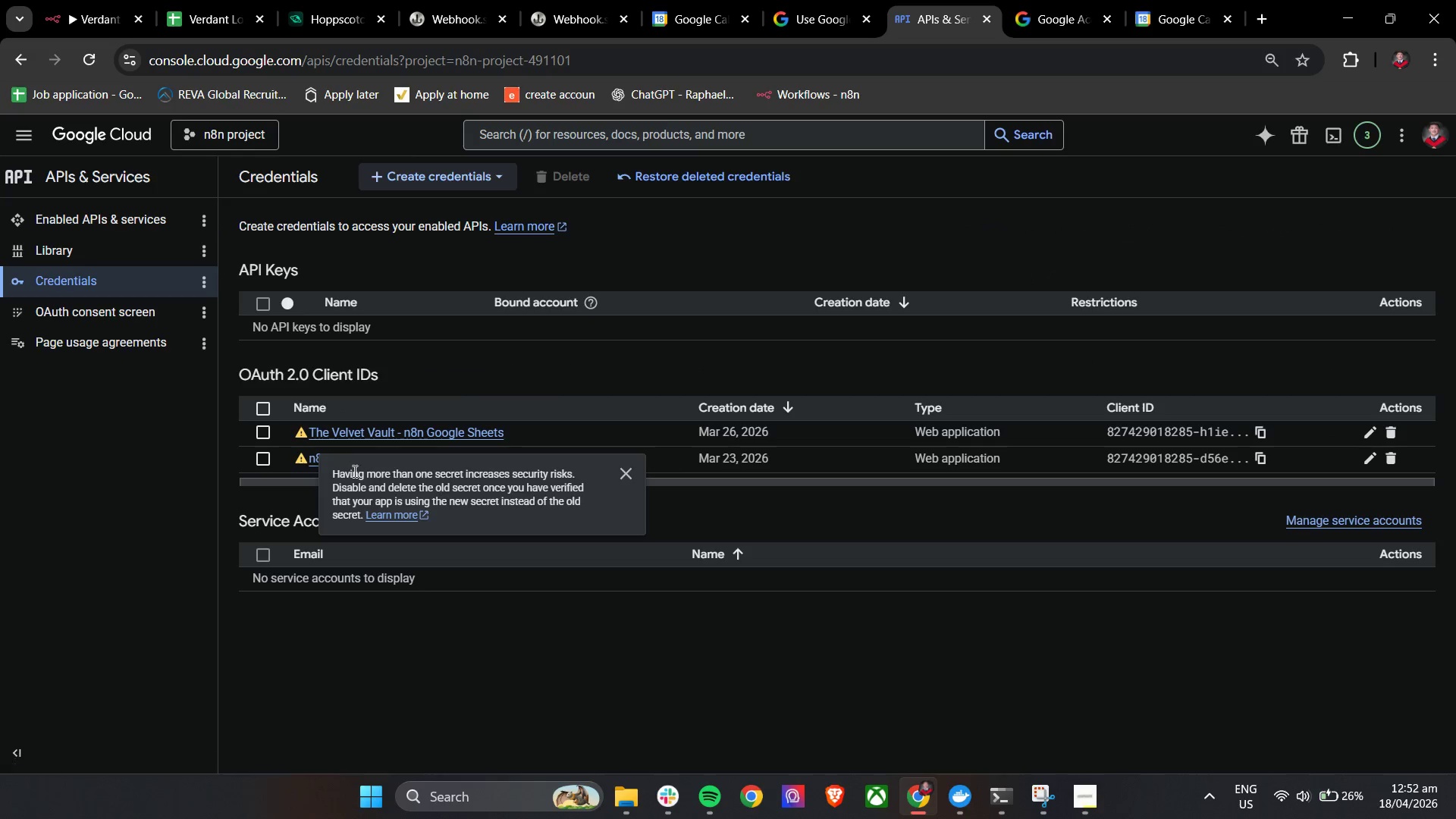 
wait(7.14)
 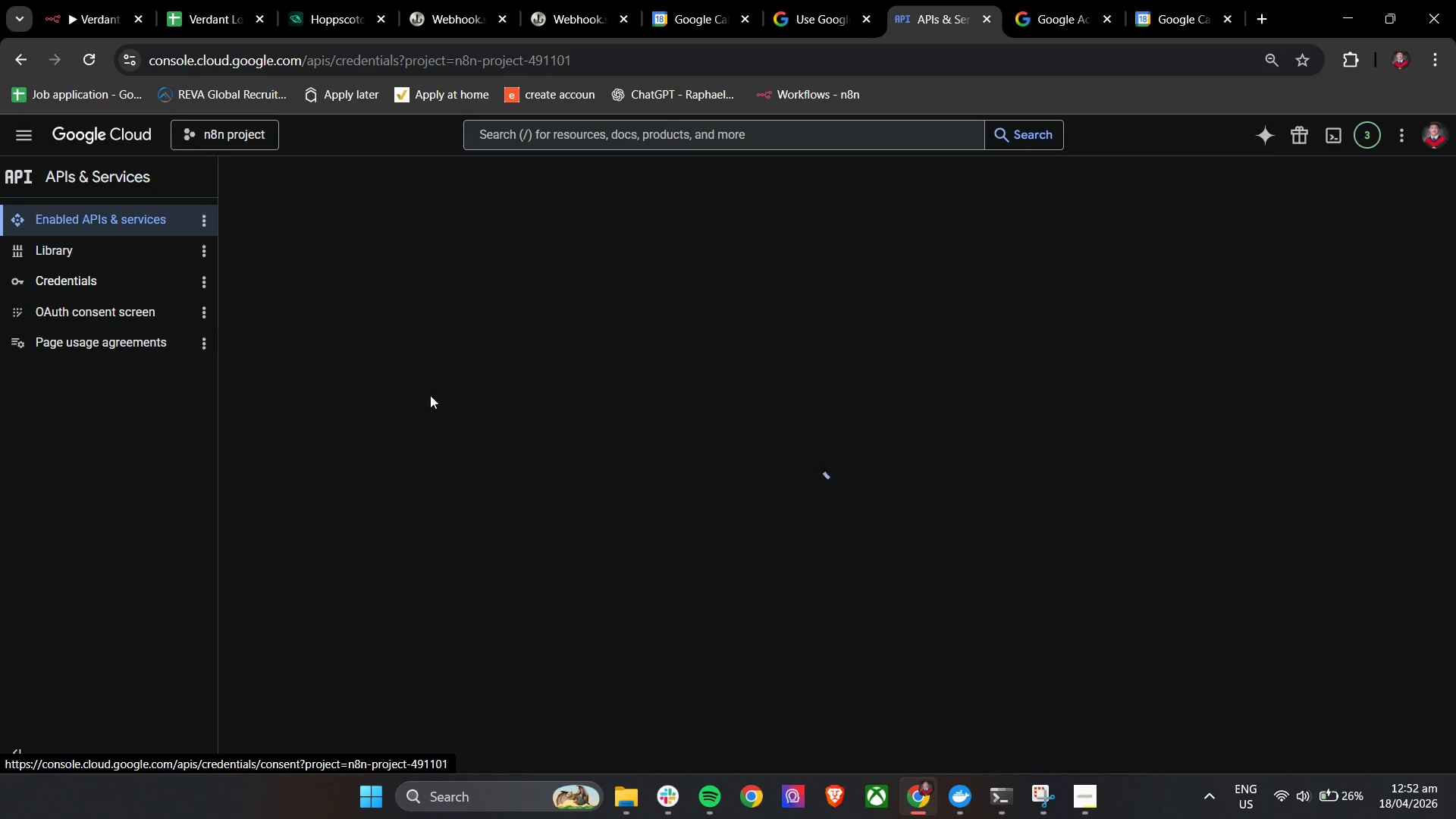 
left_click([349, 461])
 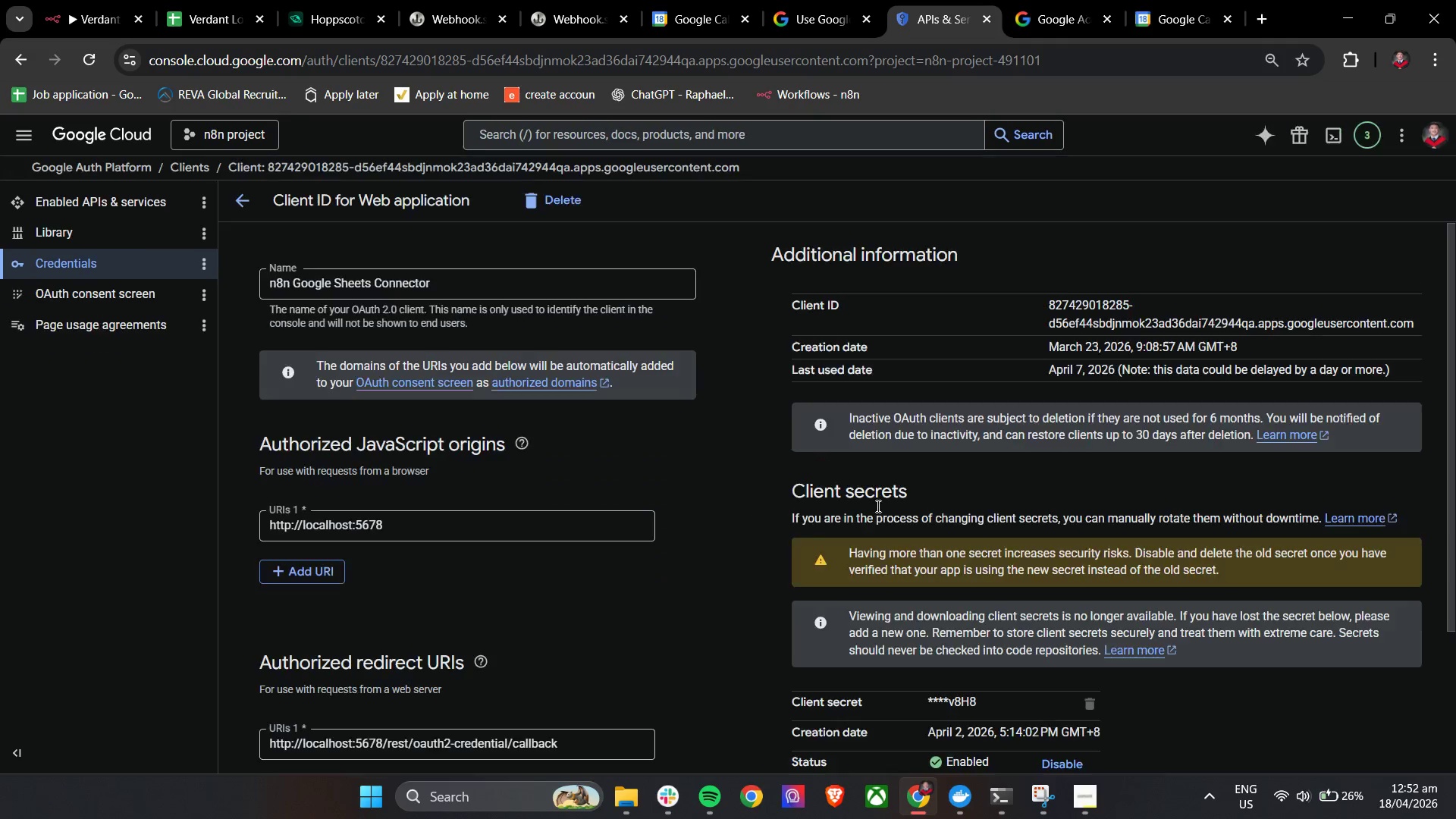 
scroll: coordinate [832, 524], scroll_direction: down, amount: 4.0
 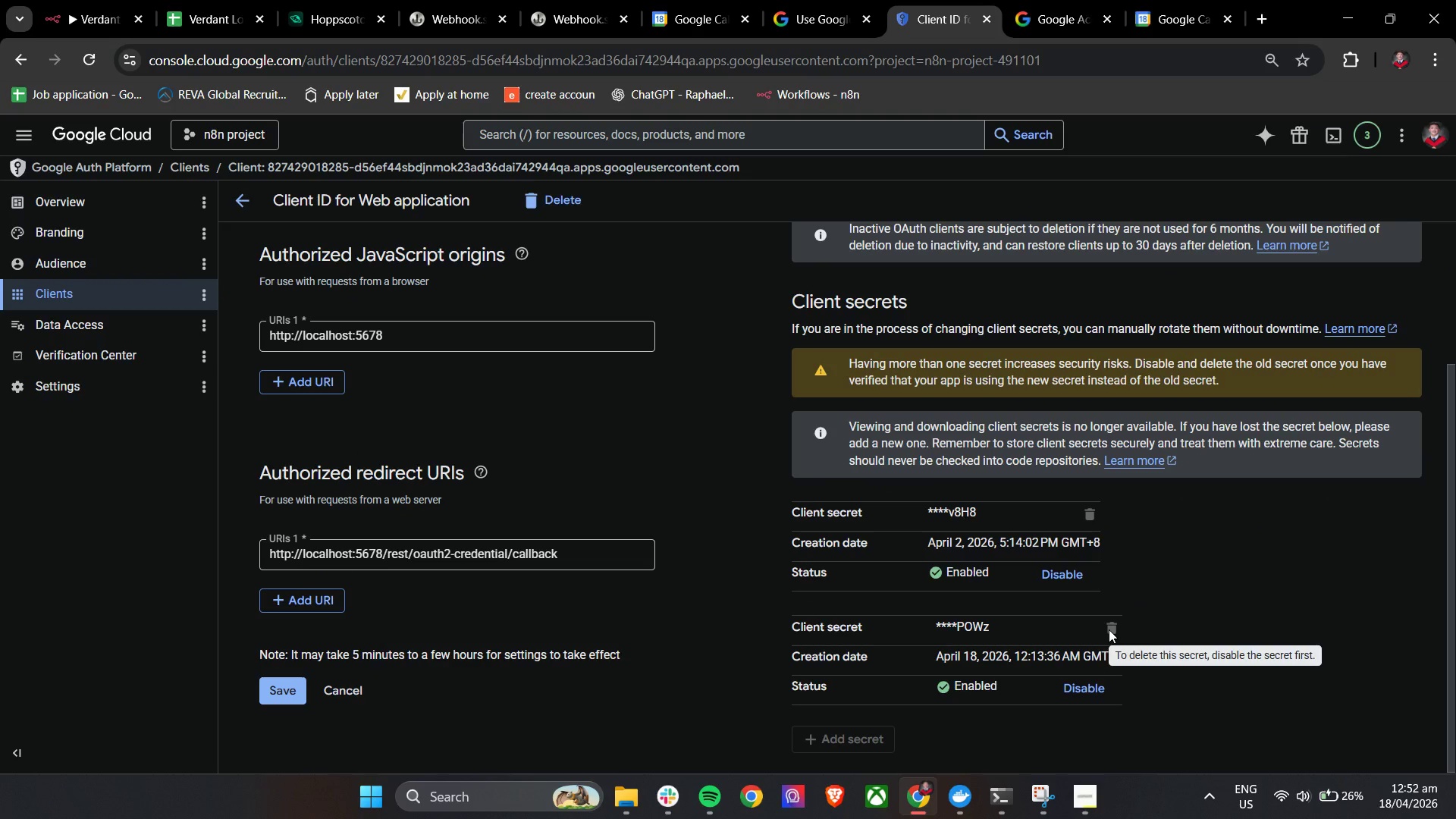 
left_click([1094, 684])
 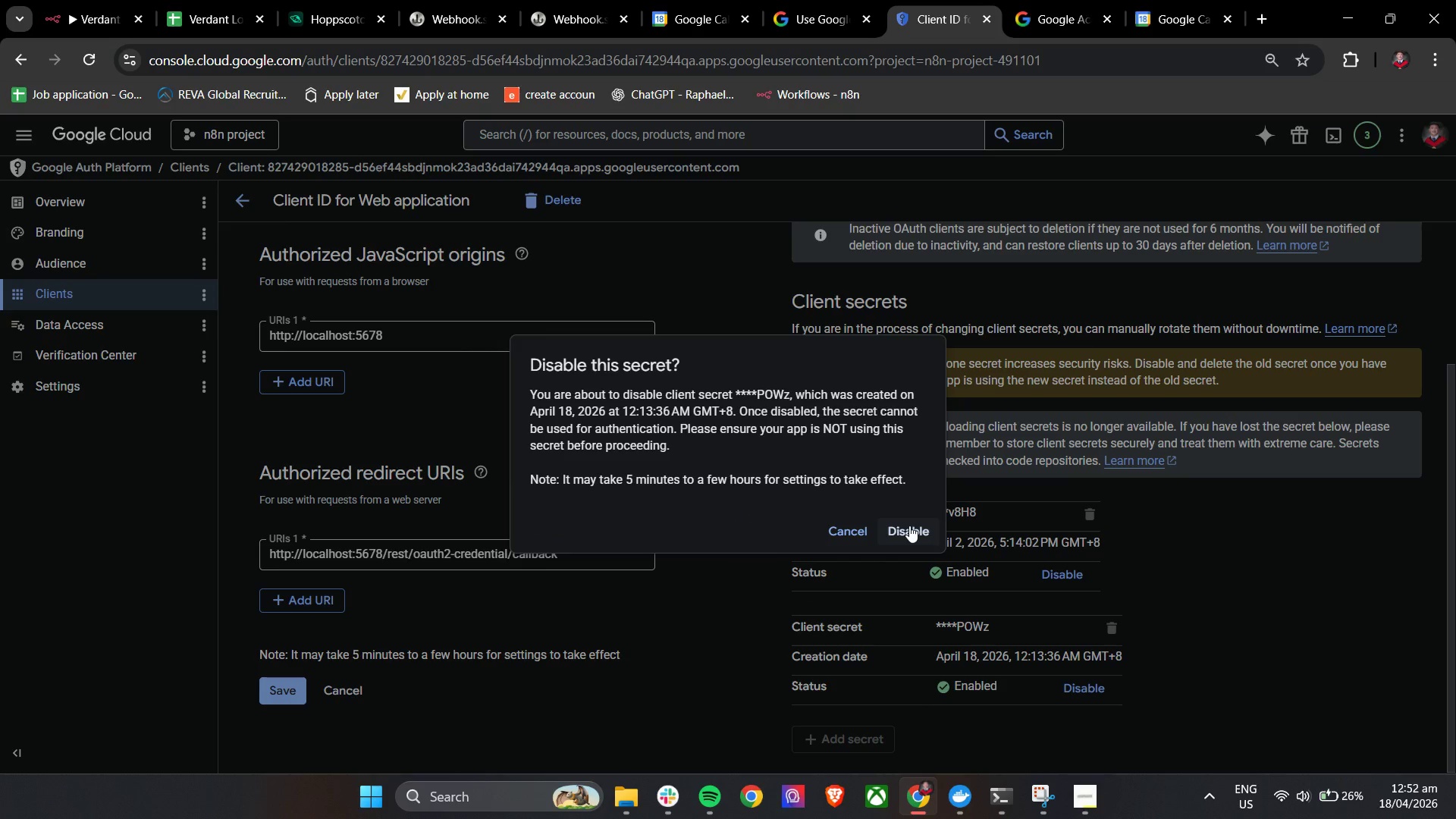 
left_click([910, 525])
 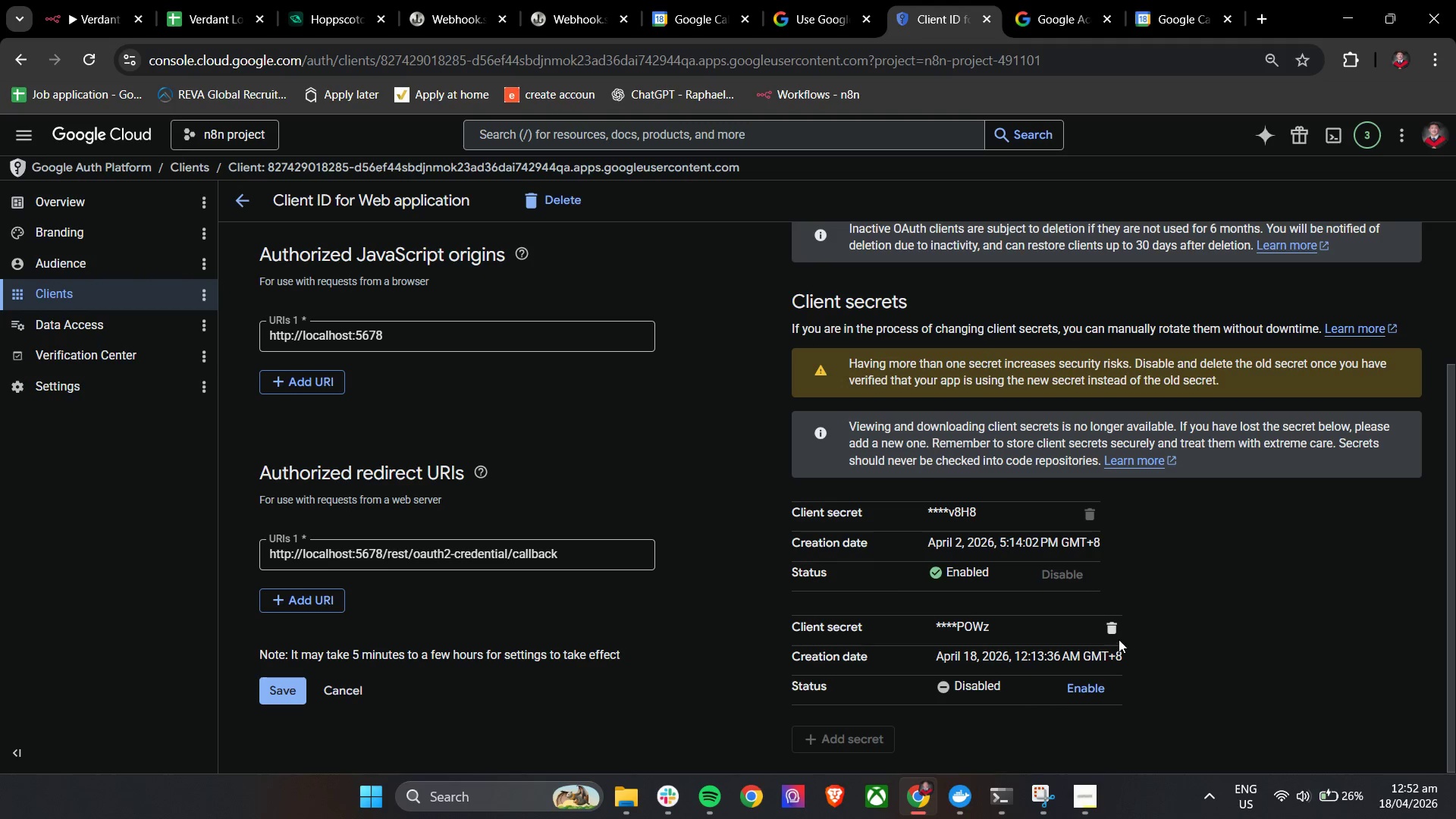 
left_click([1116, 632])
 